 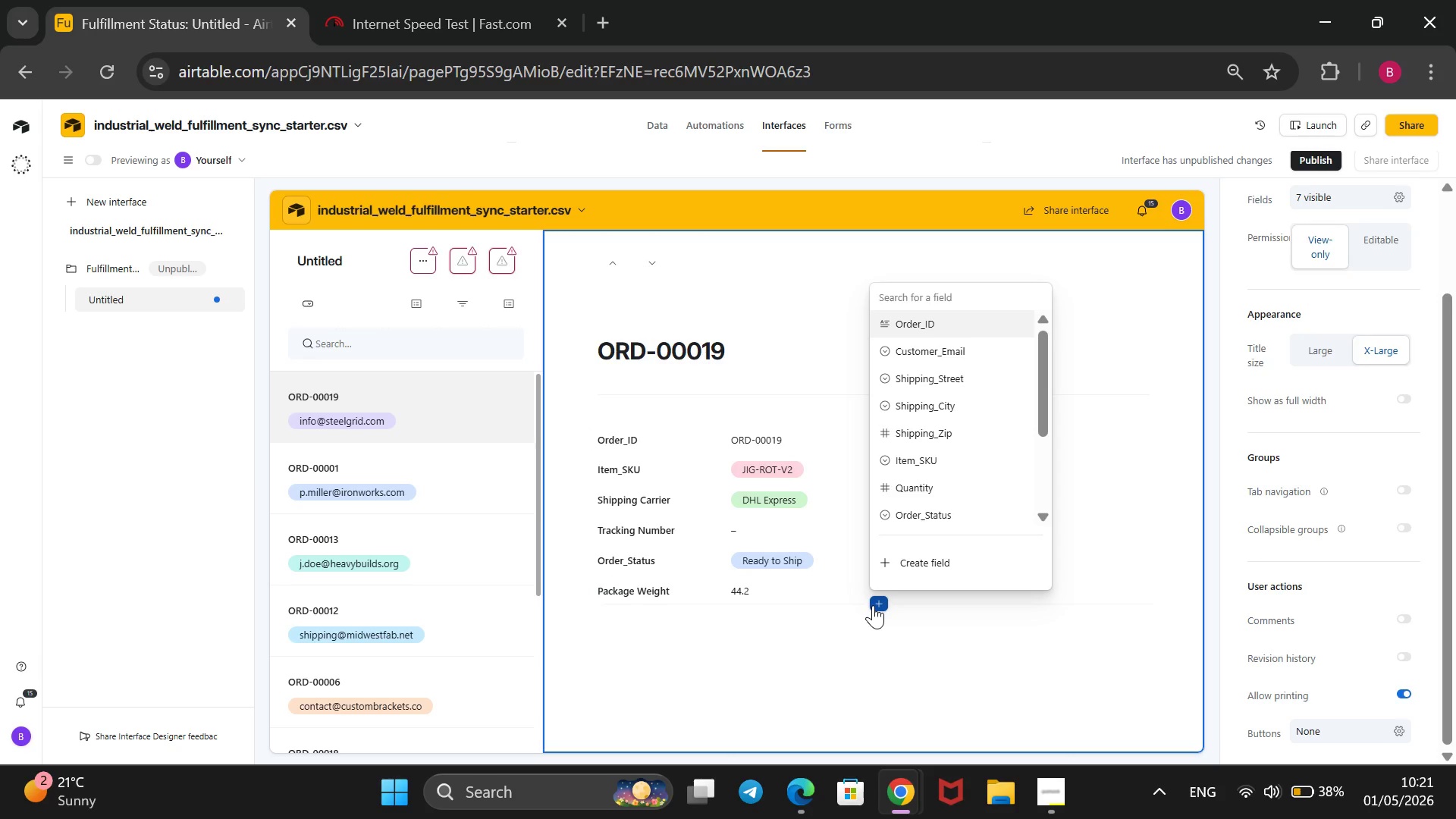 
left_click([877, 347])
 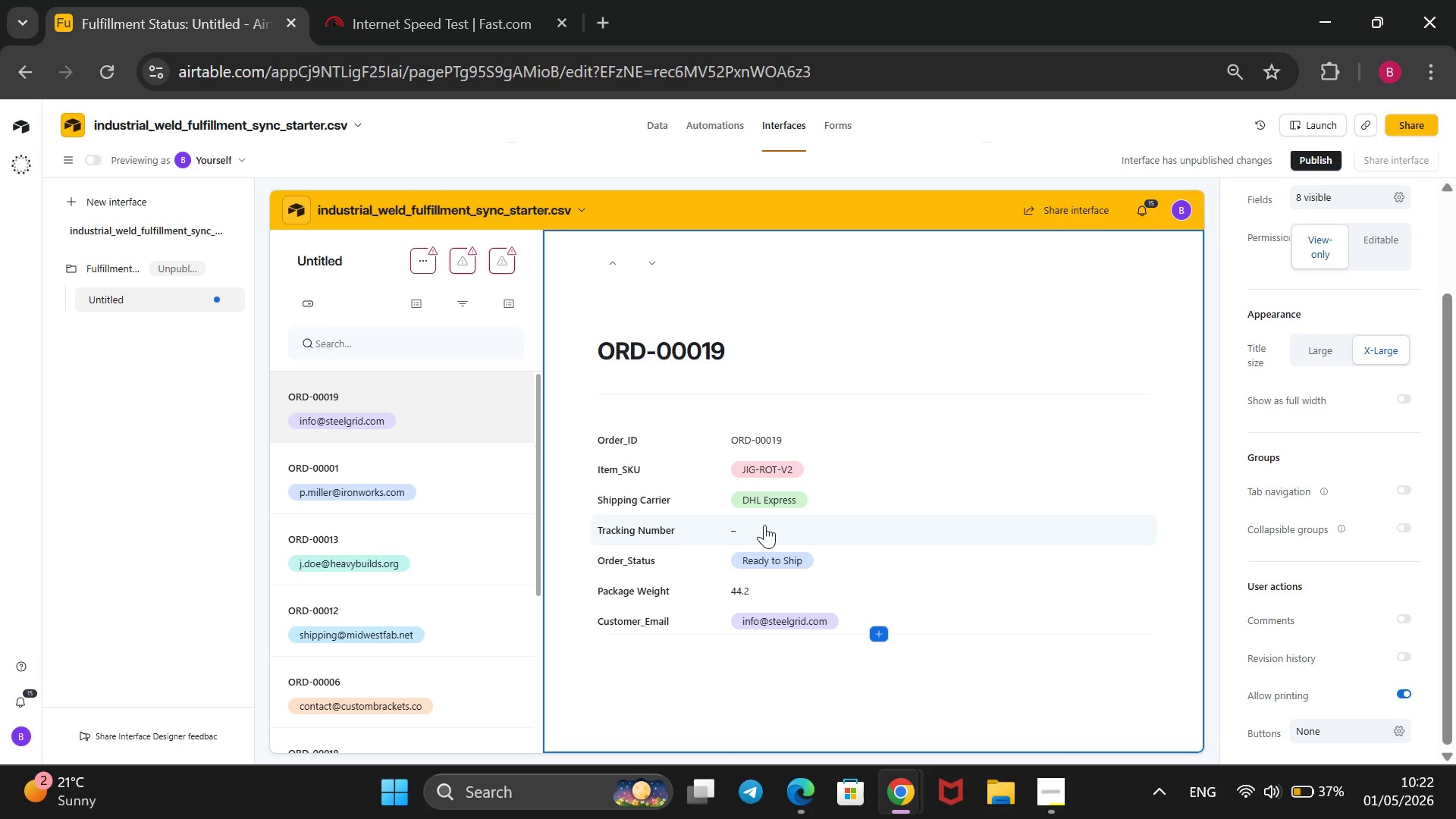 
wait(46.36)
 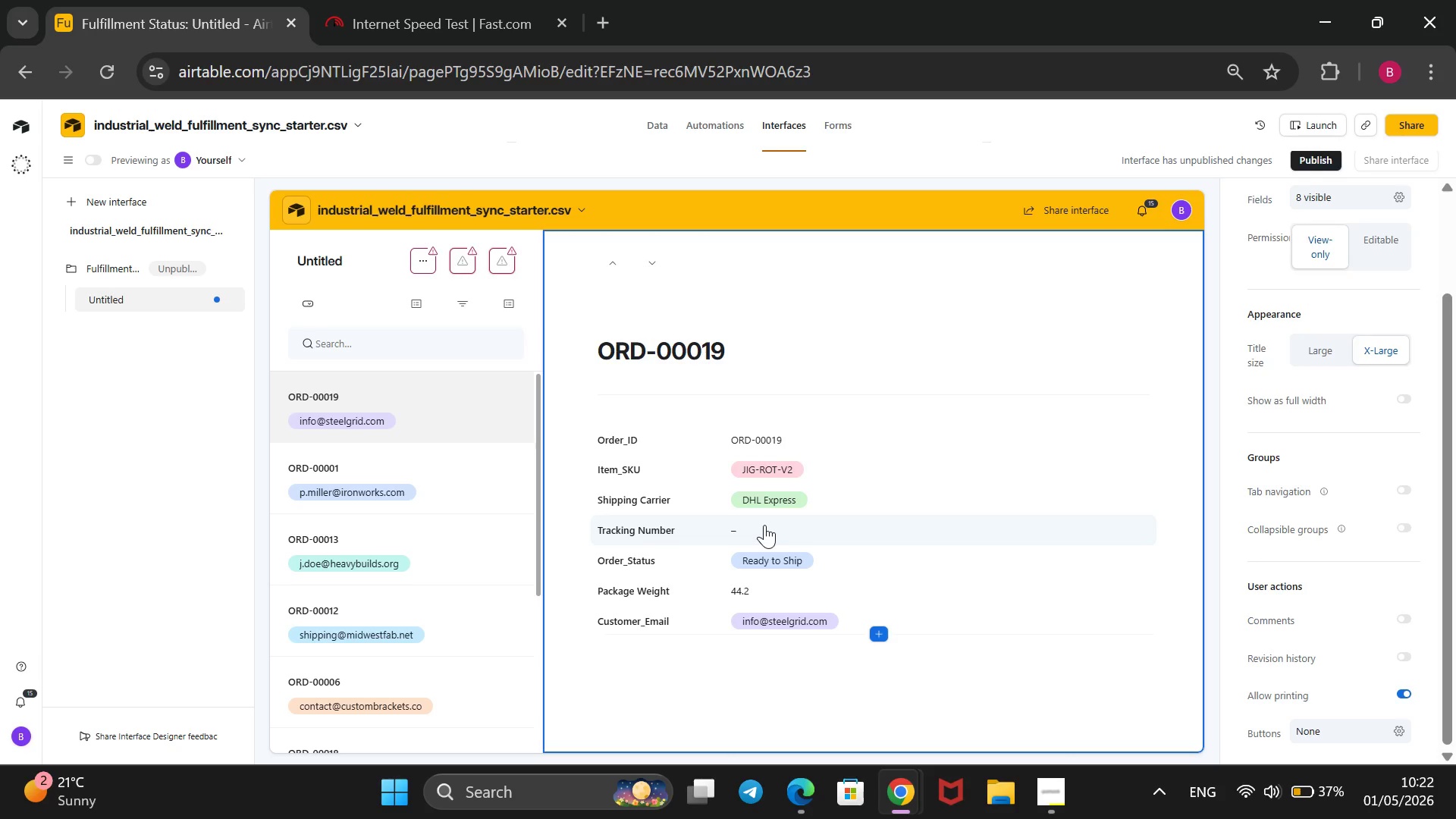 
scroll: coordinate [439, 429], scroll_direction: down, amount: 2.0
 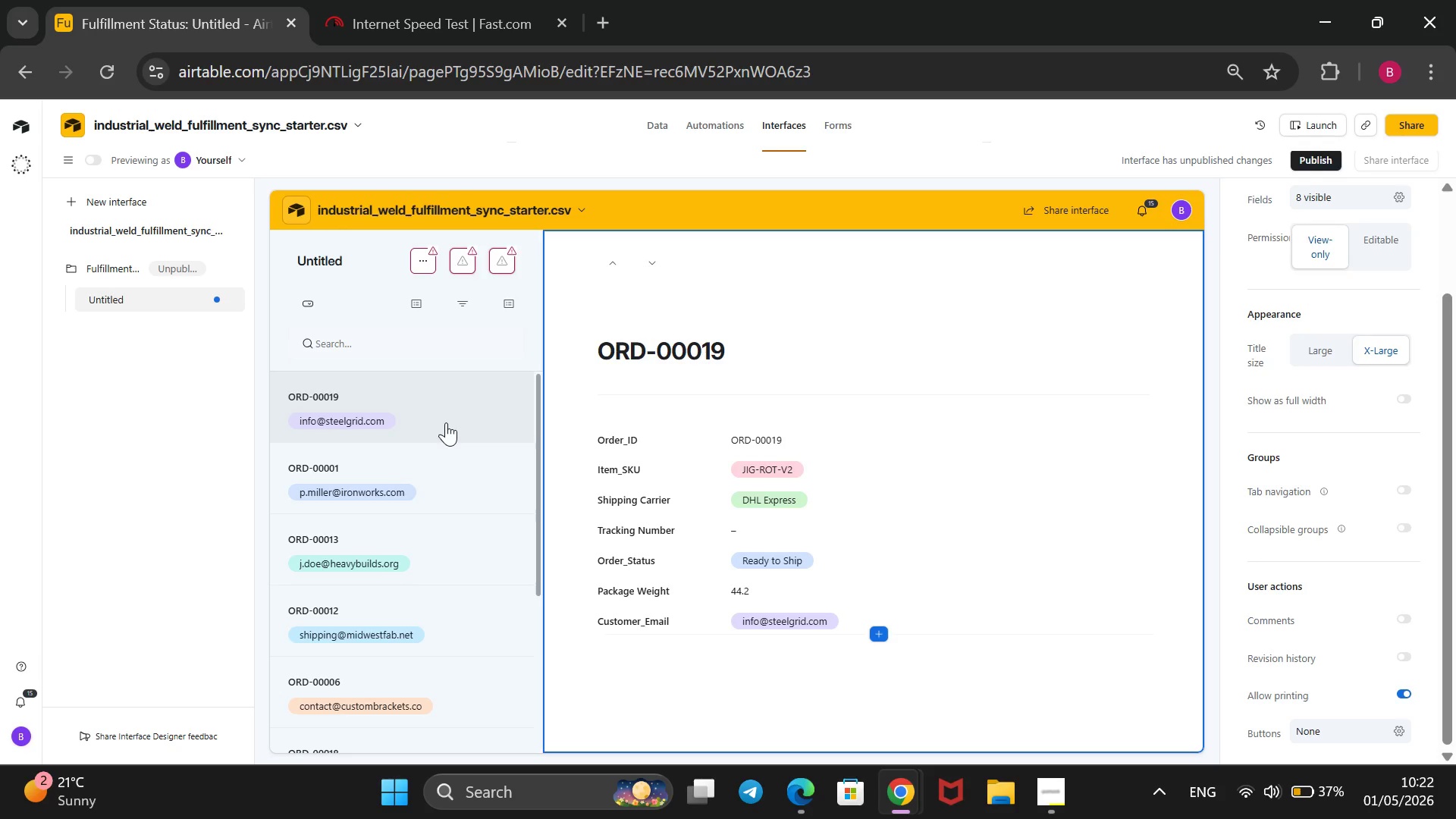 
wait(22.87)
 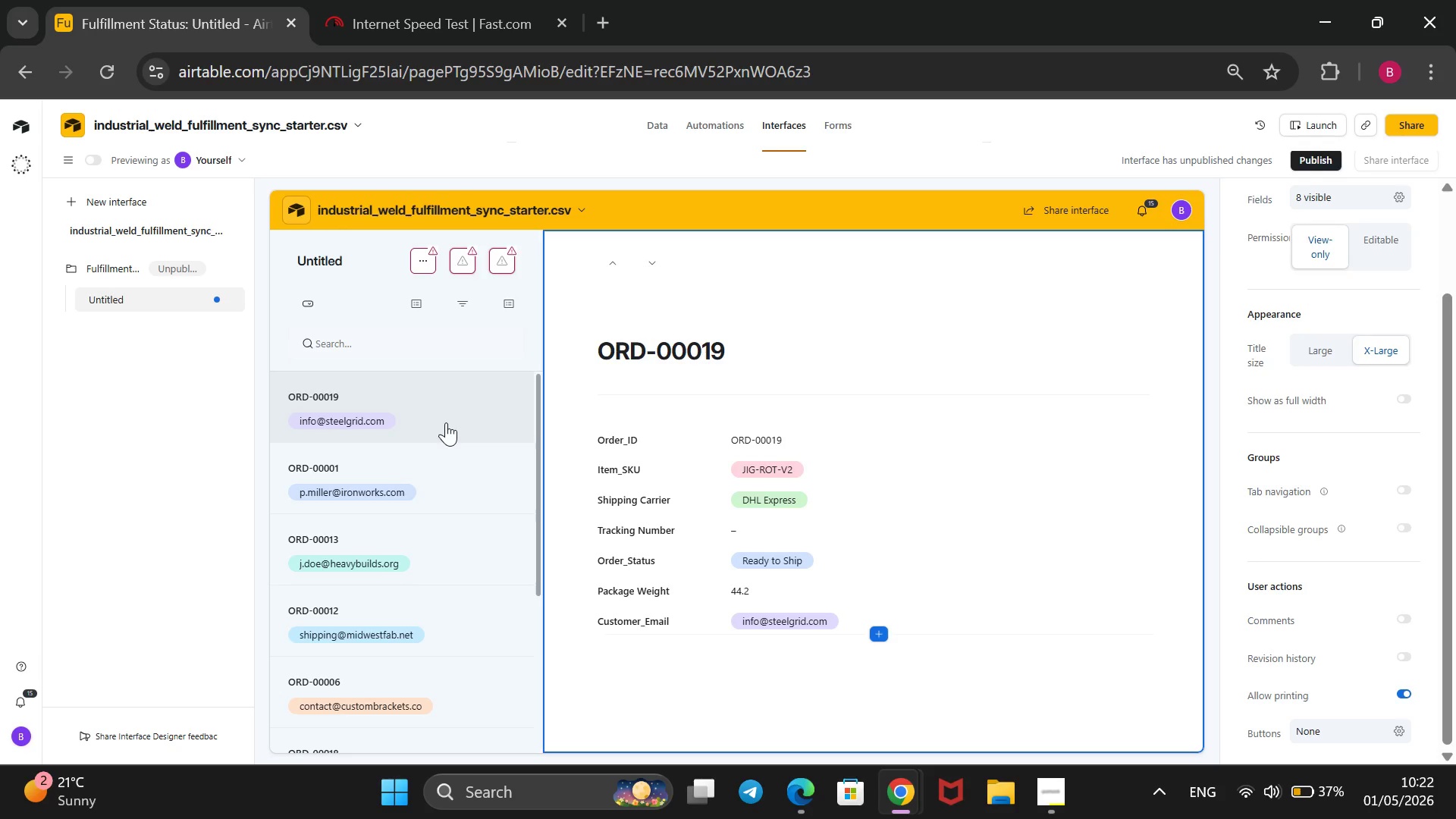 
scroll: coordinate [1454, 493], scroll_direction: down, amount: 1.0
 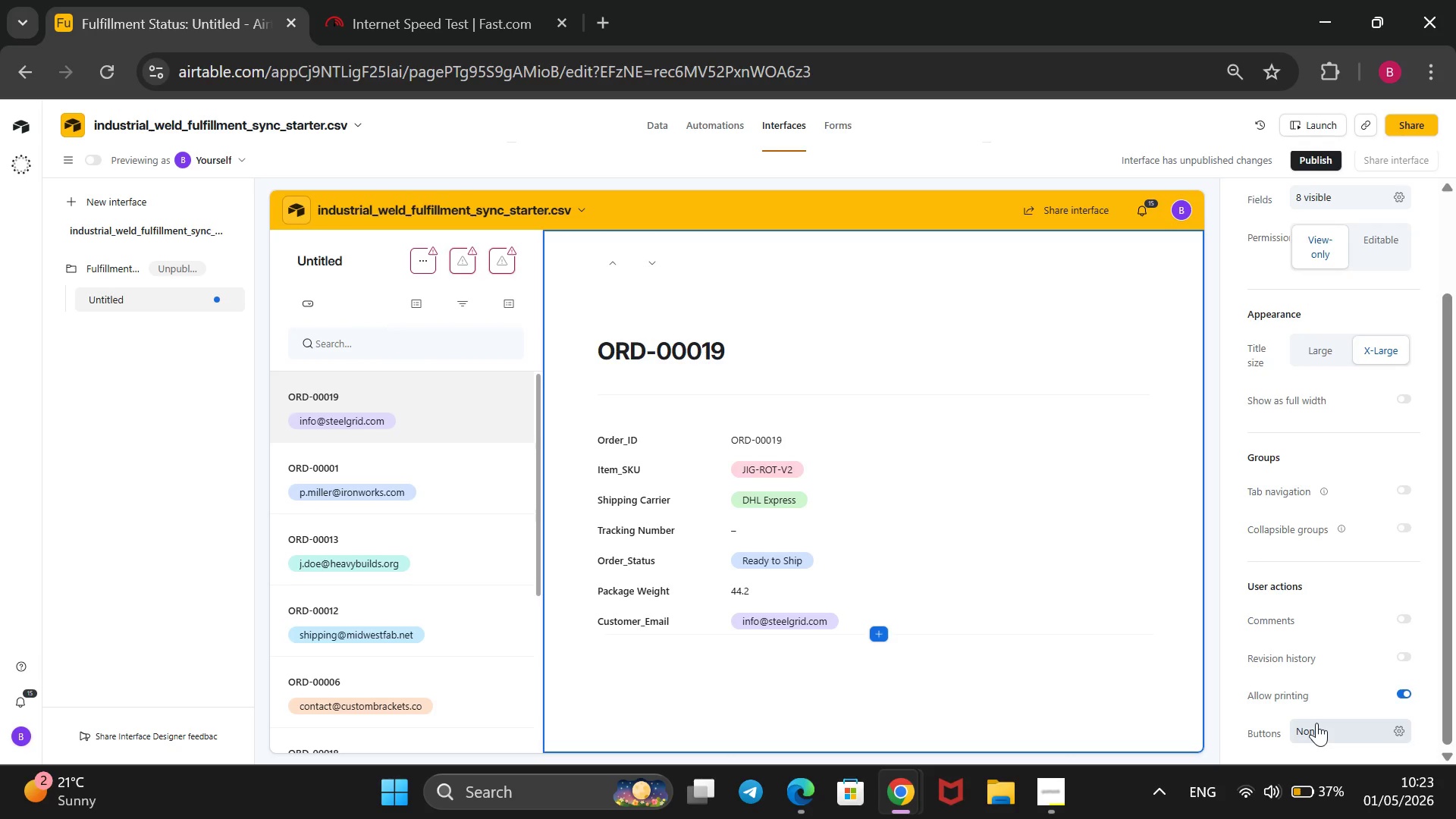 
left_click([1316, 723])
 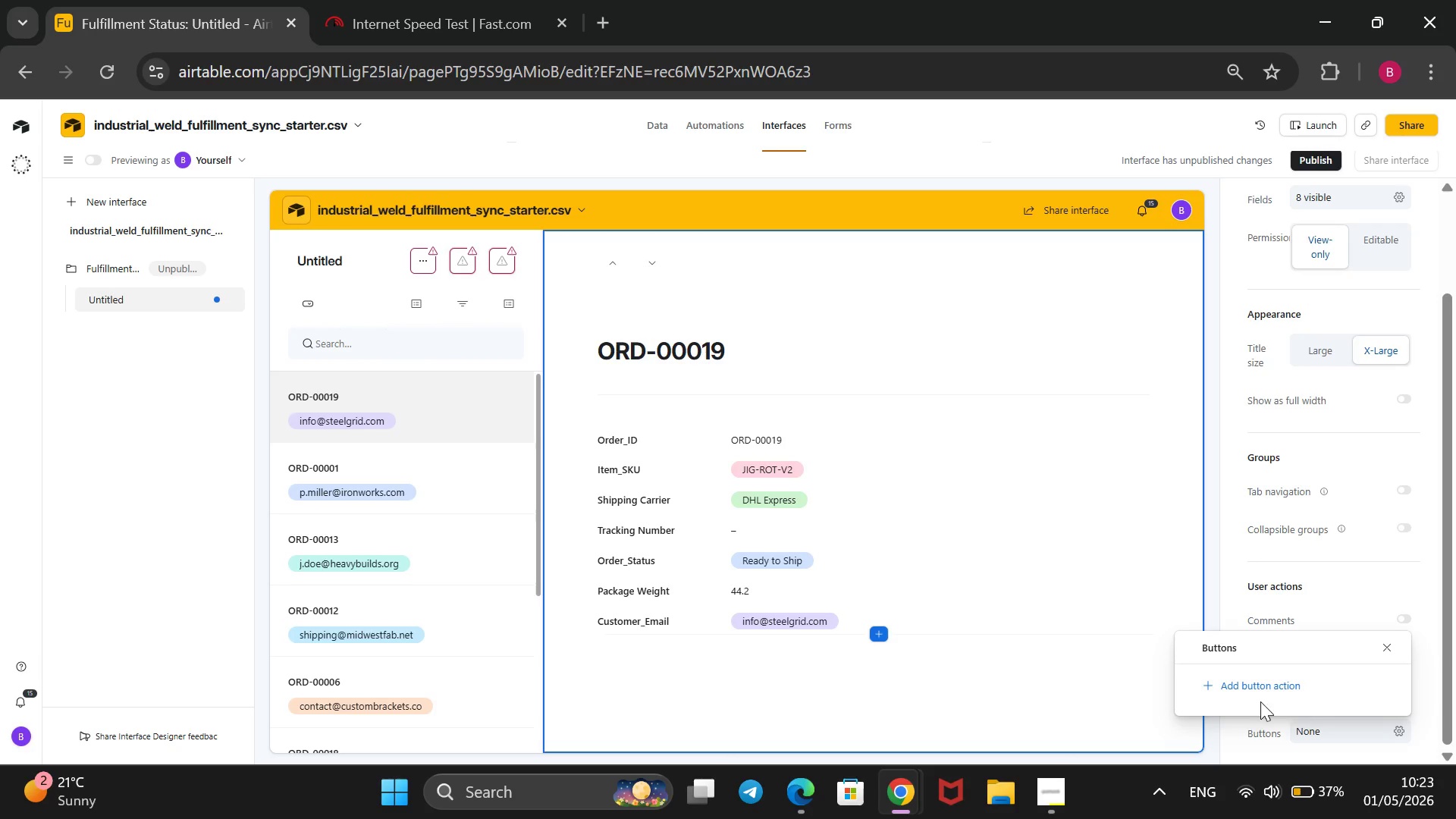 
left_click([1257, 688])
 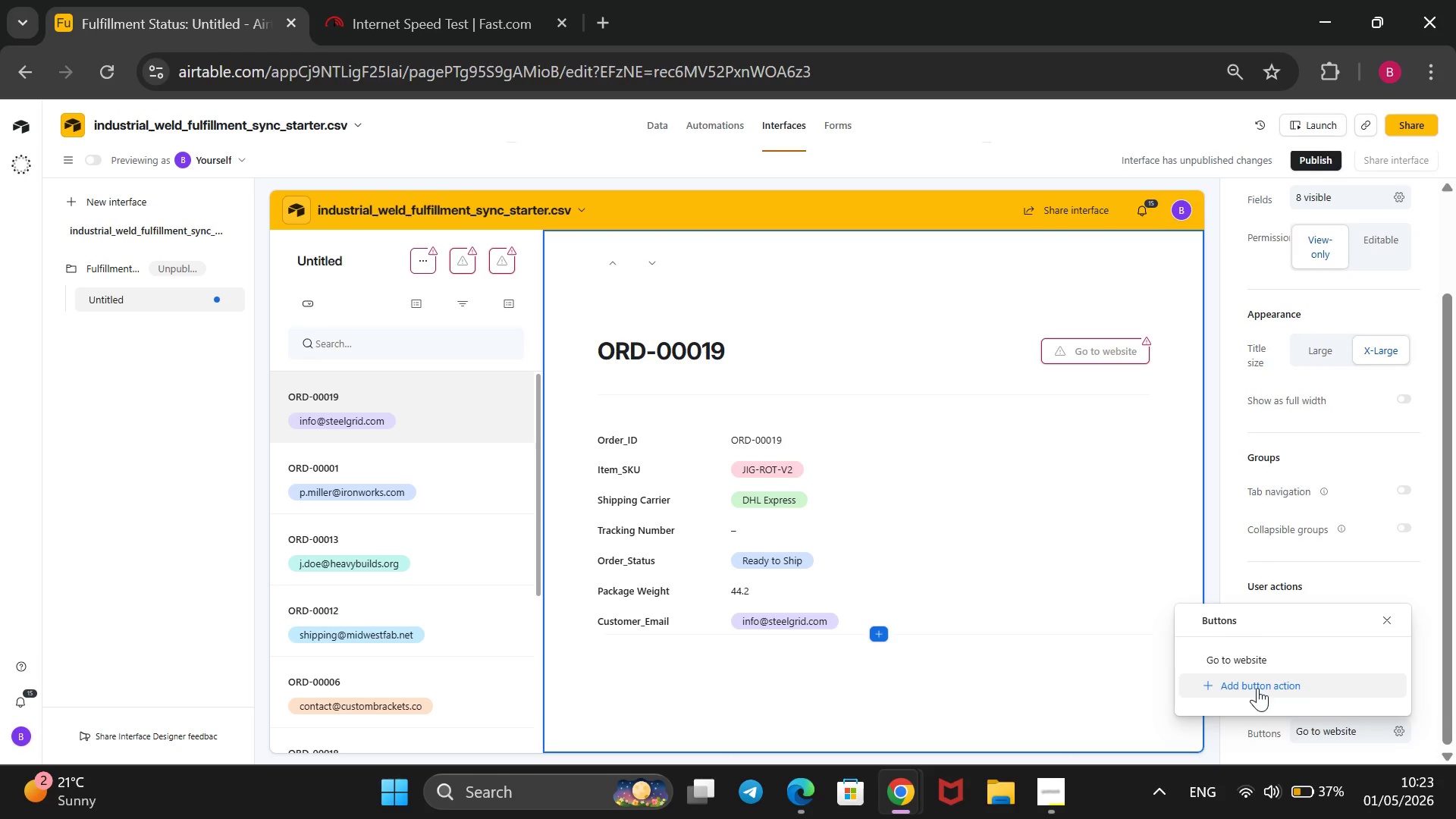 
wait(45.47)
 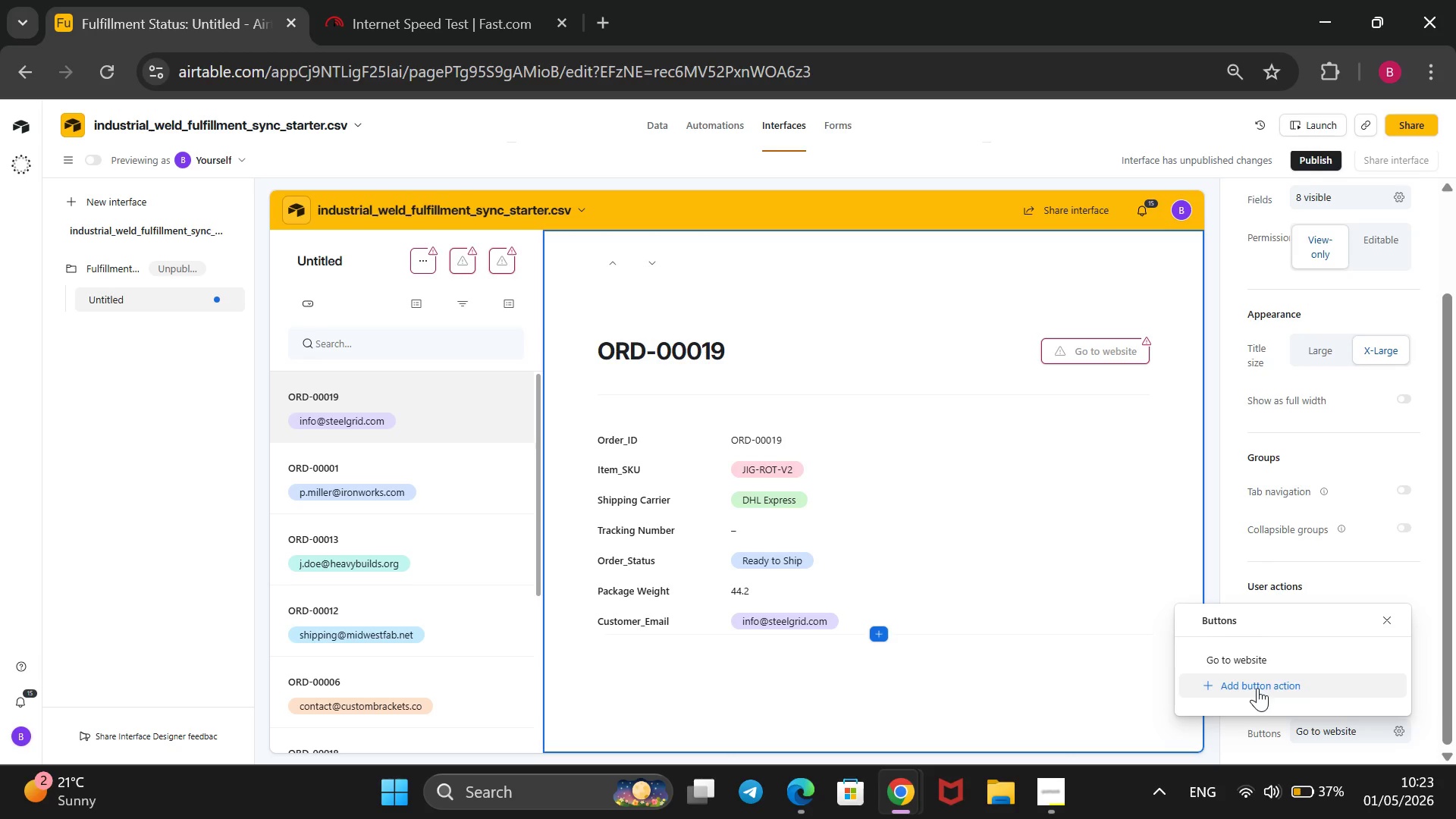 
left_click([1366, 667])
 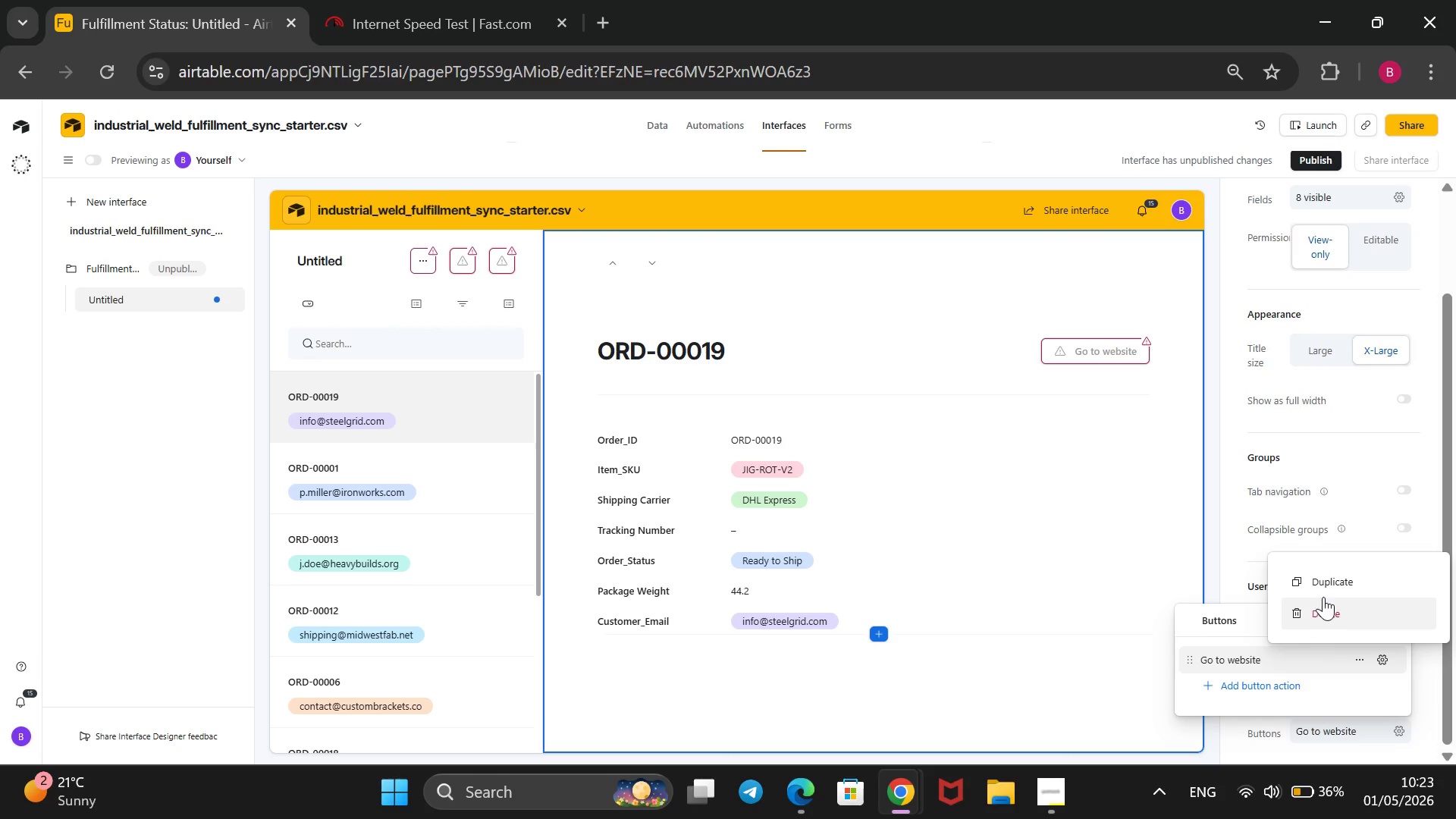 
left_click([1321, 598])
 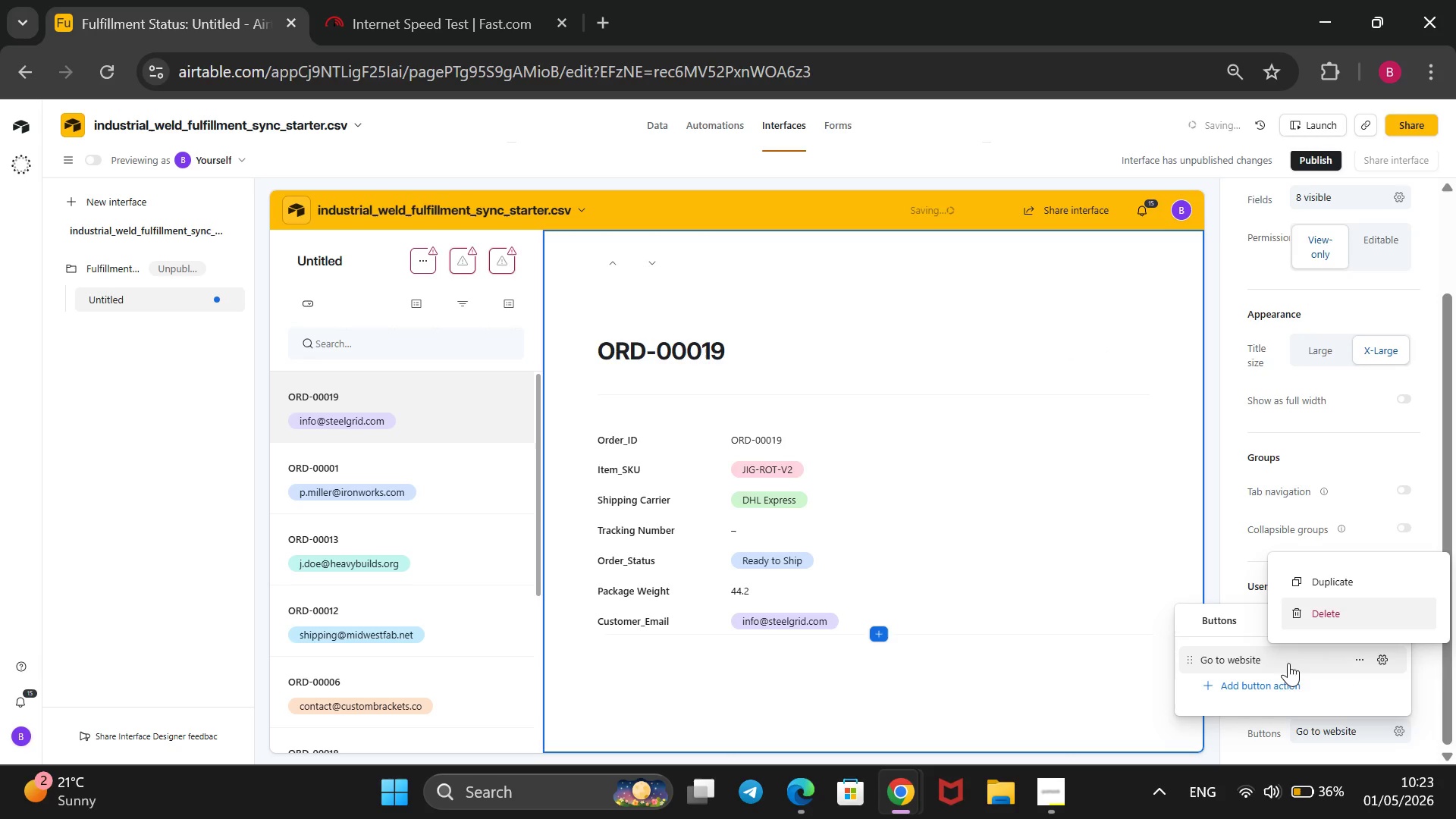 
mouse_move([1246, 680])
 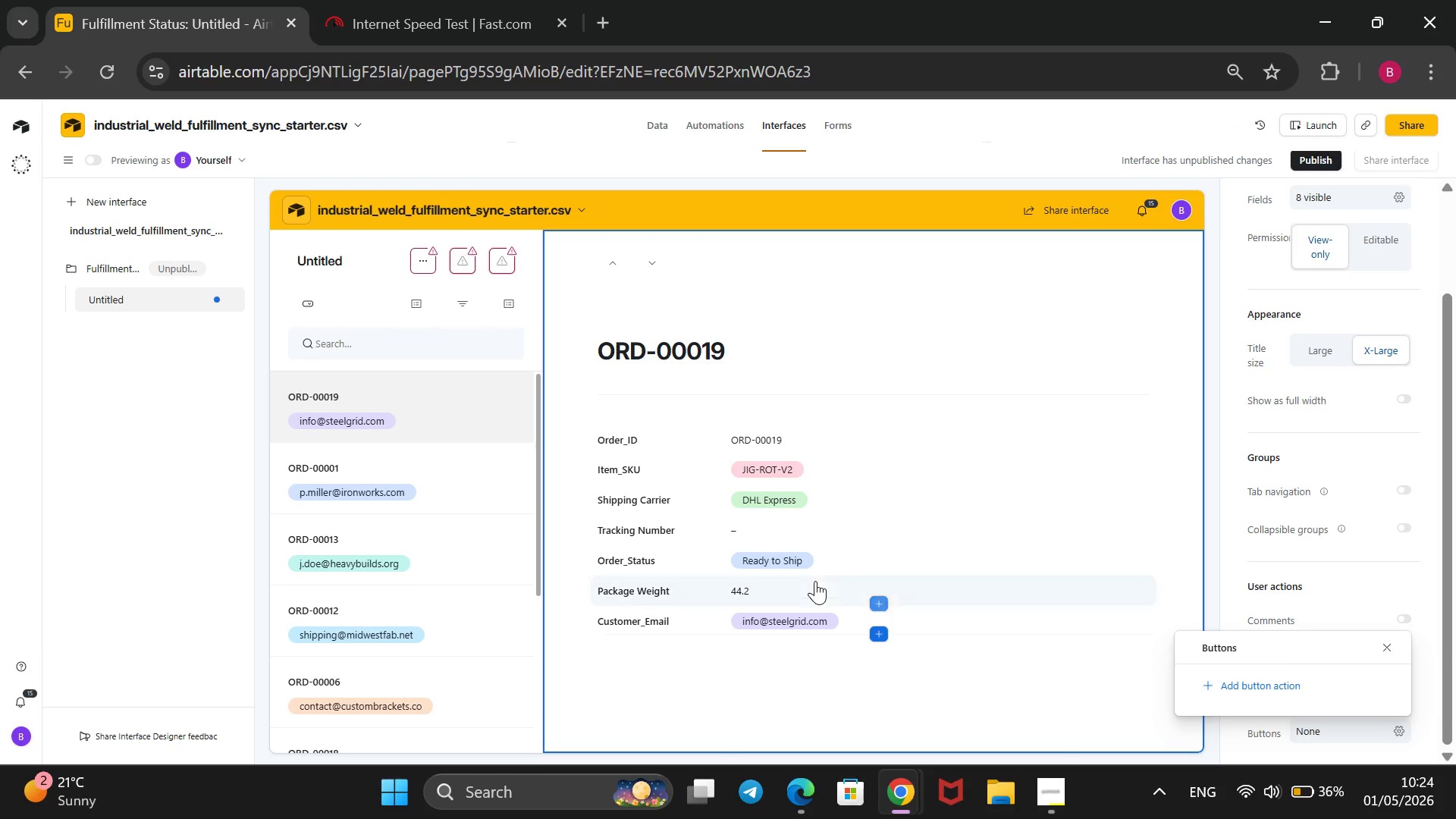 
wait(6.62)
 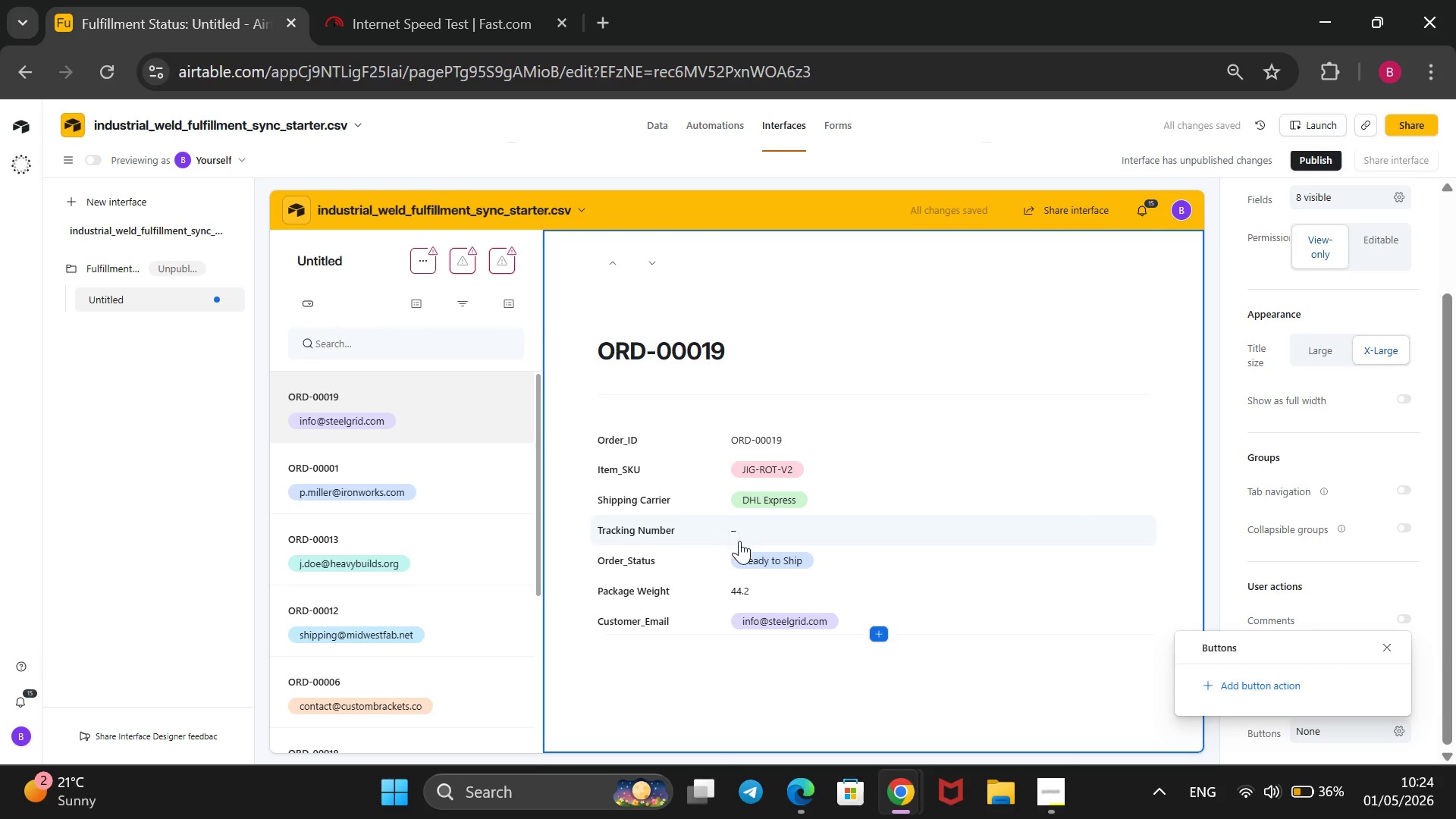 
left_click([849, 554])
 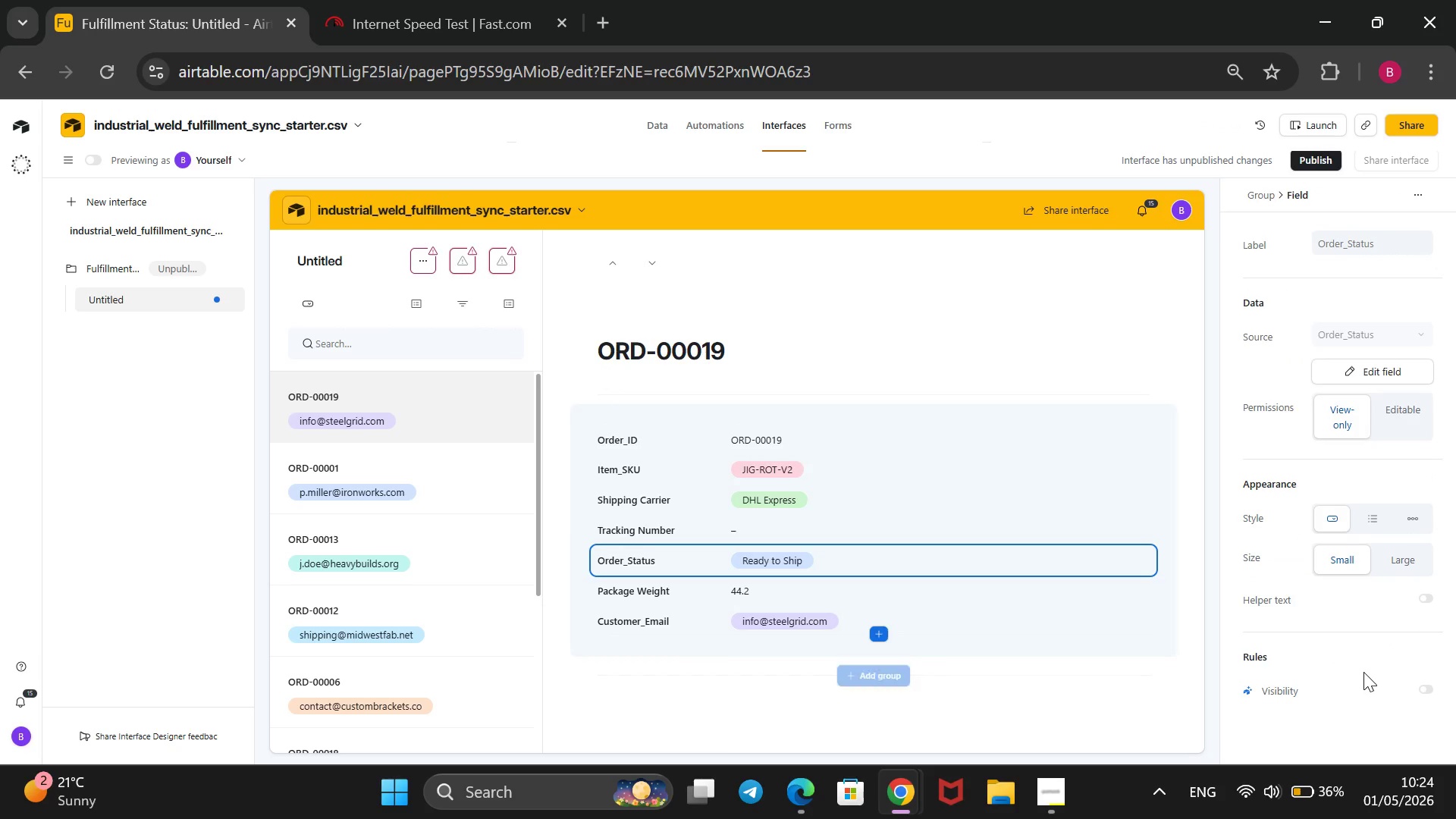 
scroll: coordinate [1351, 675], scroll_direction: none, amount: 0.0
 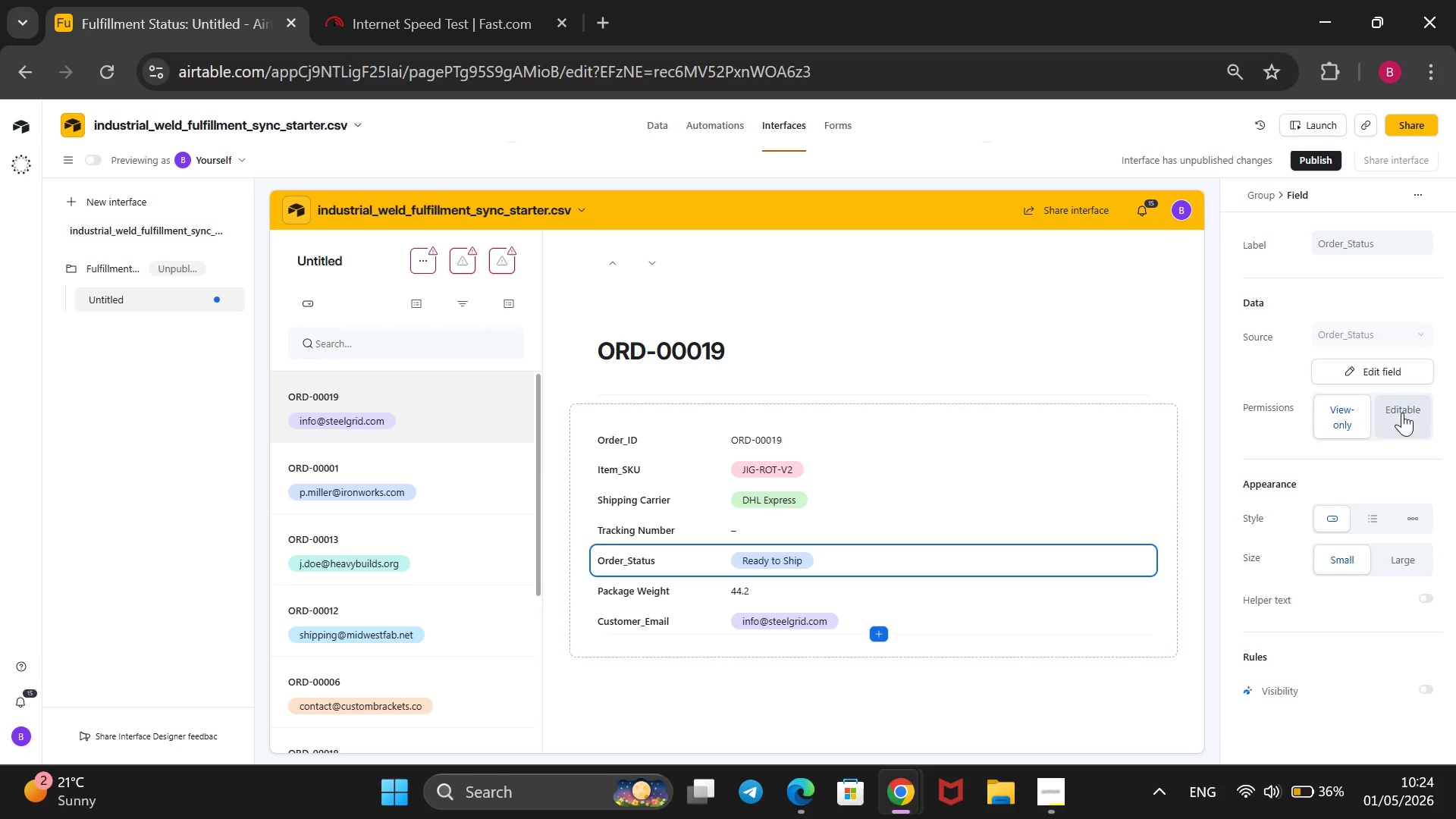 
left_click([1402, 413])
 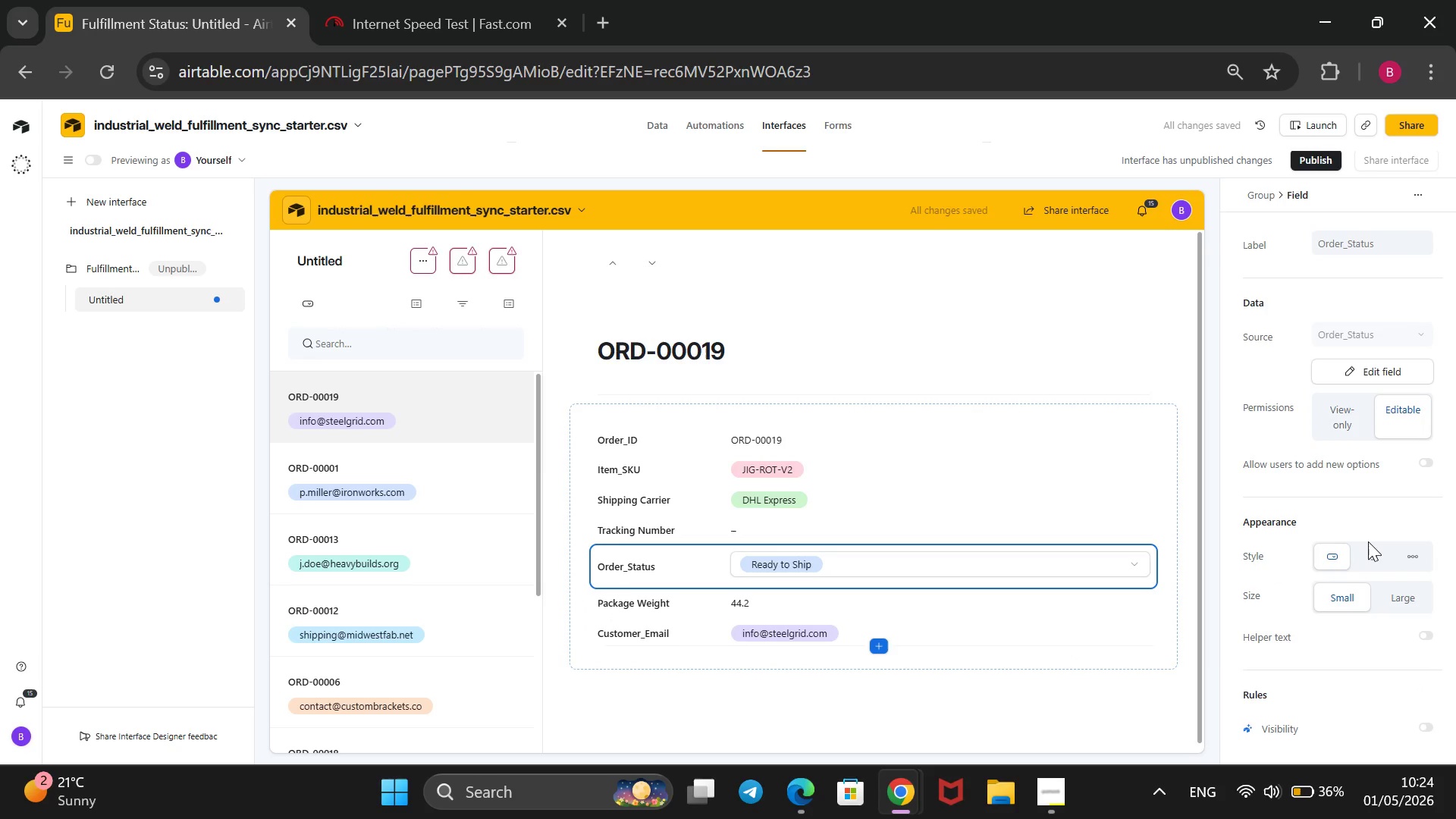 
scroll: coordinate [1426, 465], scroll_direction: down, amount: 5.0
 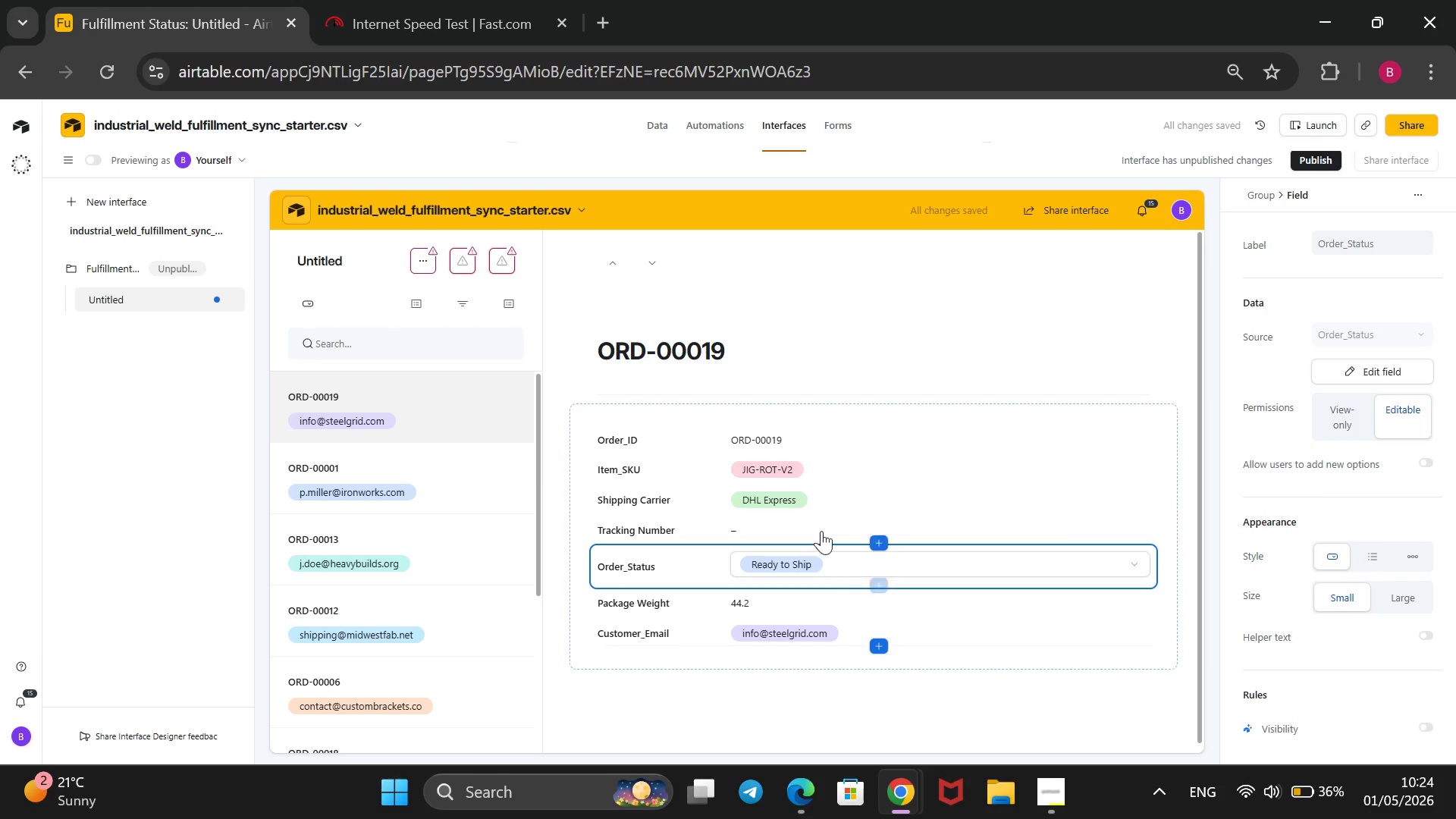 
left_click([828, 514])
 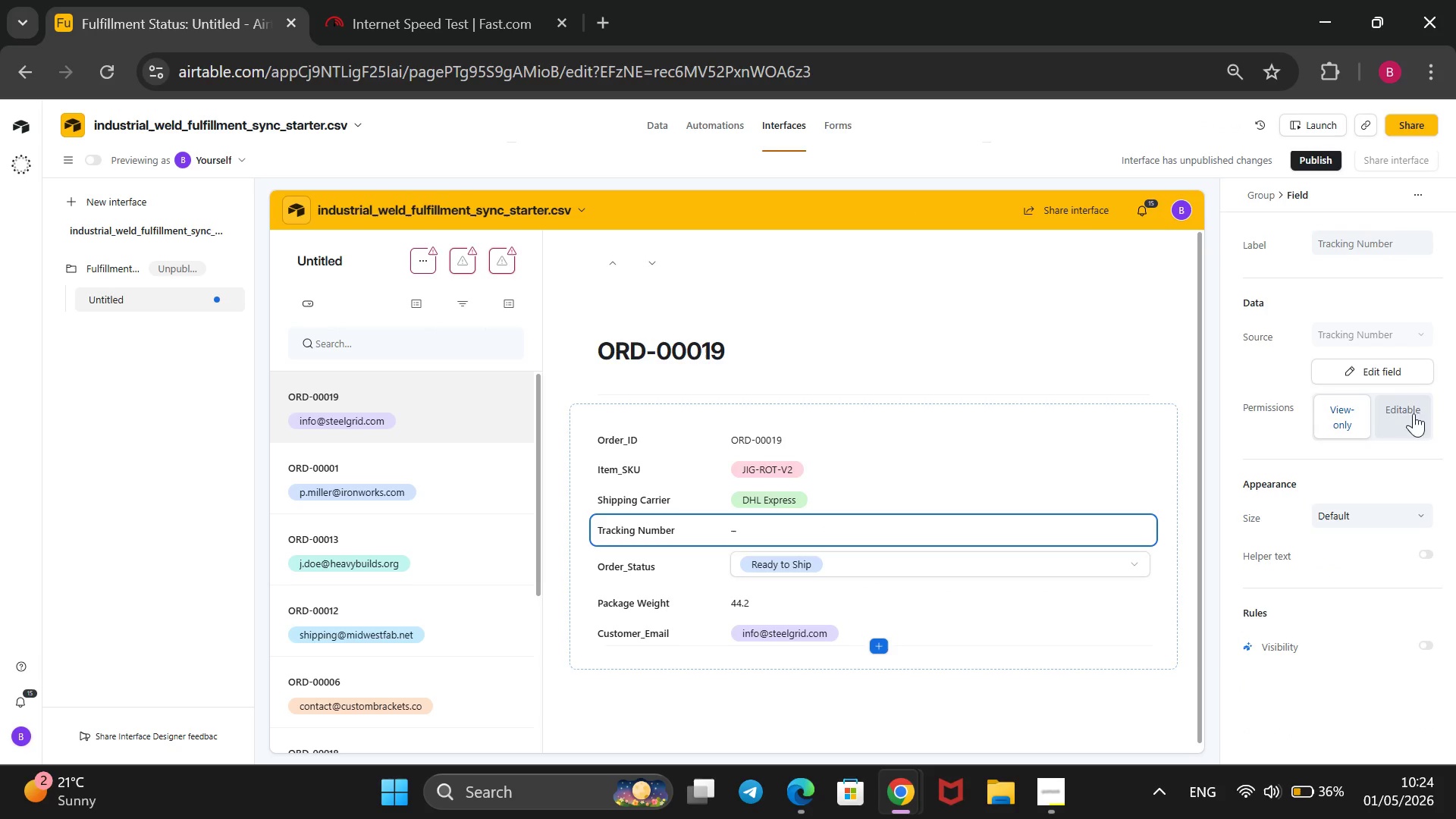 
left_click([1418, 403])
 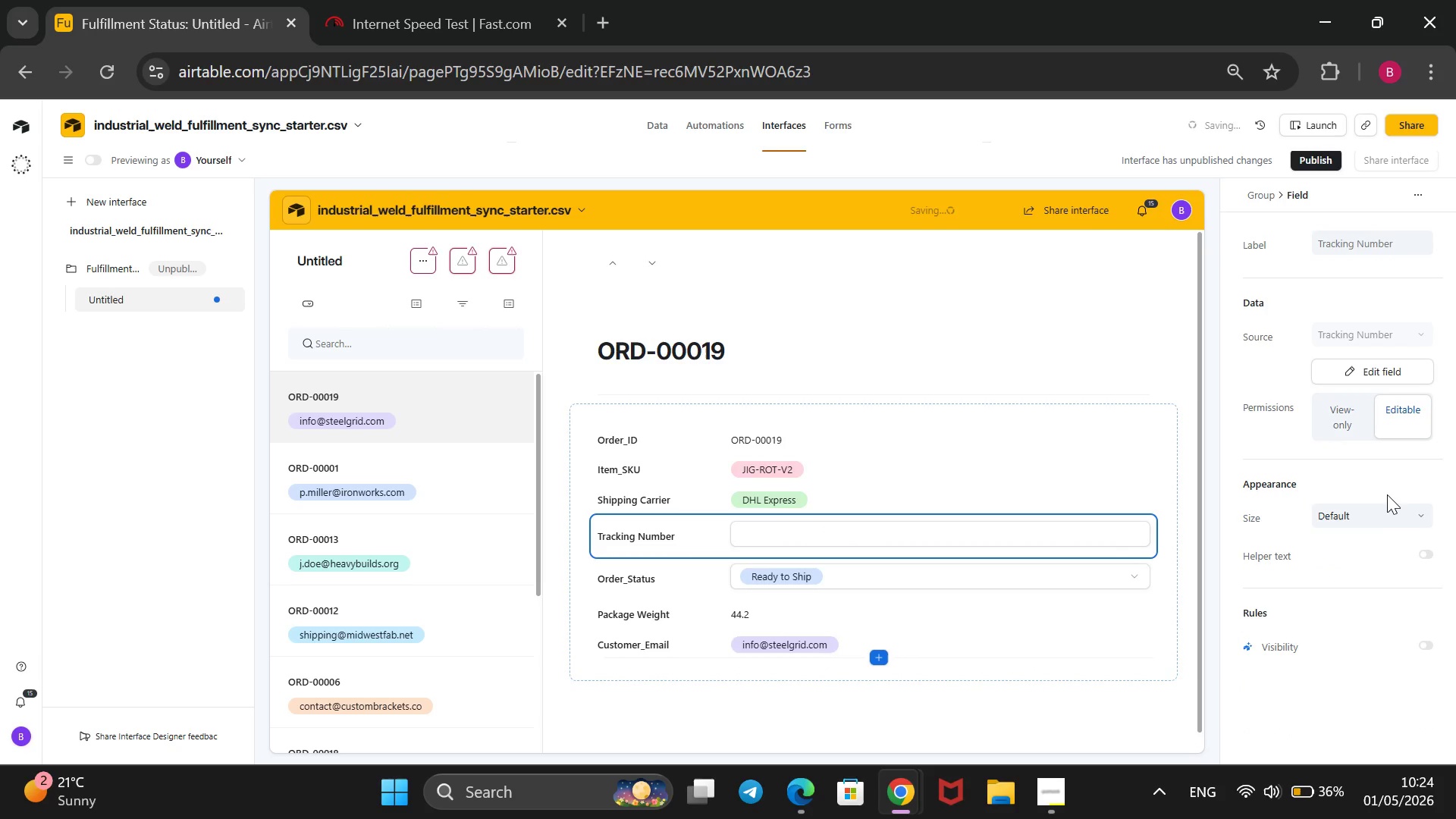 
scroll: coordinate [1350, 554], scroll_direction: down, amount: 4.0
 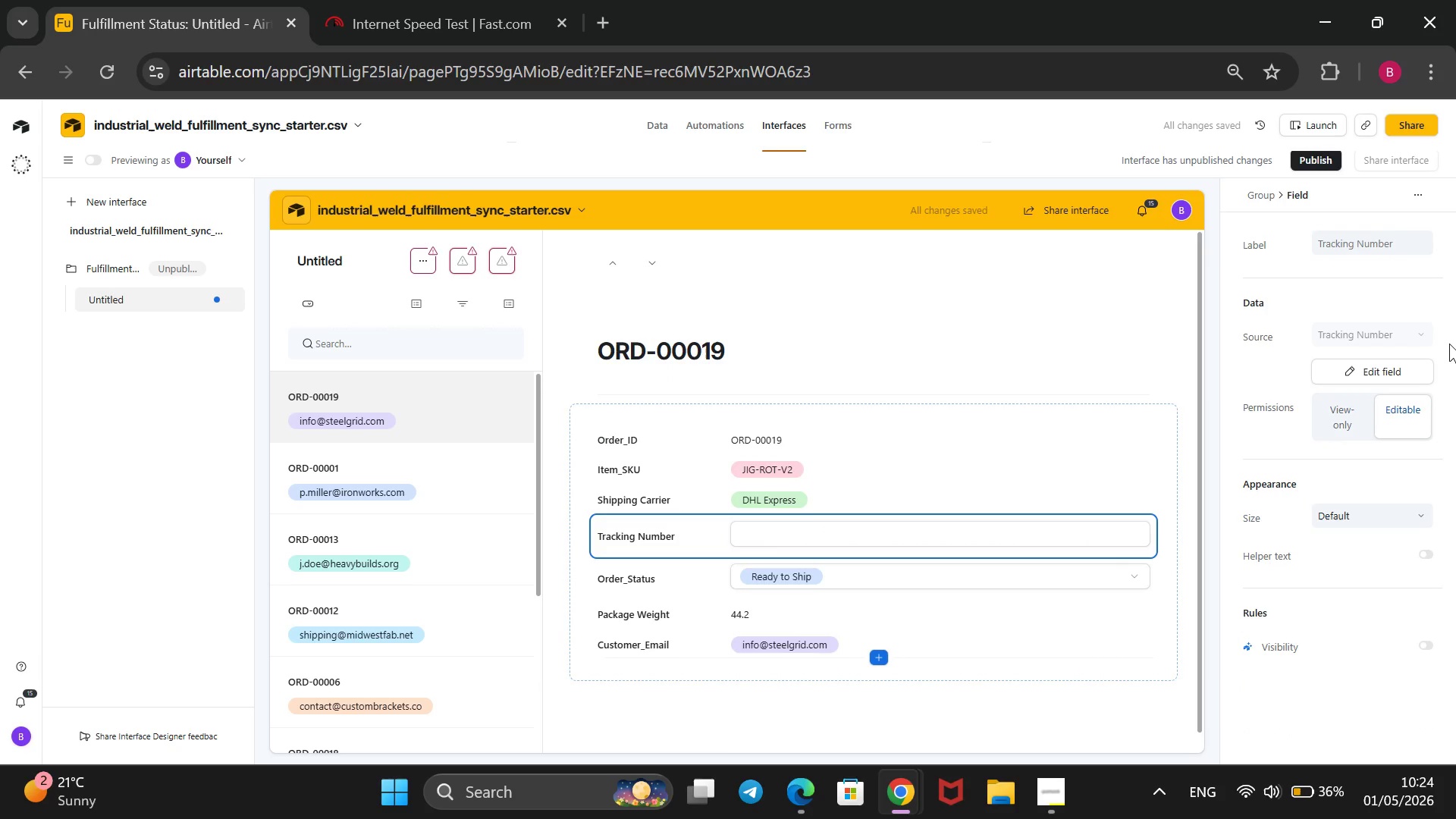 
scroll: coordinate [1449, 344], scroll_direction: up, amount: 4.0
 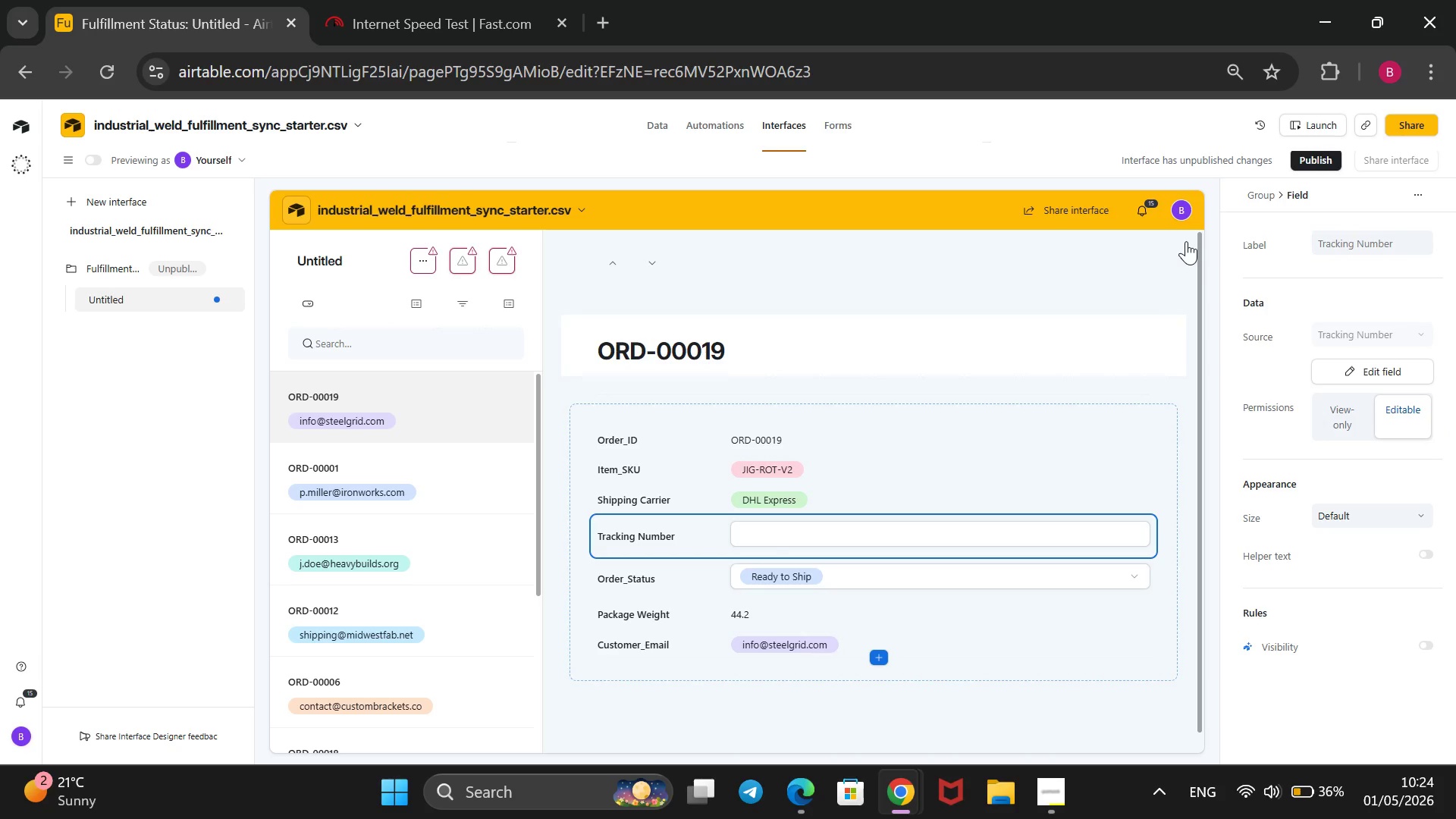 
wait(35.91)
 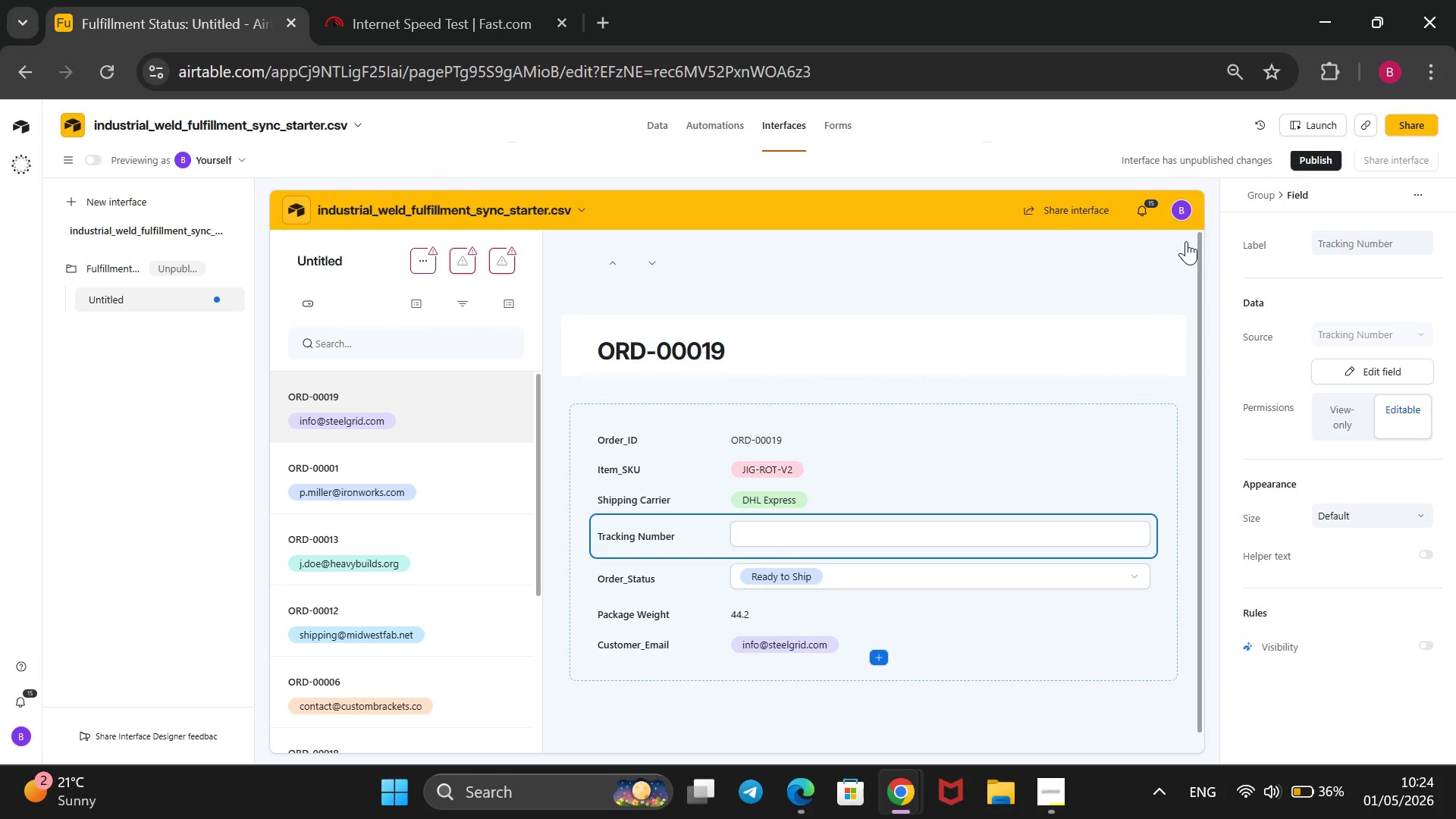 
left_click([877, 698])
 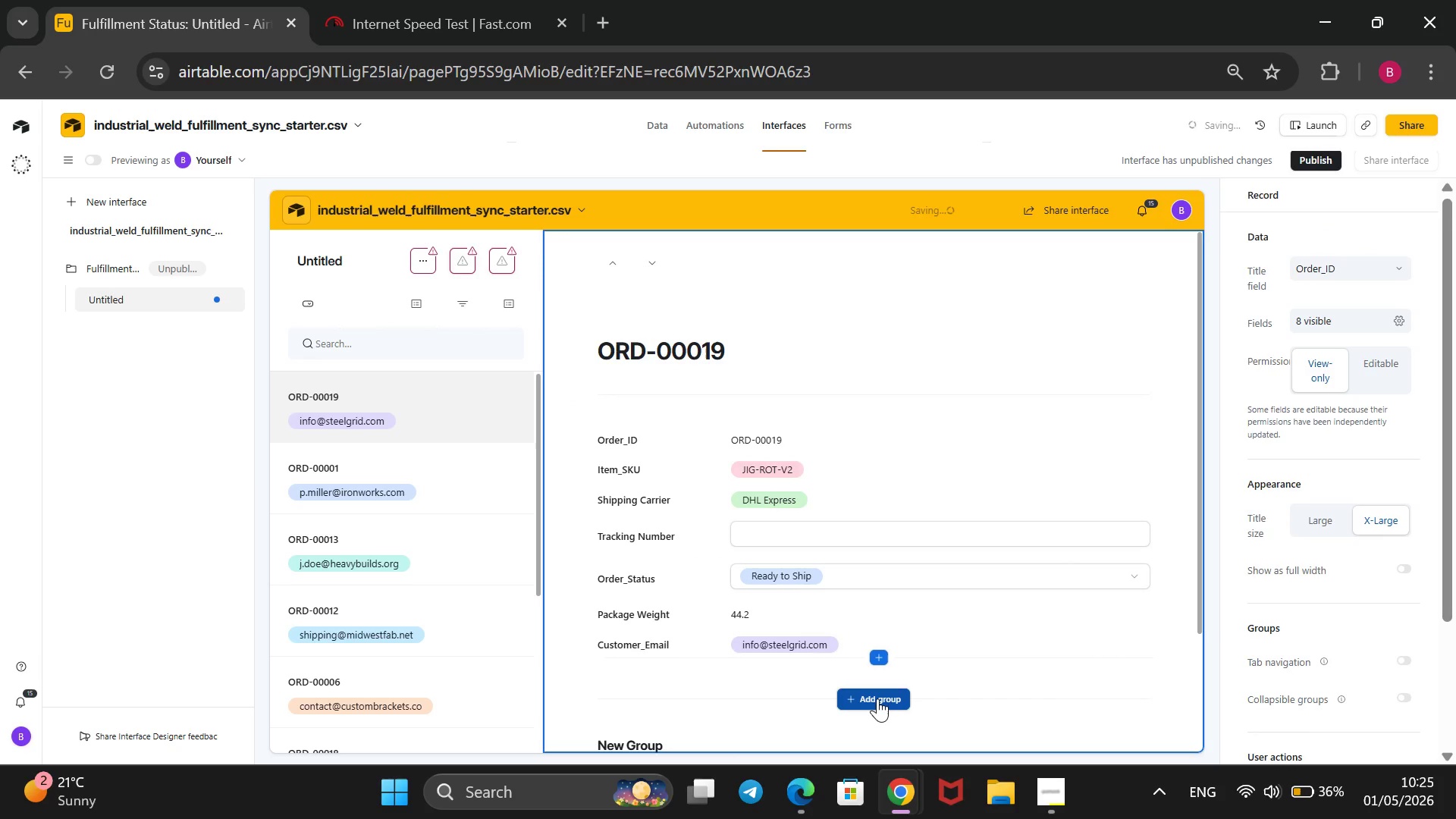 
scroll: coordinate [934, 663], scroll_direction: down, amount: 3.0
 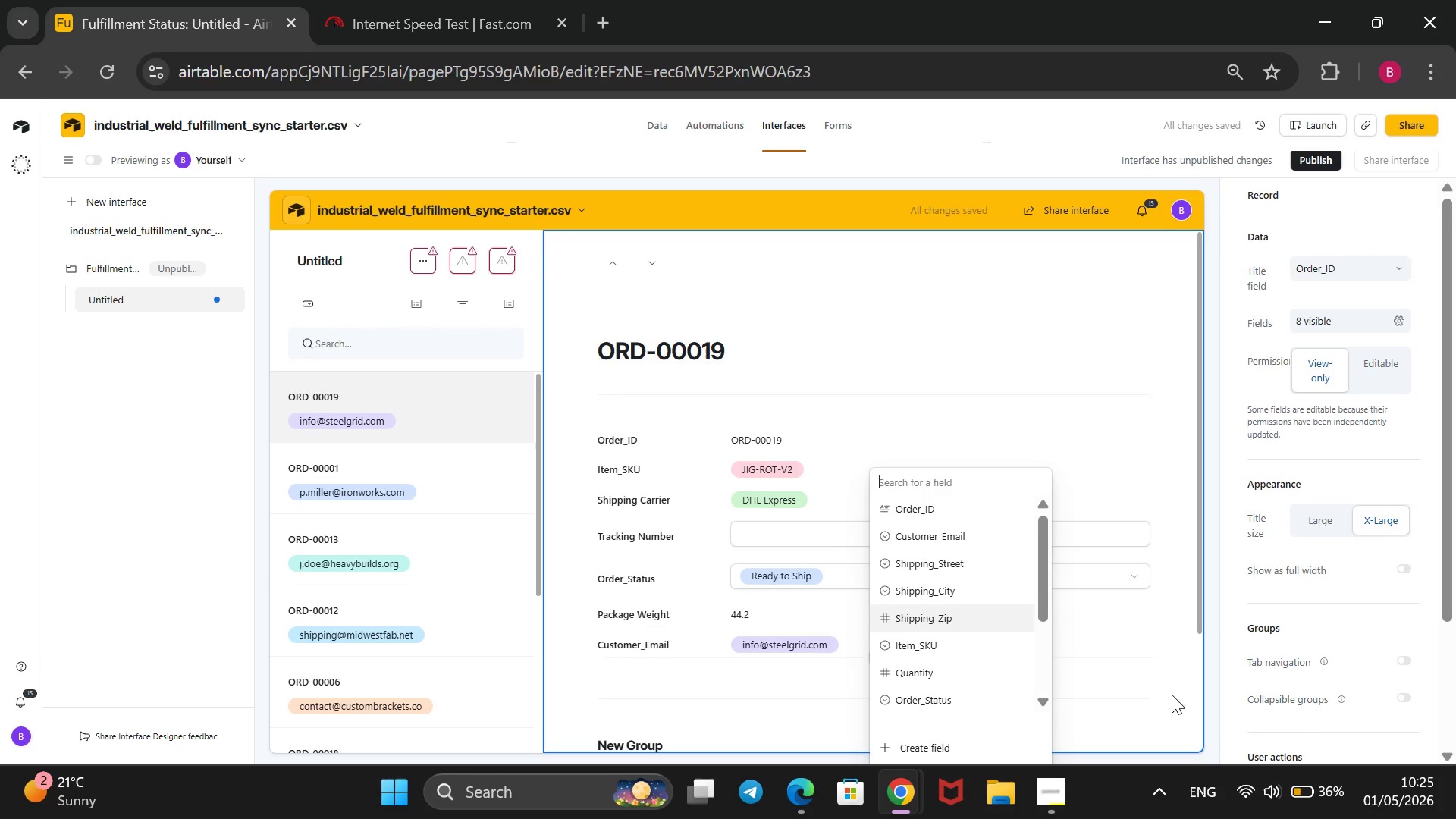 
left_click([1172, 689])
 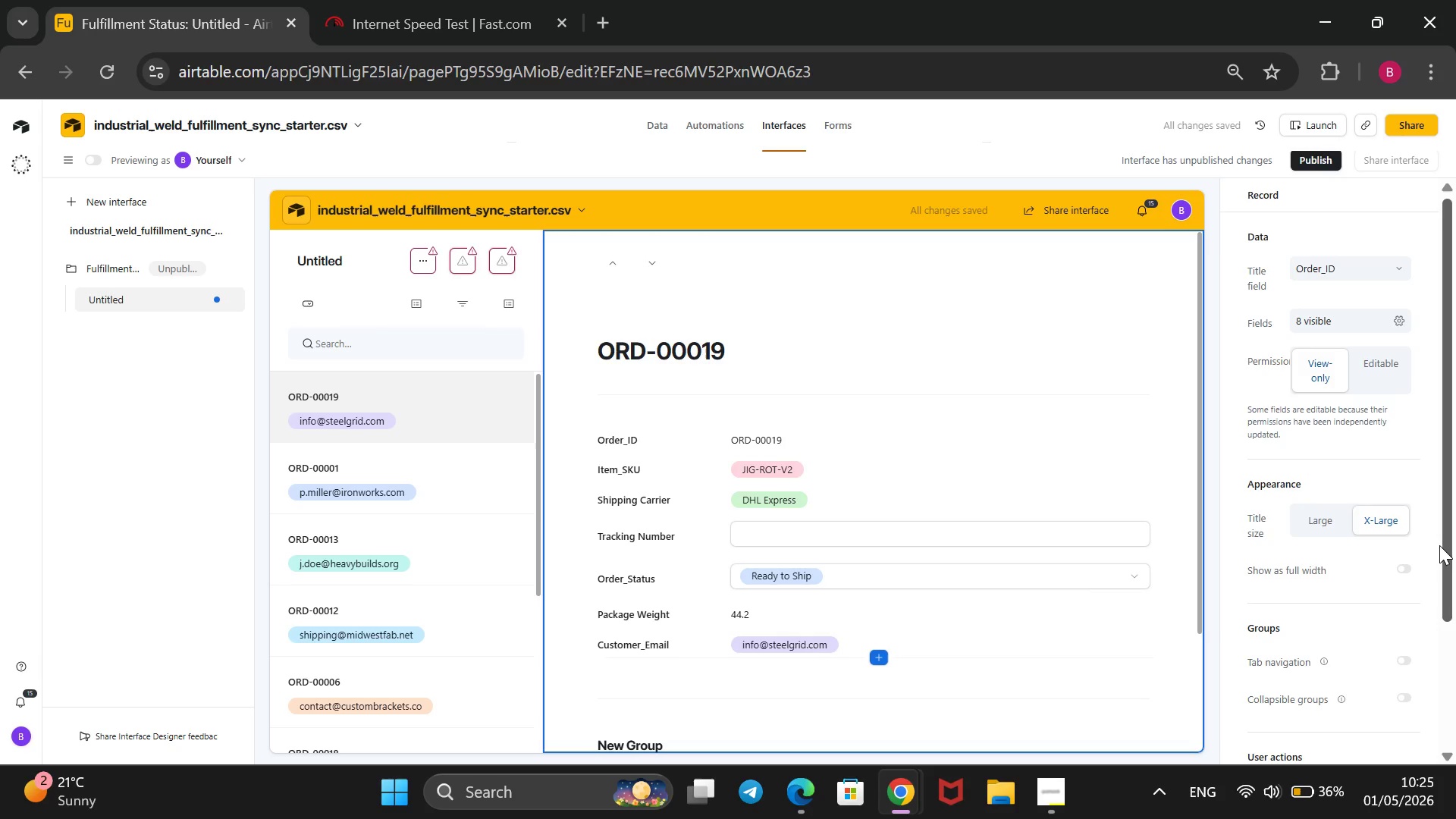 
scroll: coordinate [1440, 544], scroll_direction: down, amount: 3.0
 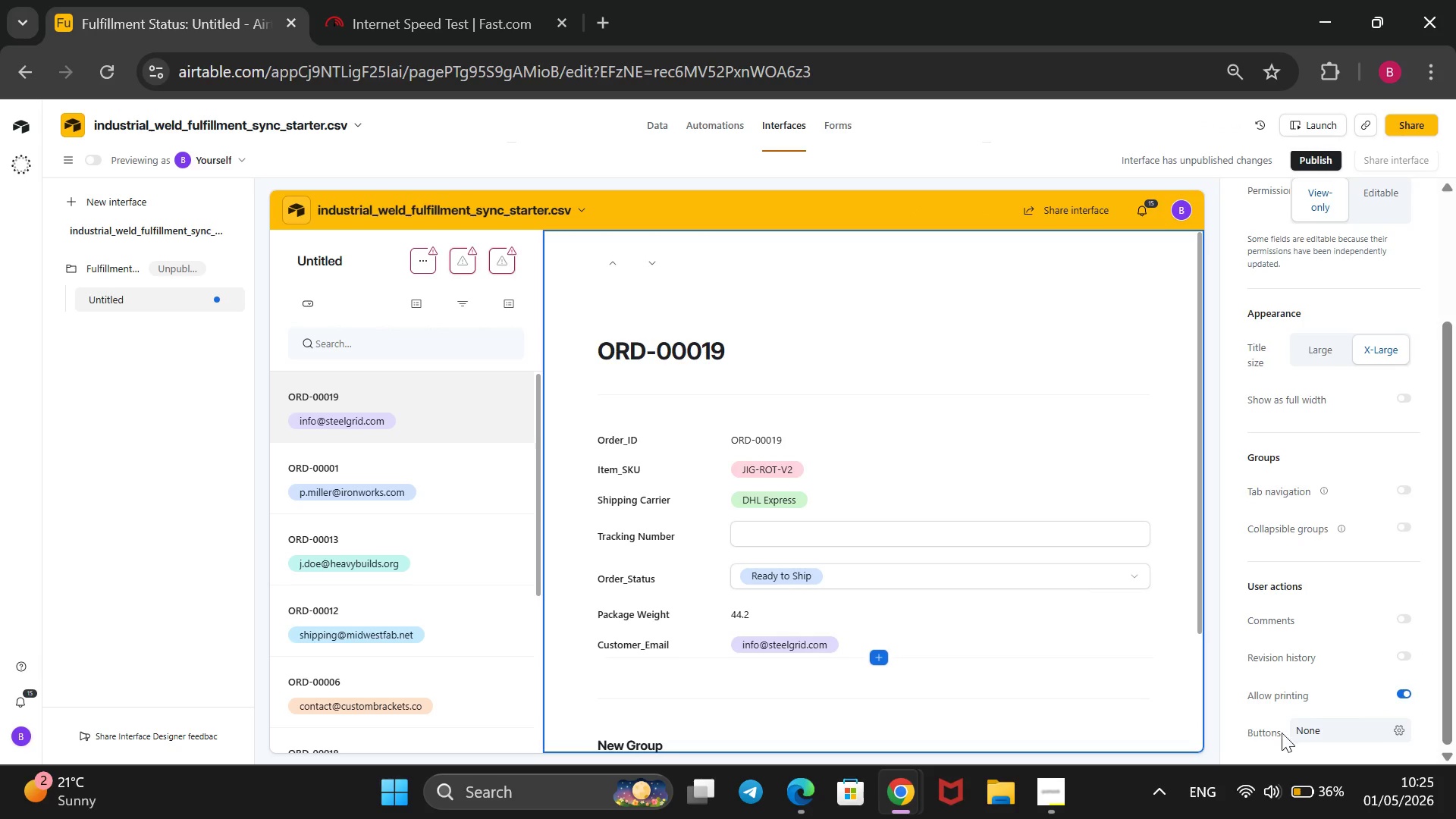 
wait(5.46)
 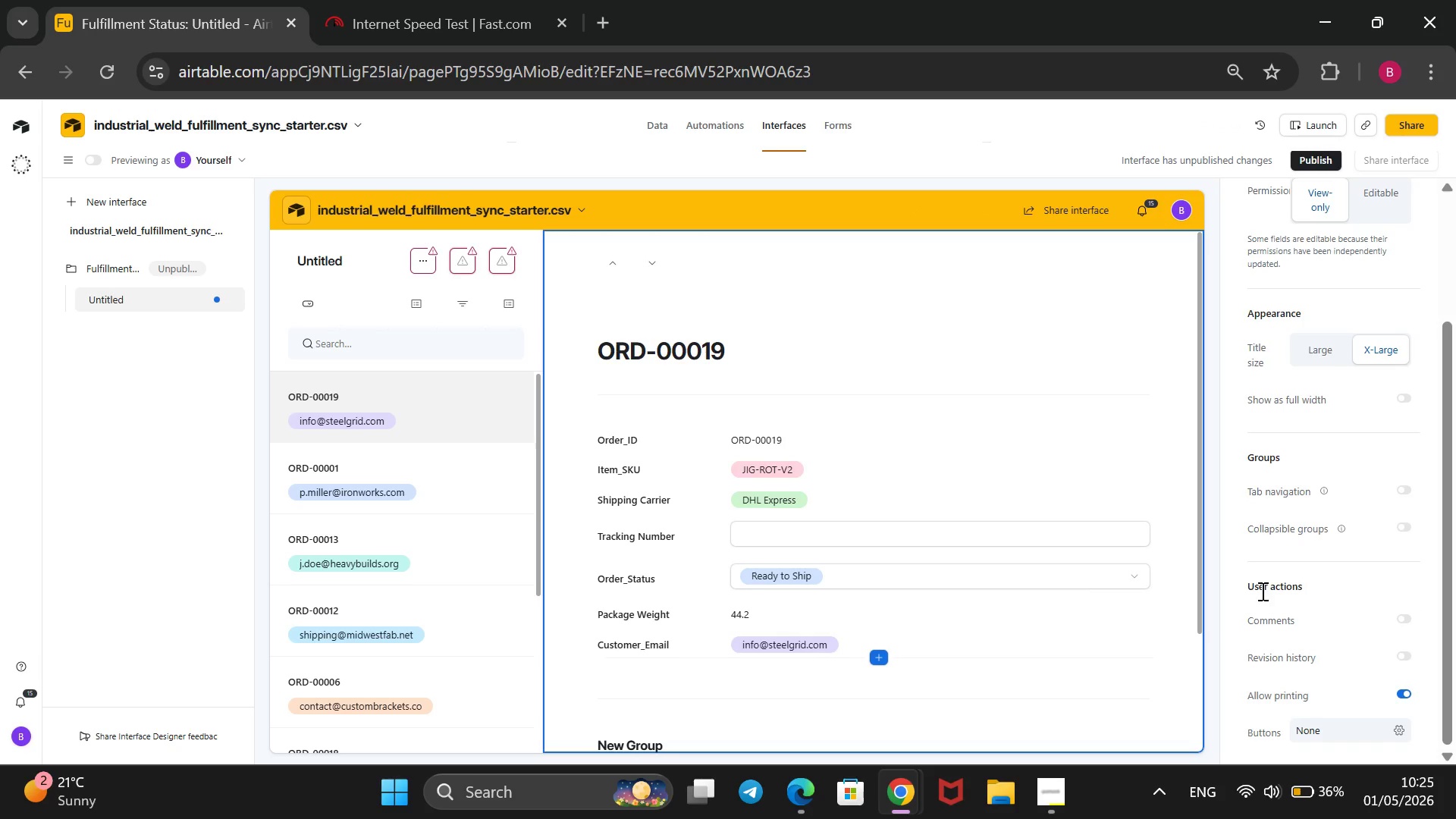 
left_click([1342, 726])
 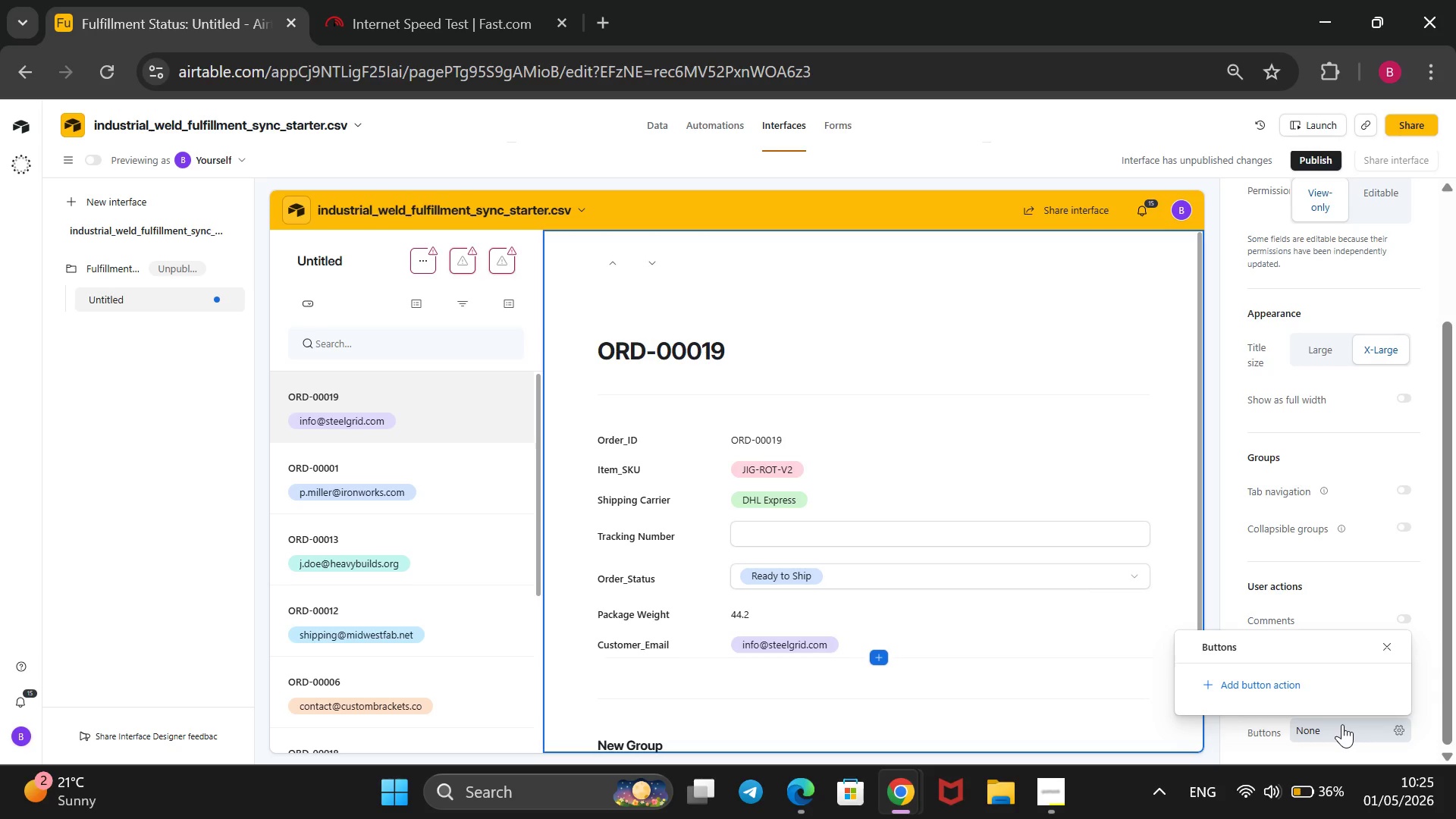 
wait(15.09)
 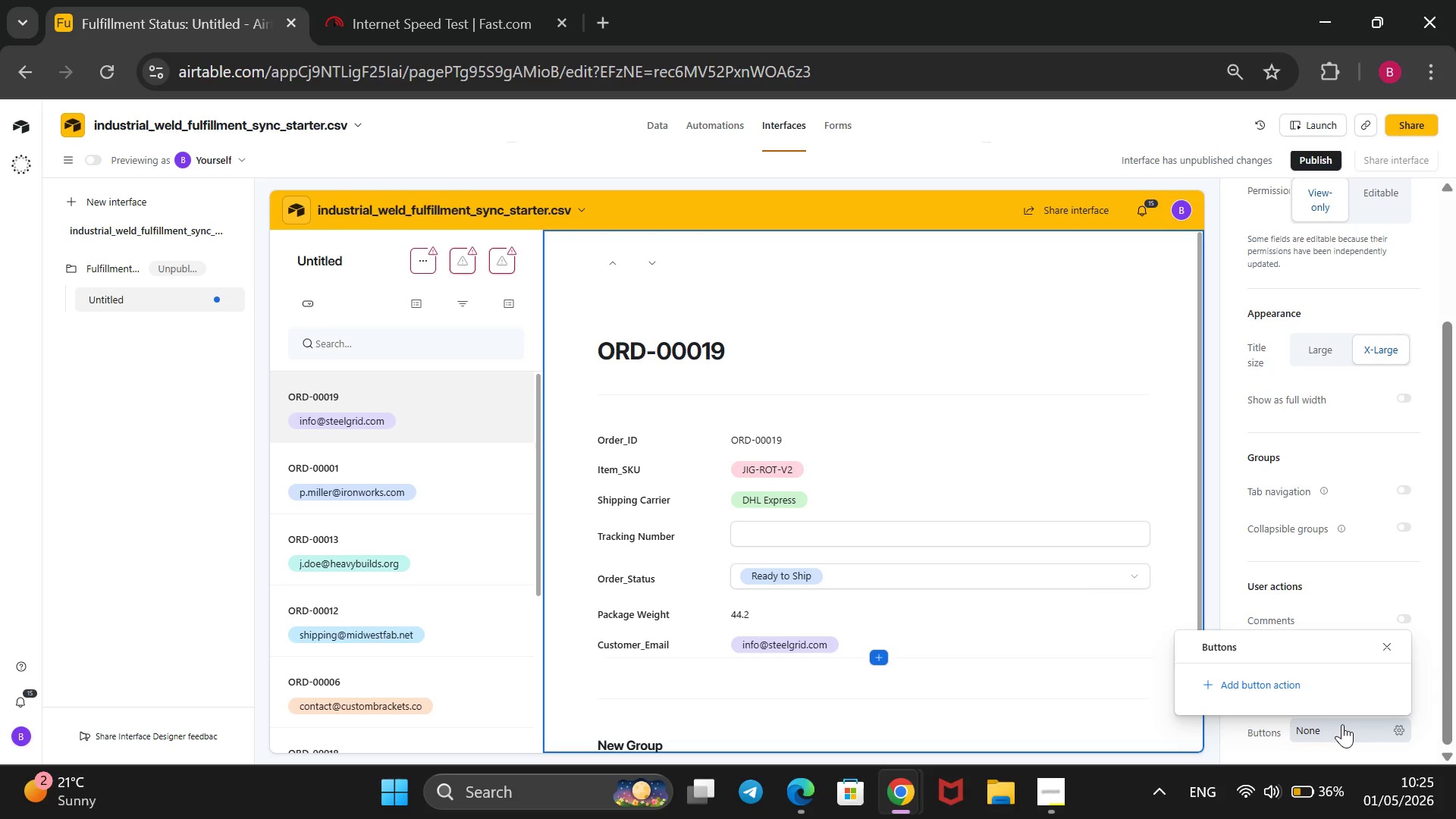 
left_click([1196, 686])
 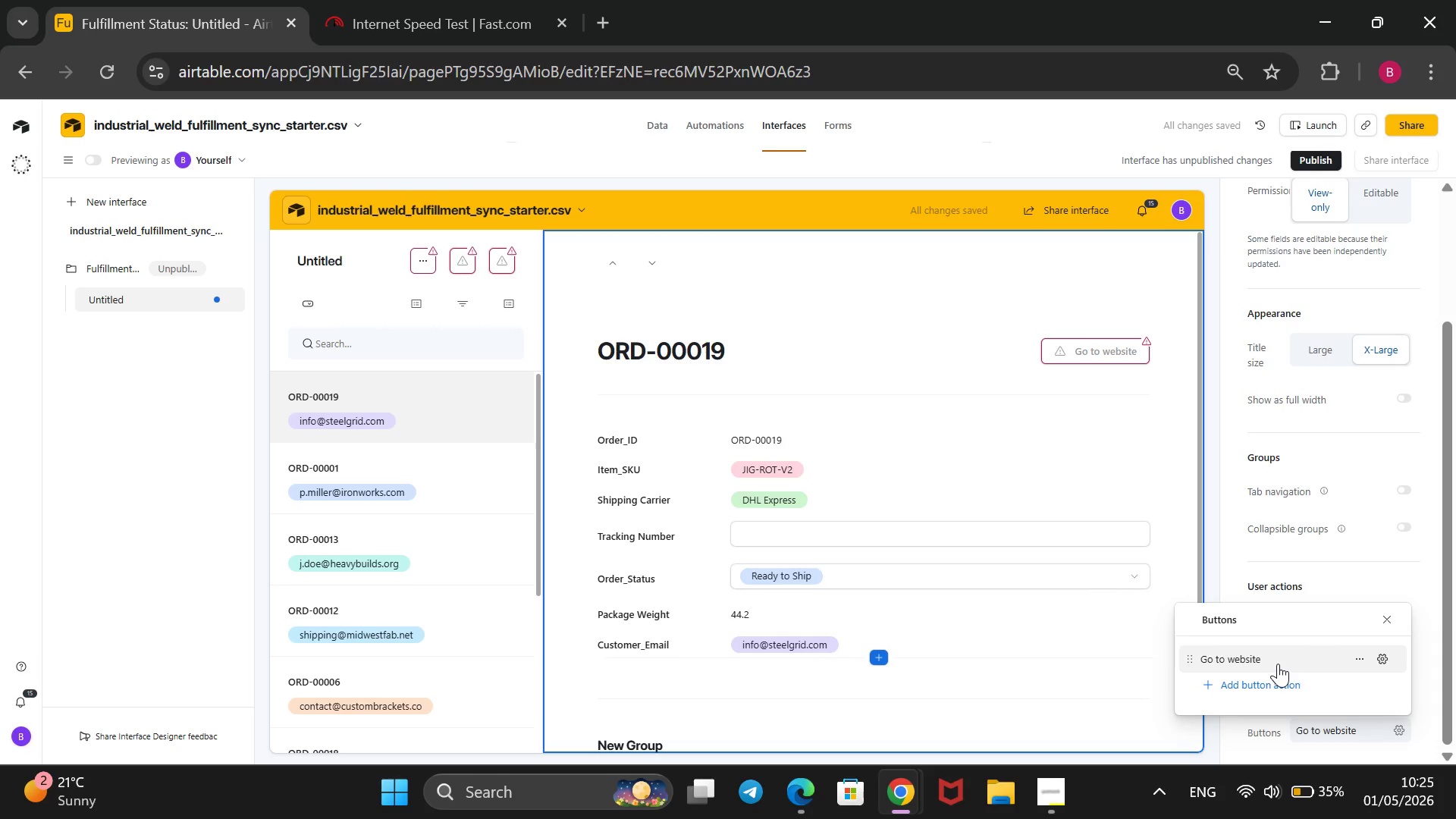 
wait(6.47)
 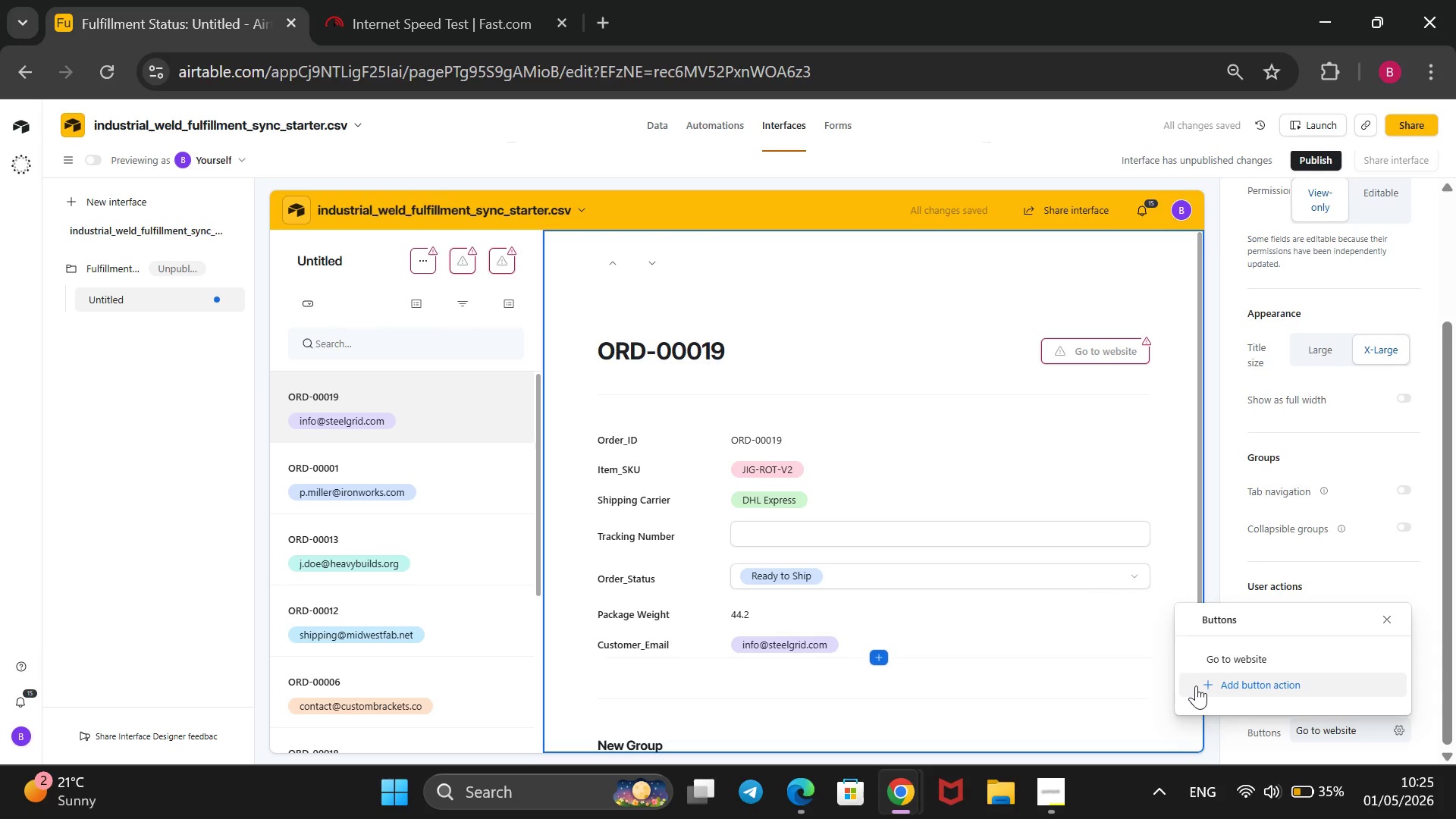 
left_click([1357, 661])
 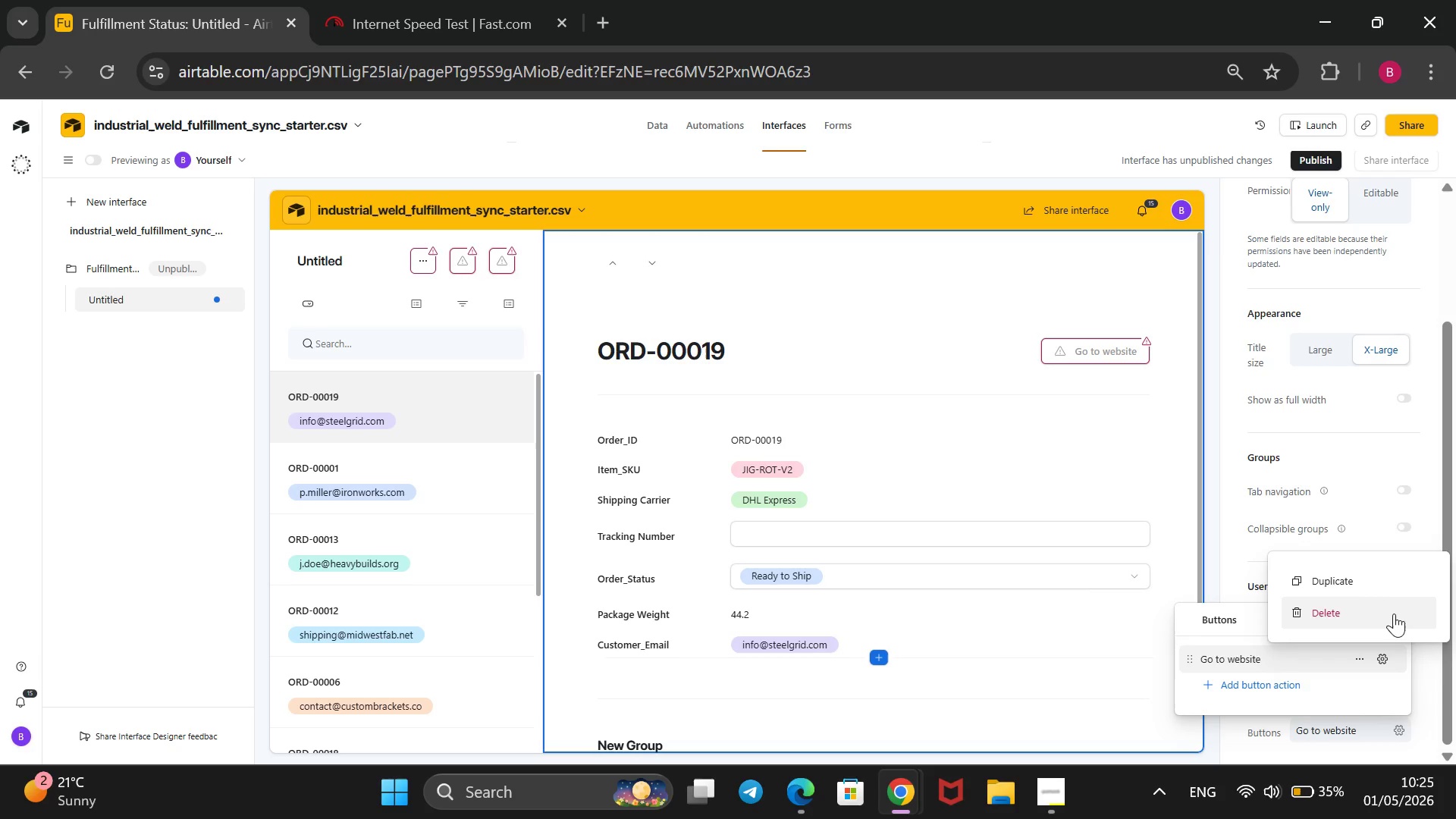 
left_click([1394, 615])
 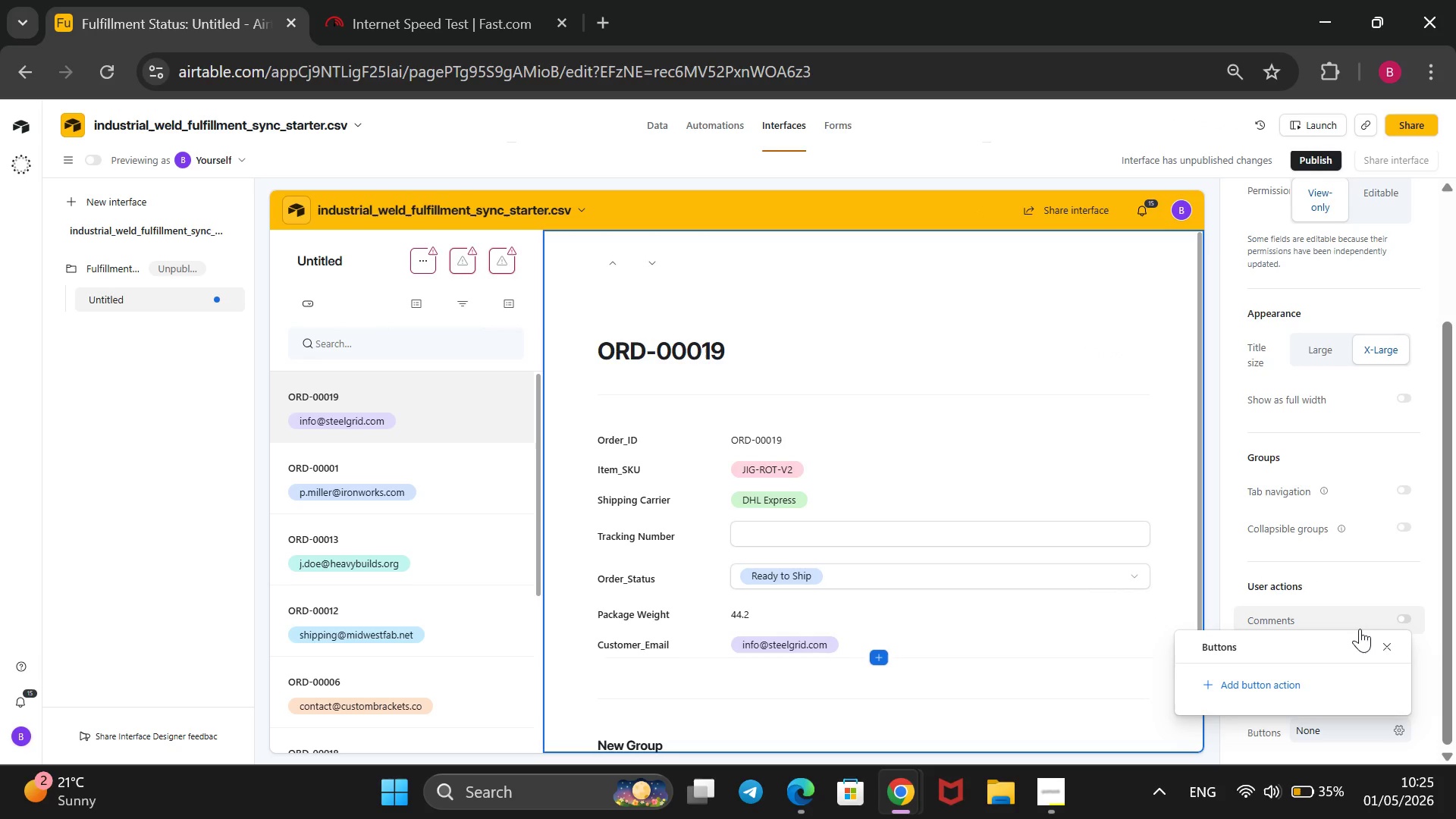 
wait(20.78)
 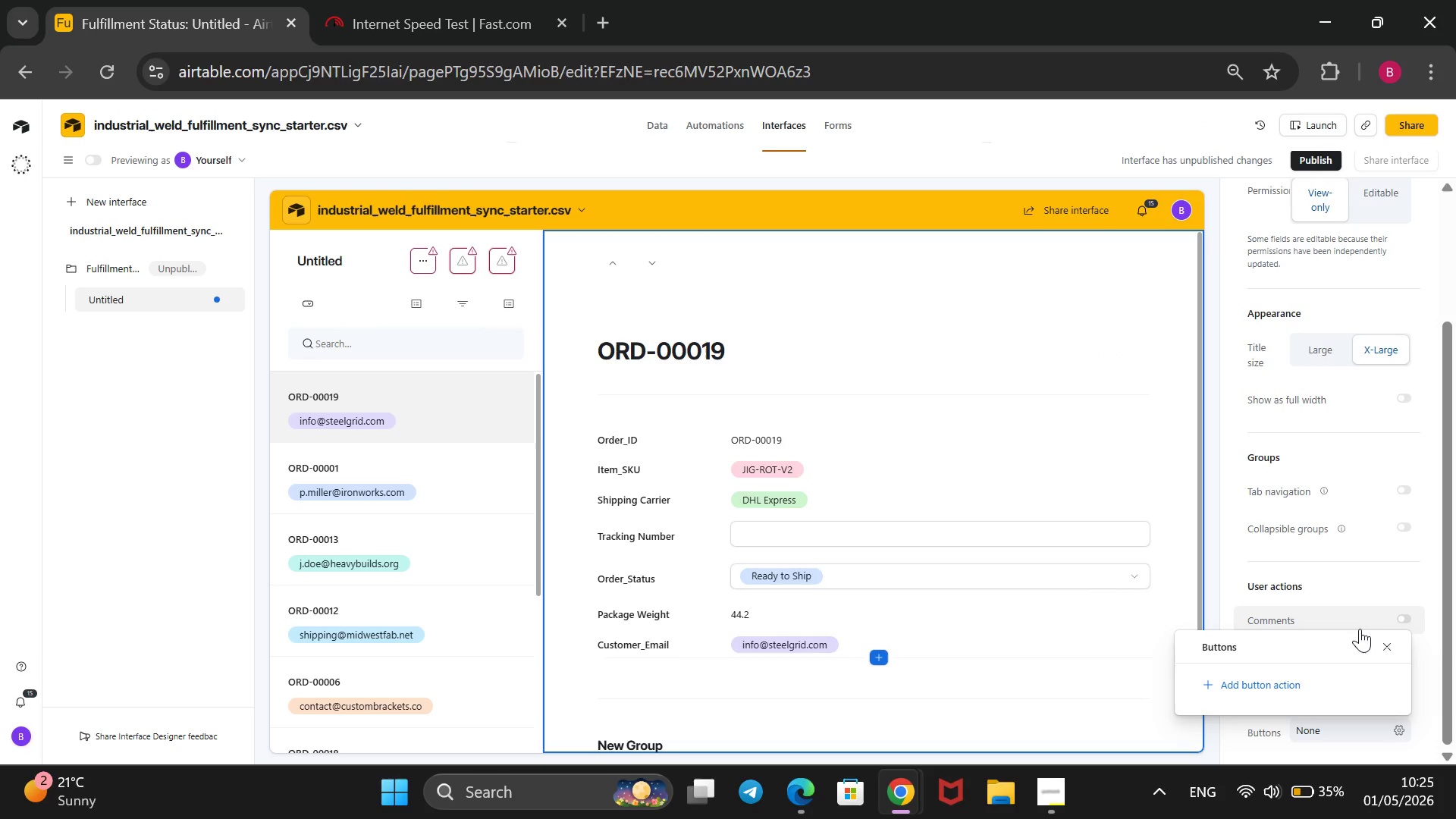 
scroll: coordinate [1407, 309], scroll_direction: up, amount: 2.0
 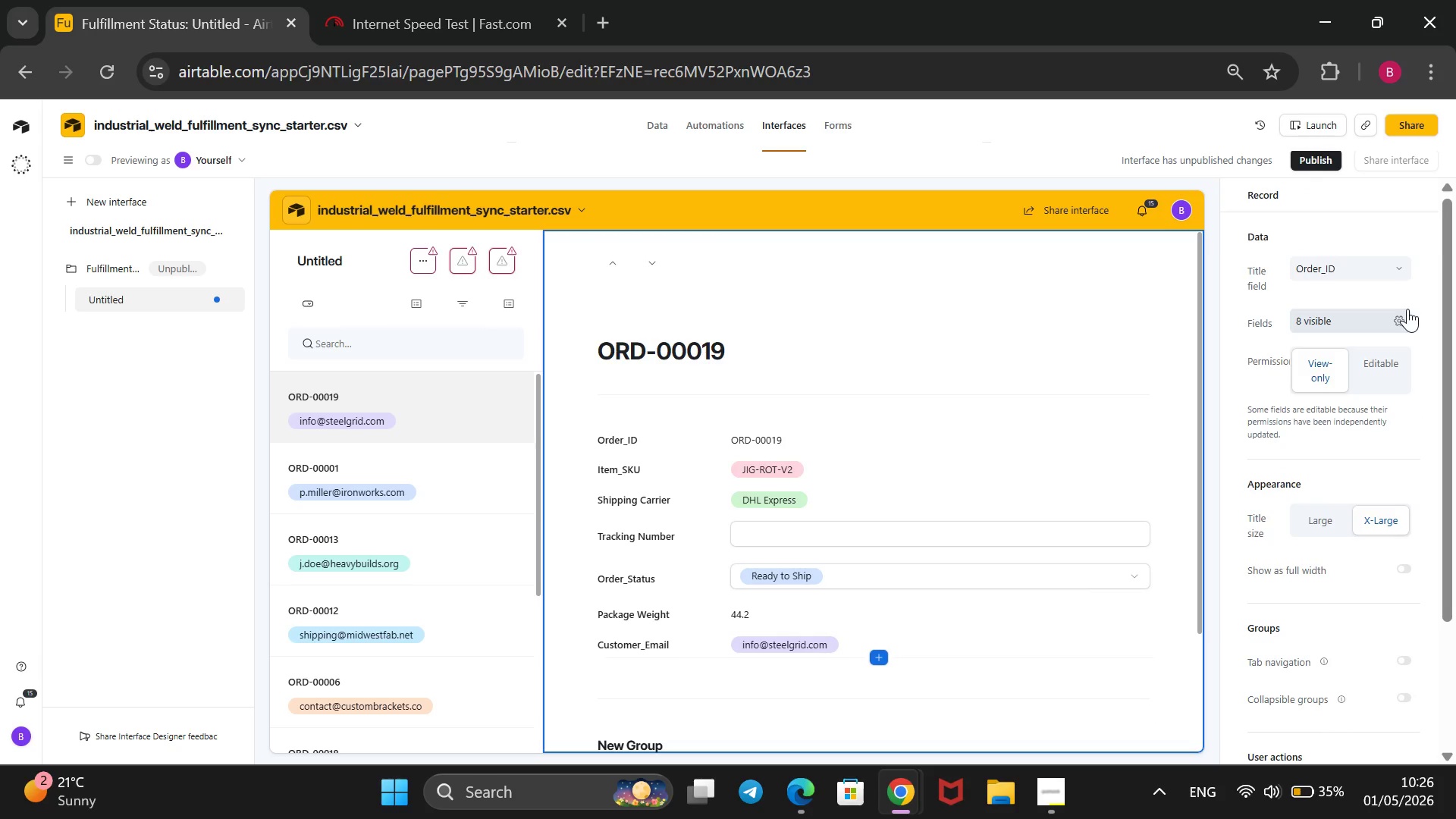 
scroll: coordinate [1407, 309], scroll_direction: none, amount: 0.0
 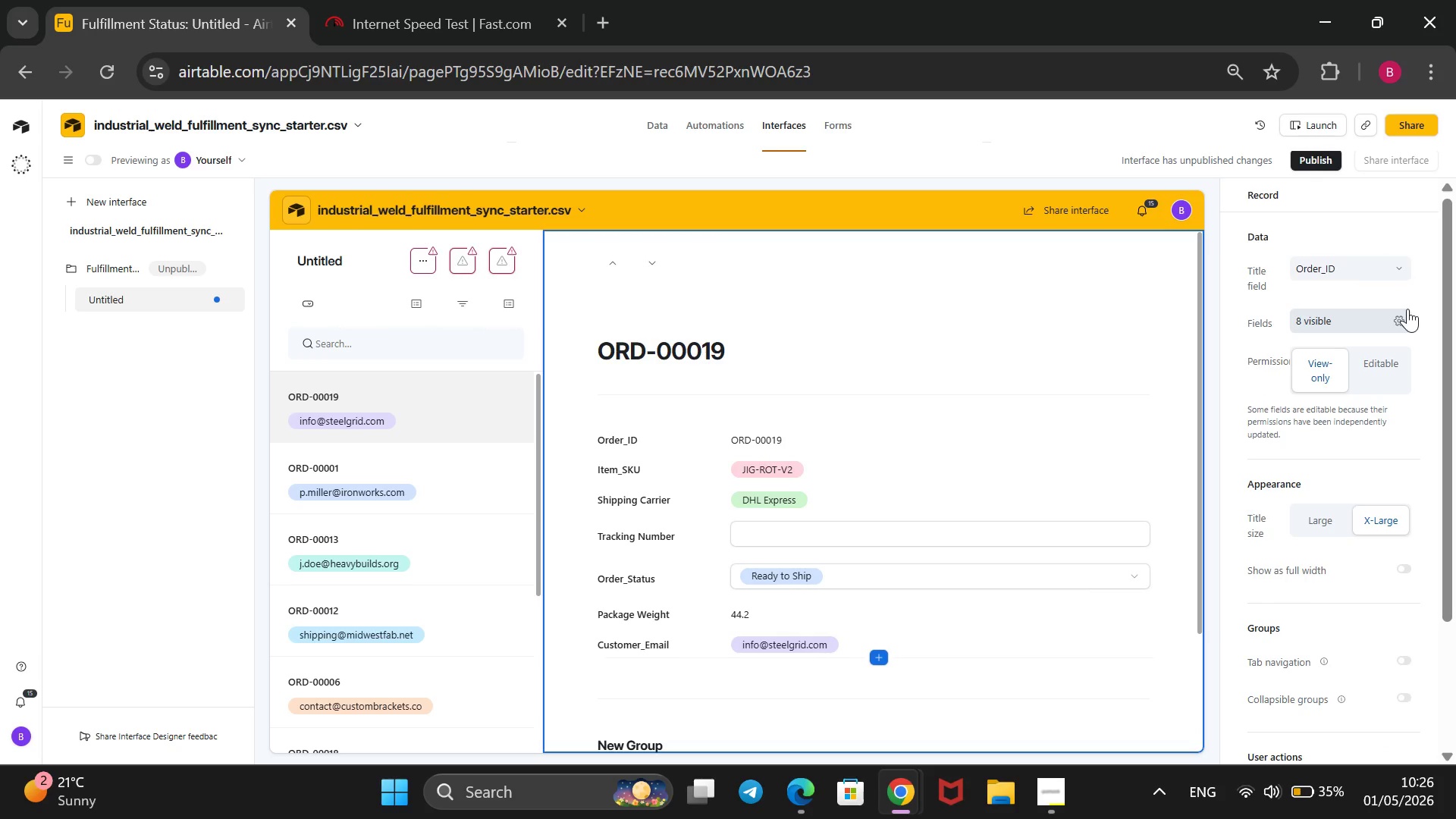 
wait(5.04)
 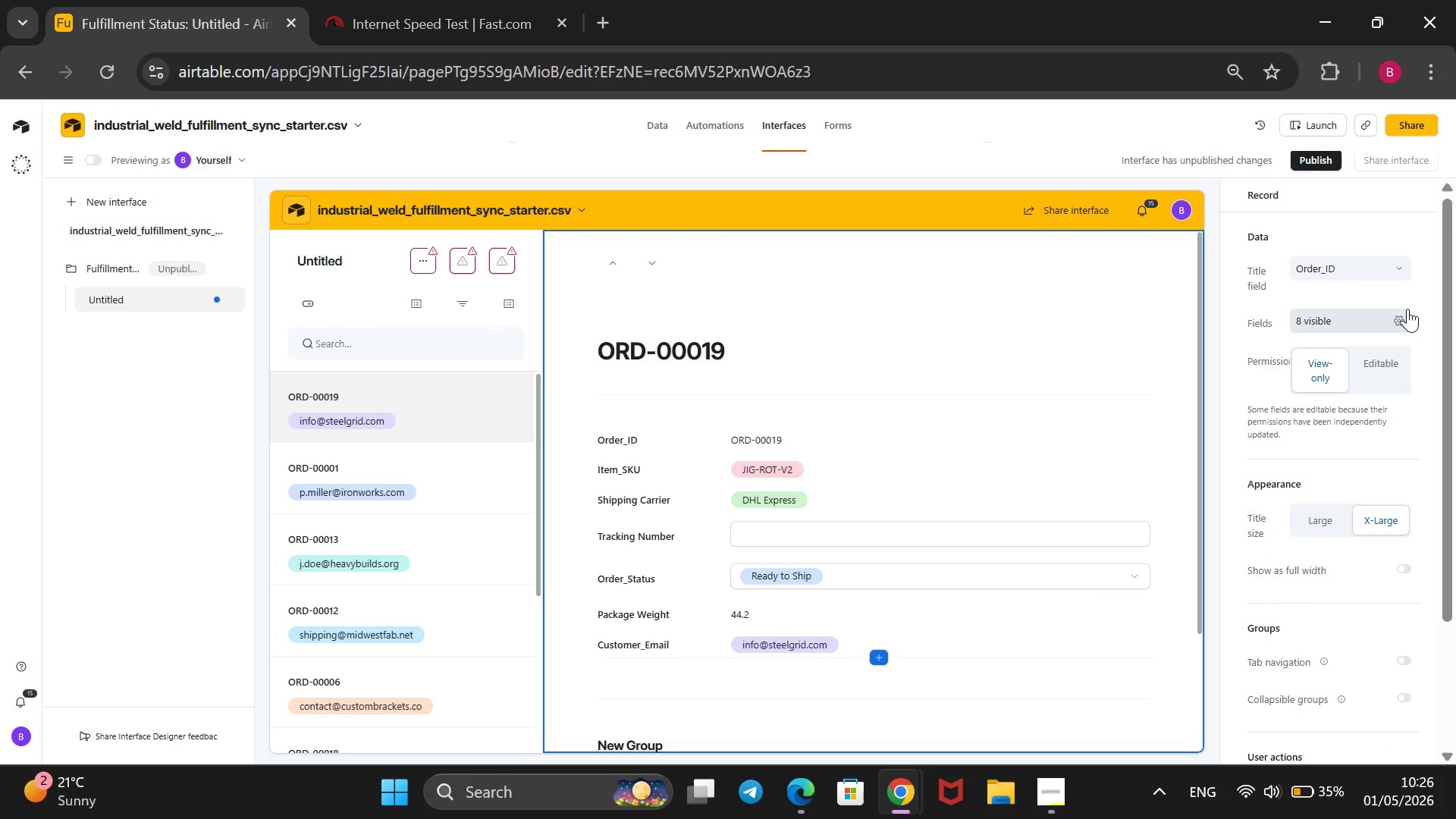 
left_click([1398, 276])
 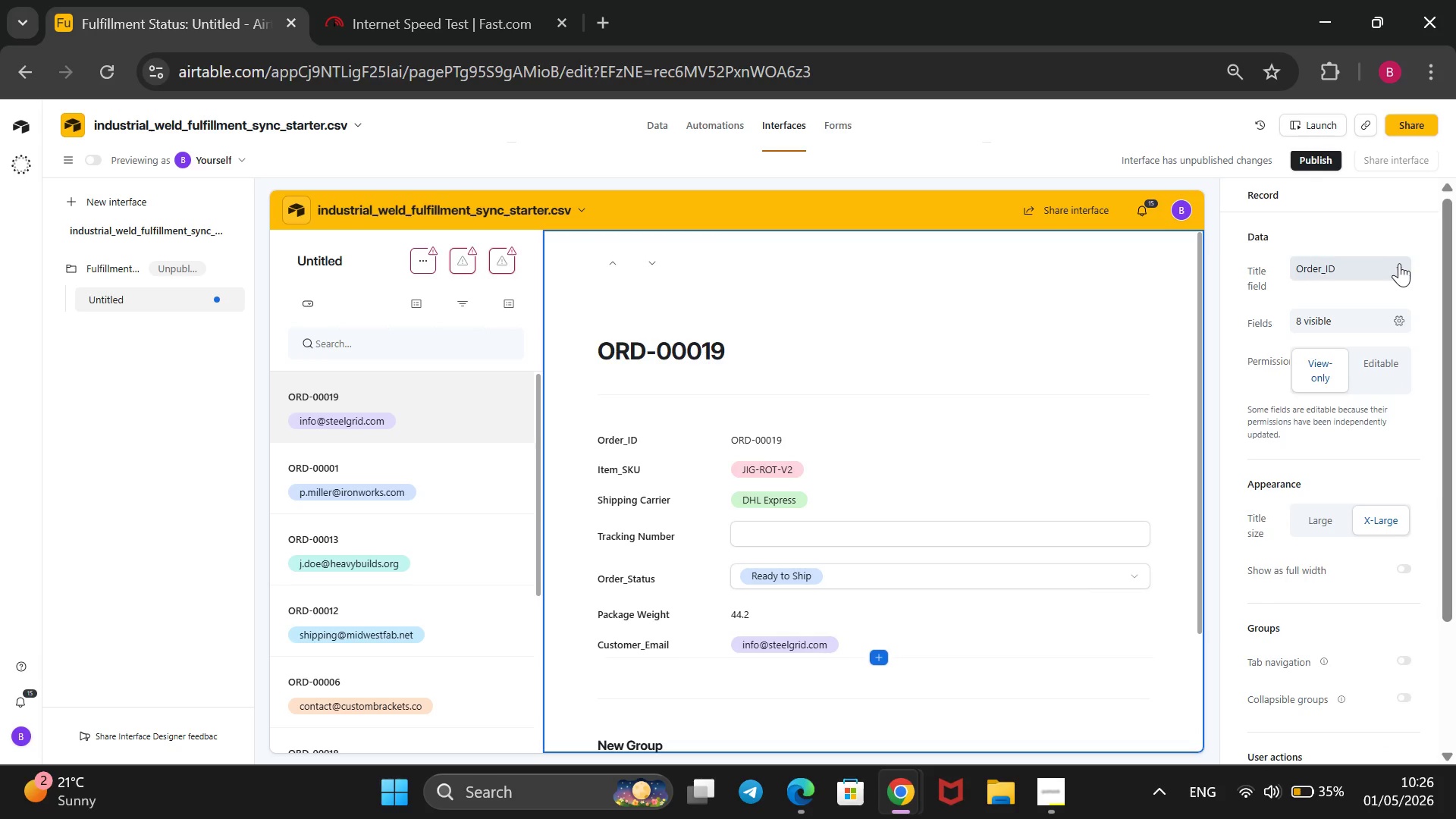 
left_click([1395, 263])
 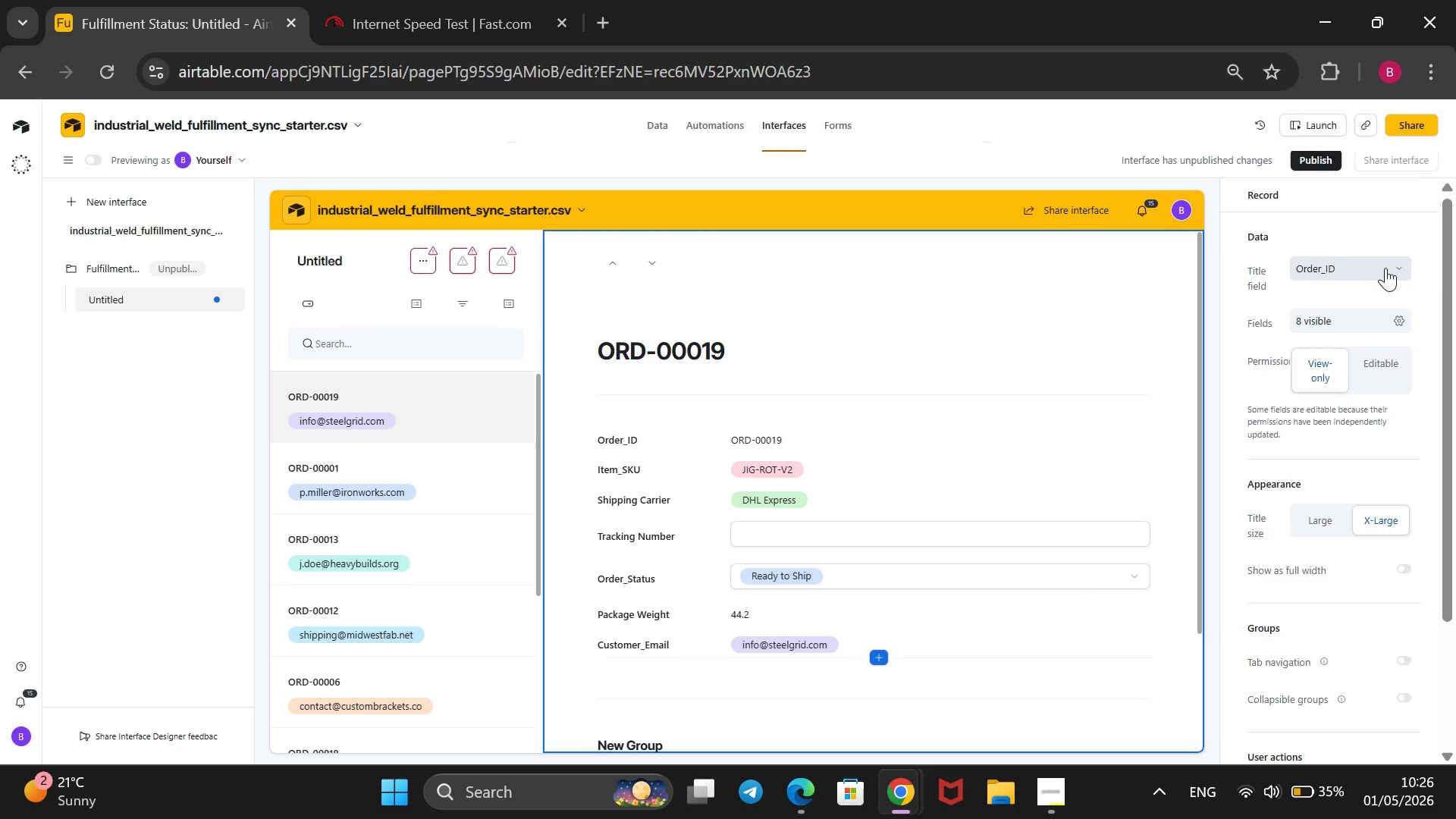 
left_click([1392, 268])
 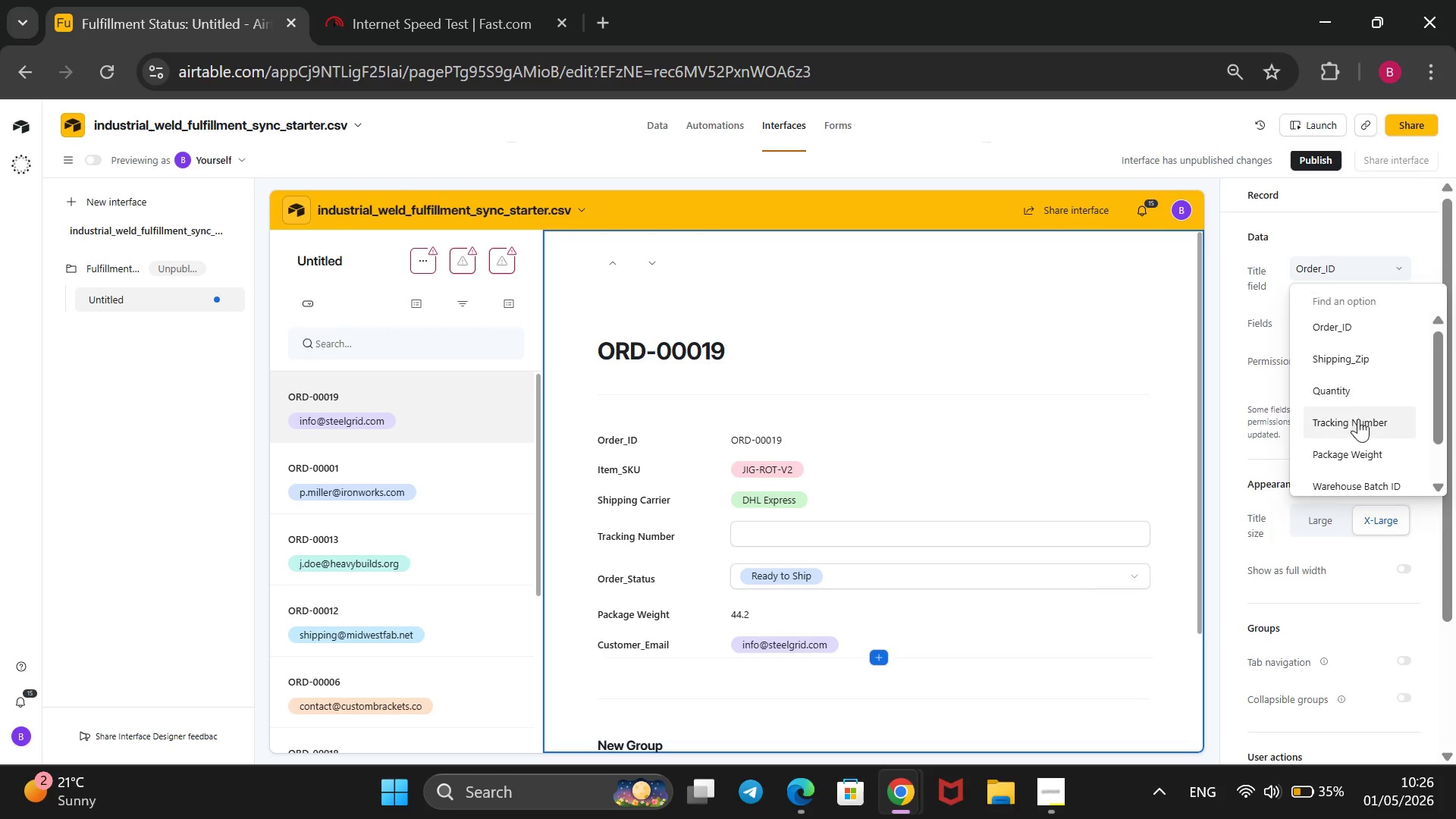 
scroll: coordinate [1353, 431], scroll_direction: down, amount: 1.0
 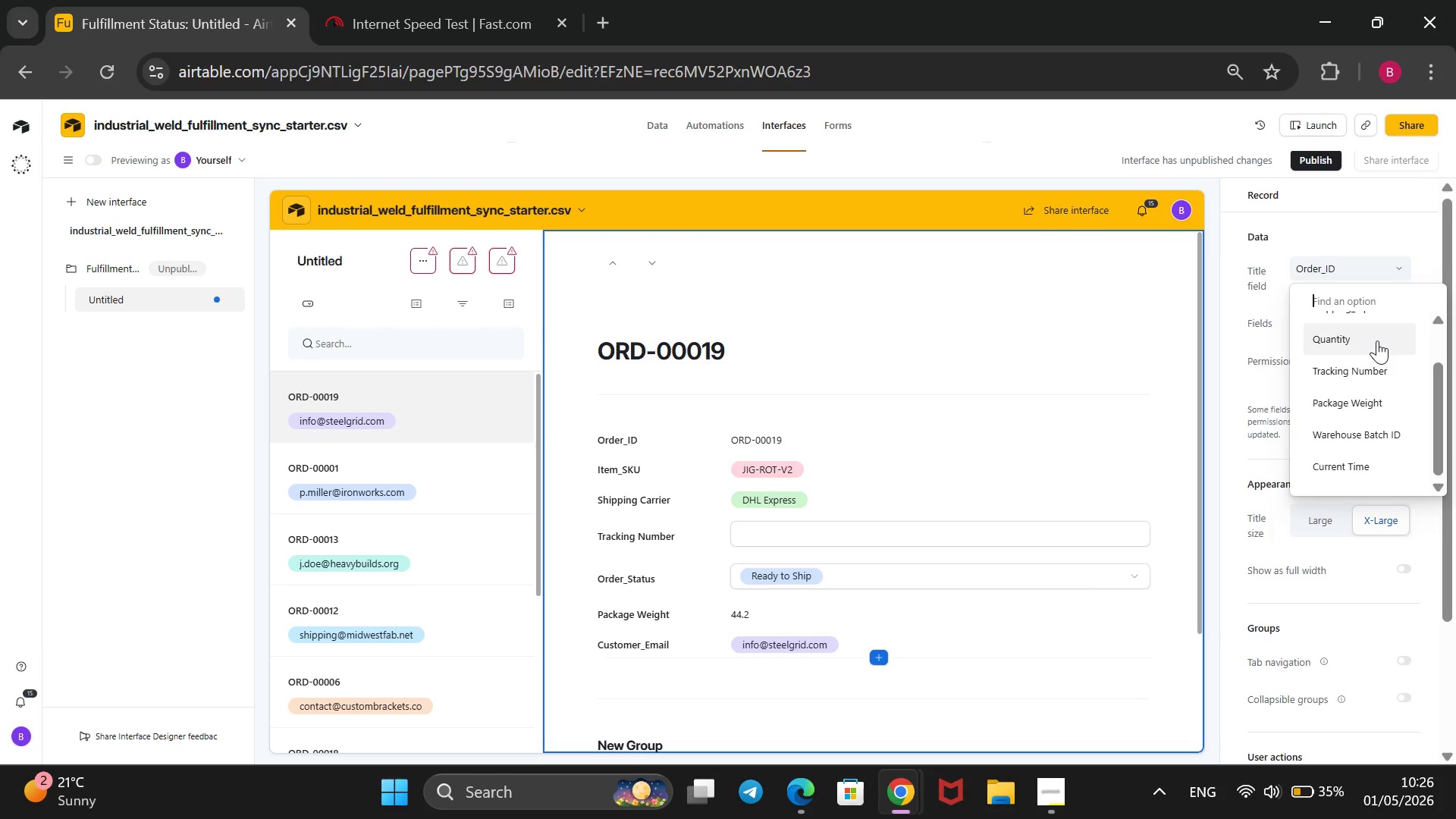 
scroll: coordinate [1377, 340], scroll_direction: up, amount: 1.0
 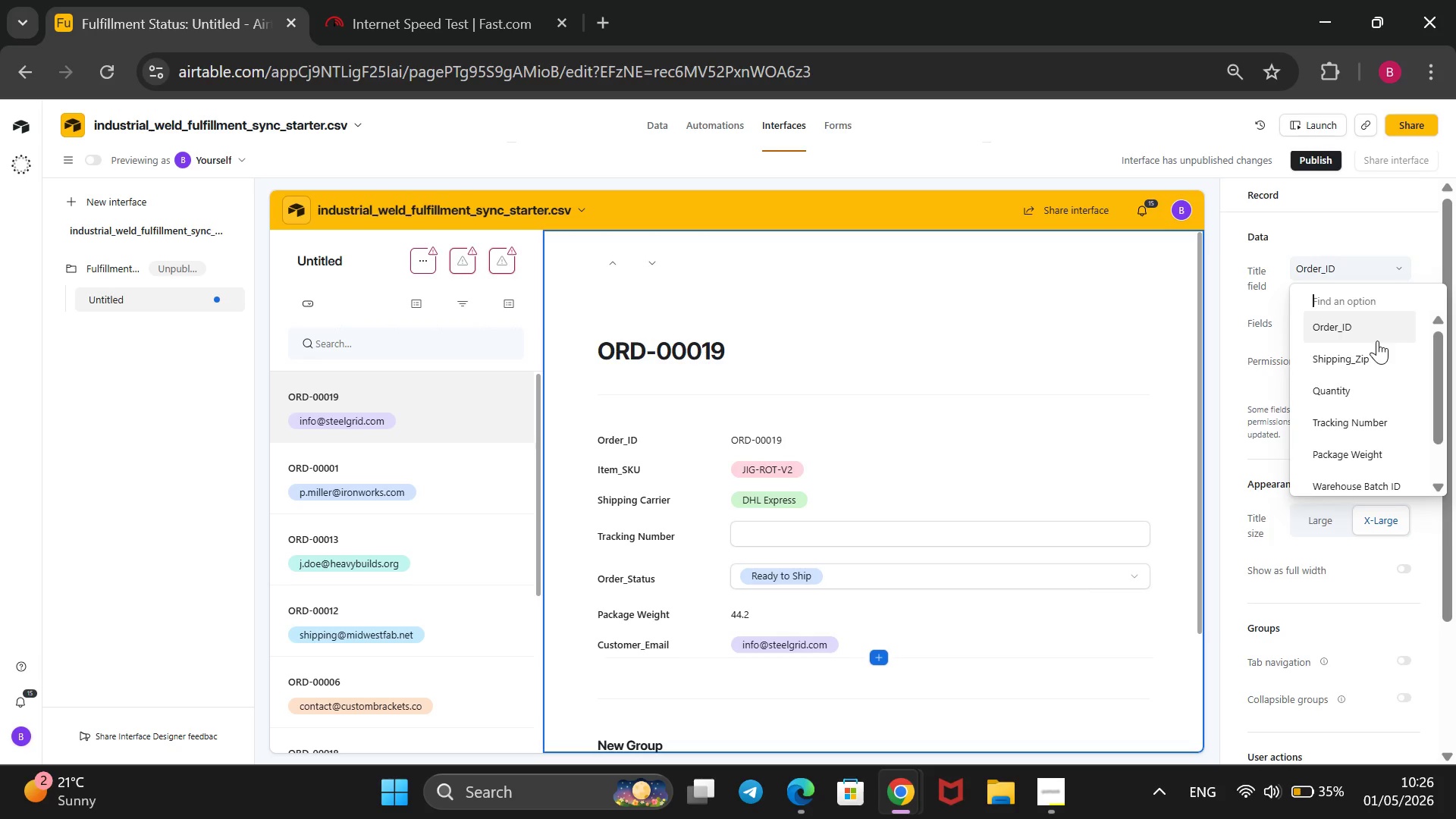 
scroll: coordinate [1377, 340], scroll_direction: down, amount: 1.0
 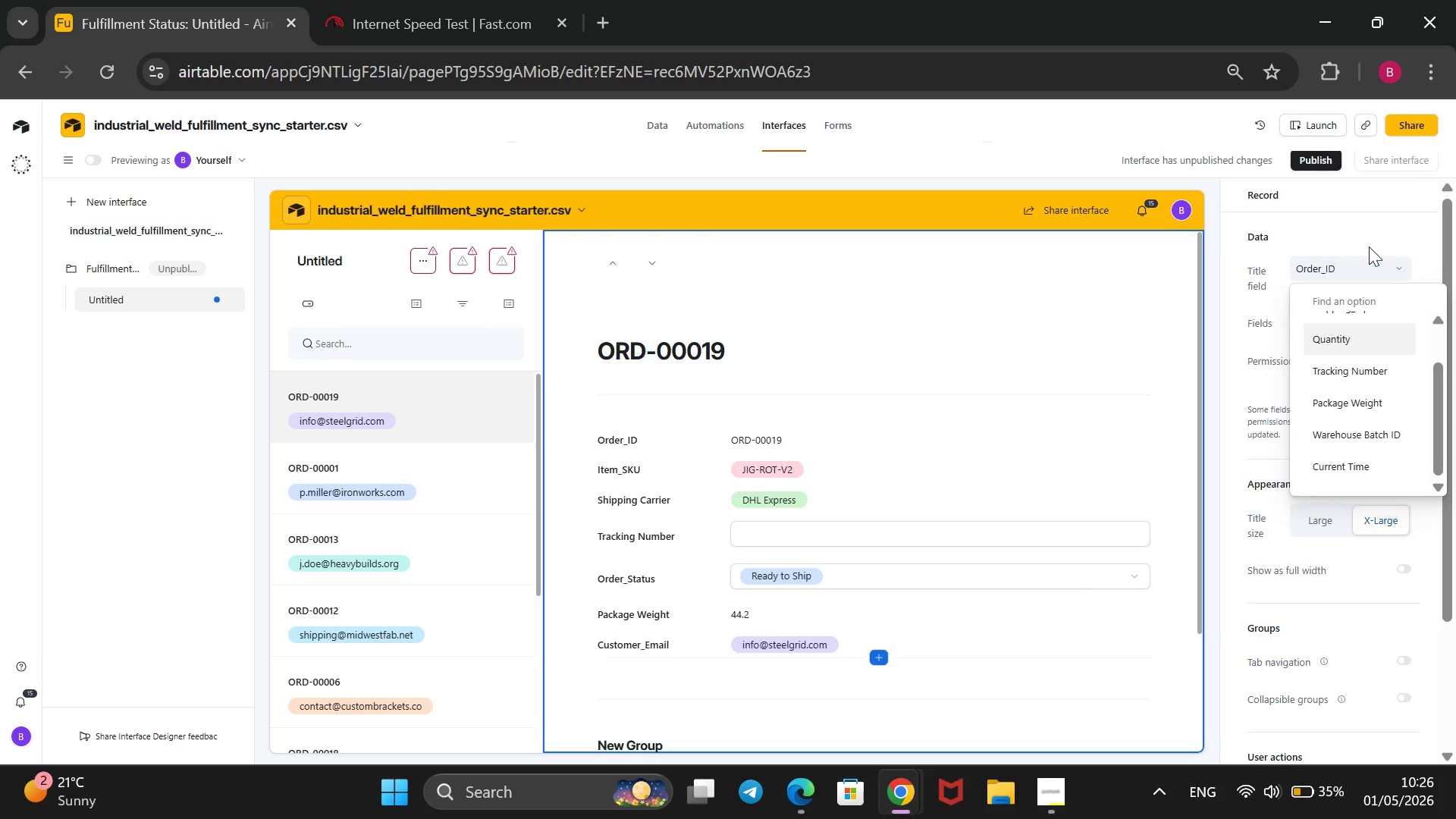 
left_click([1374, 231])
 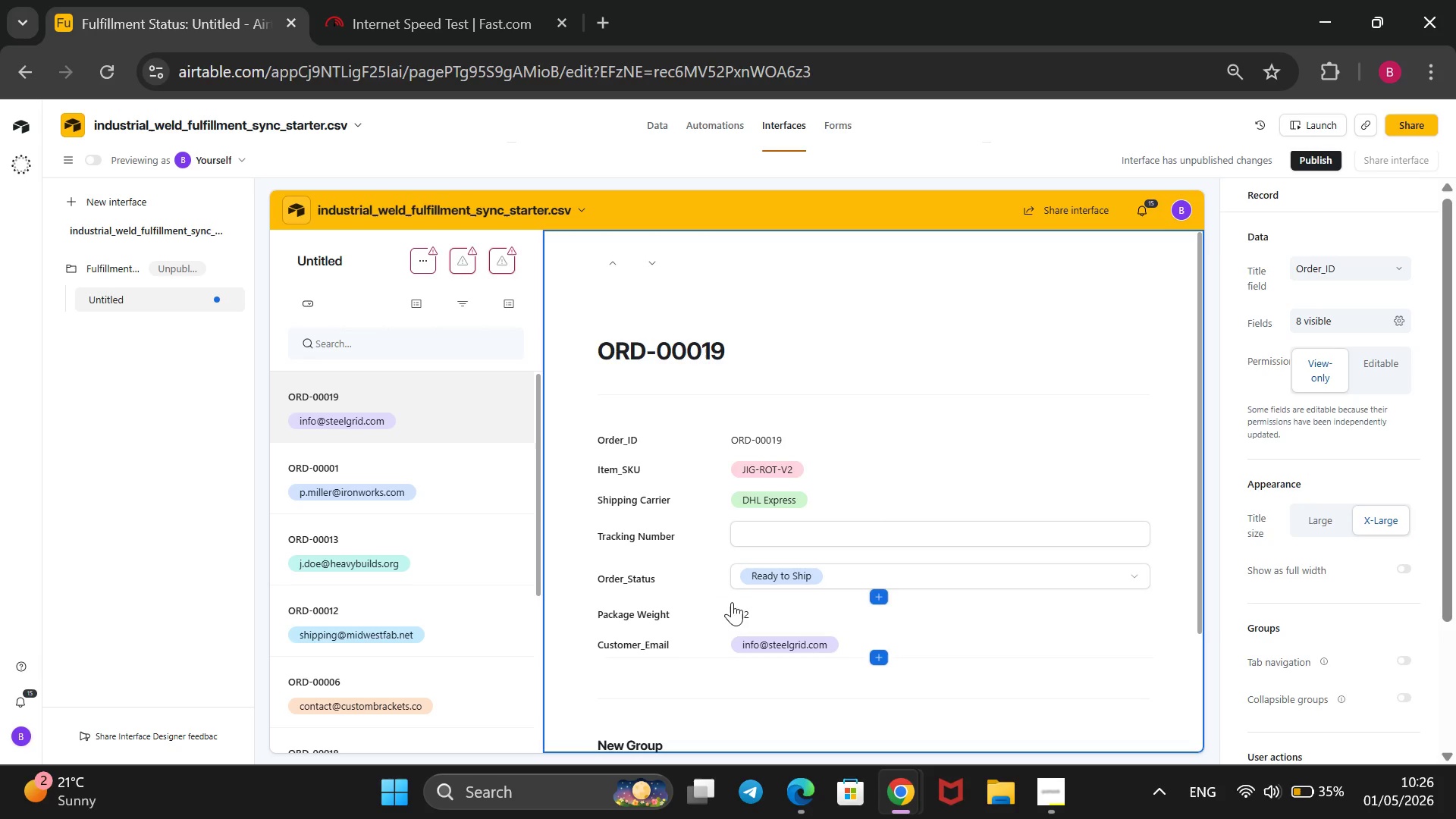 
wait(17.72)
 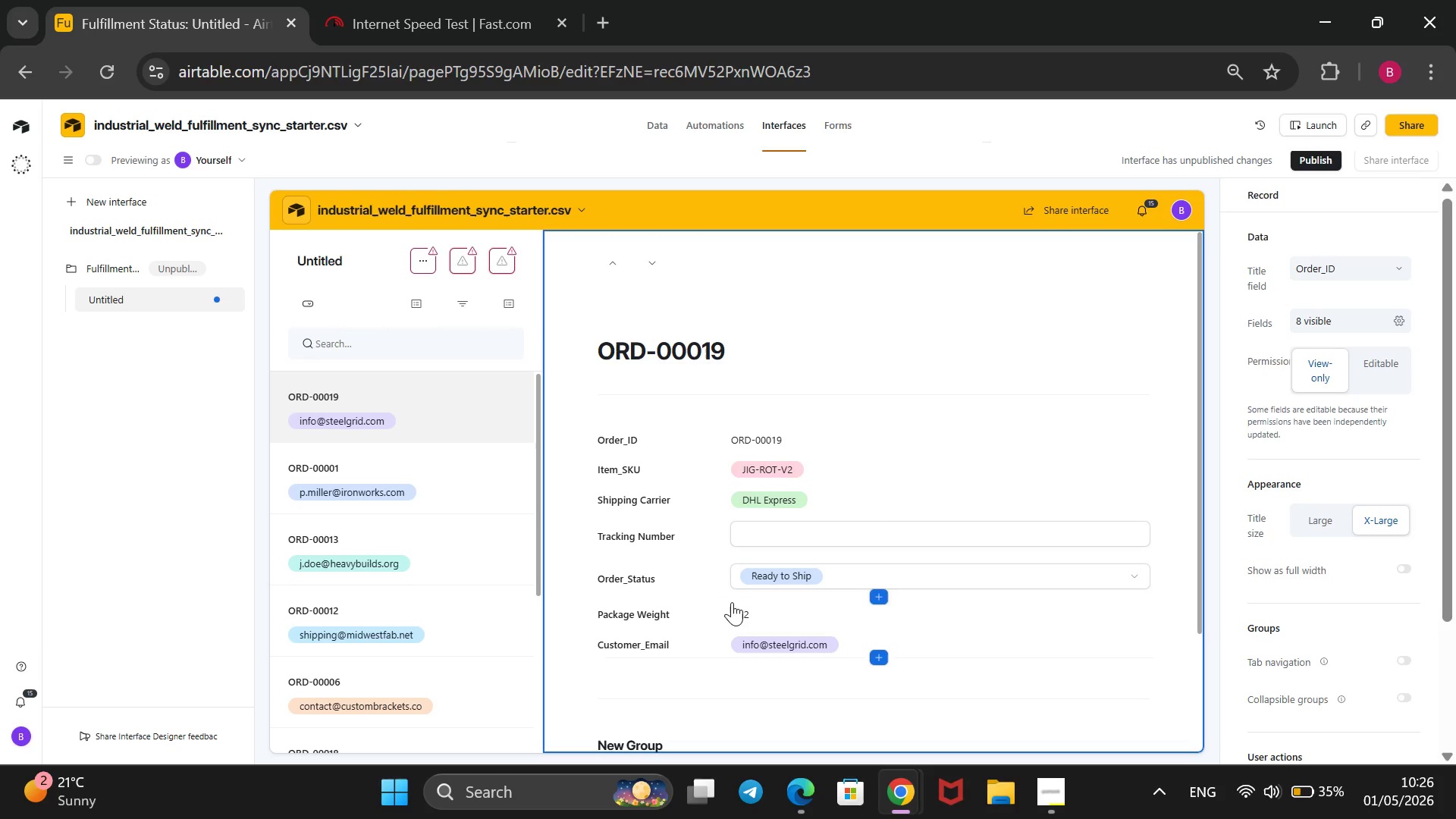 
scroll: coordinate [1097, 604], scroll_direction: down, amount: 3.0
 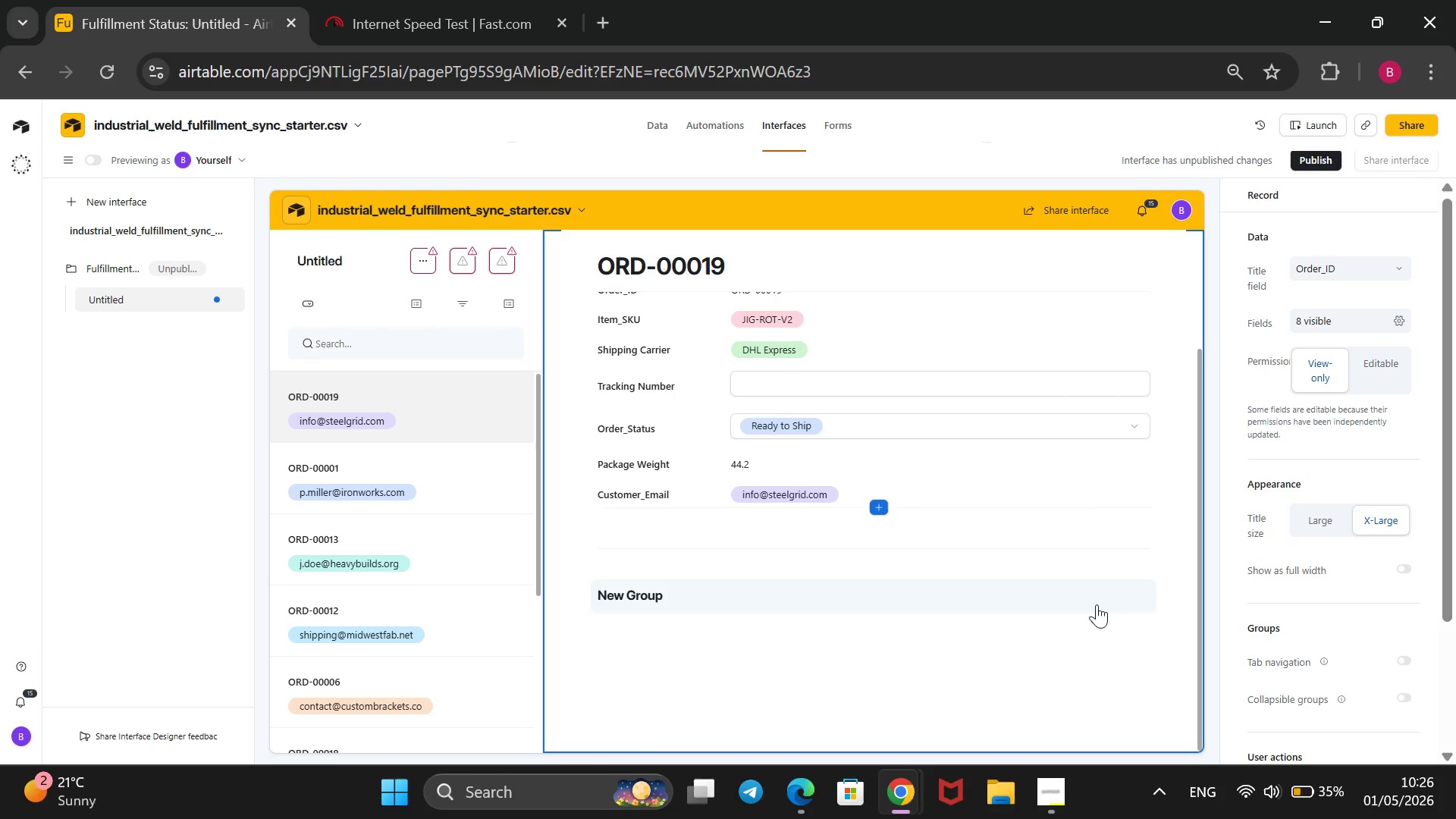 
scroll: coordinate [1097, 604], scroll_direction: up, amount: 1.0
 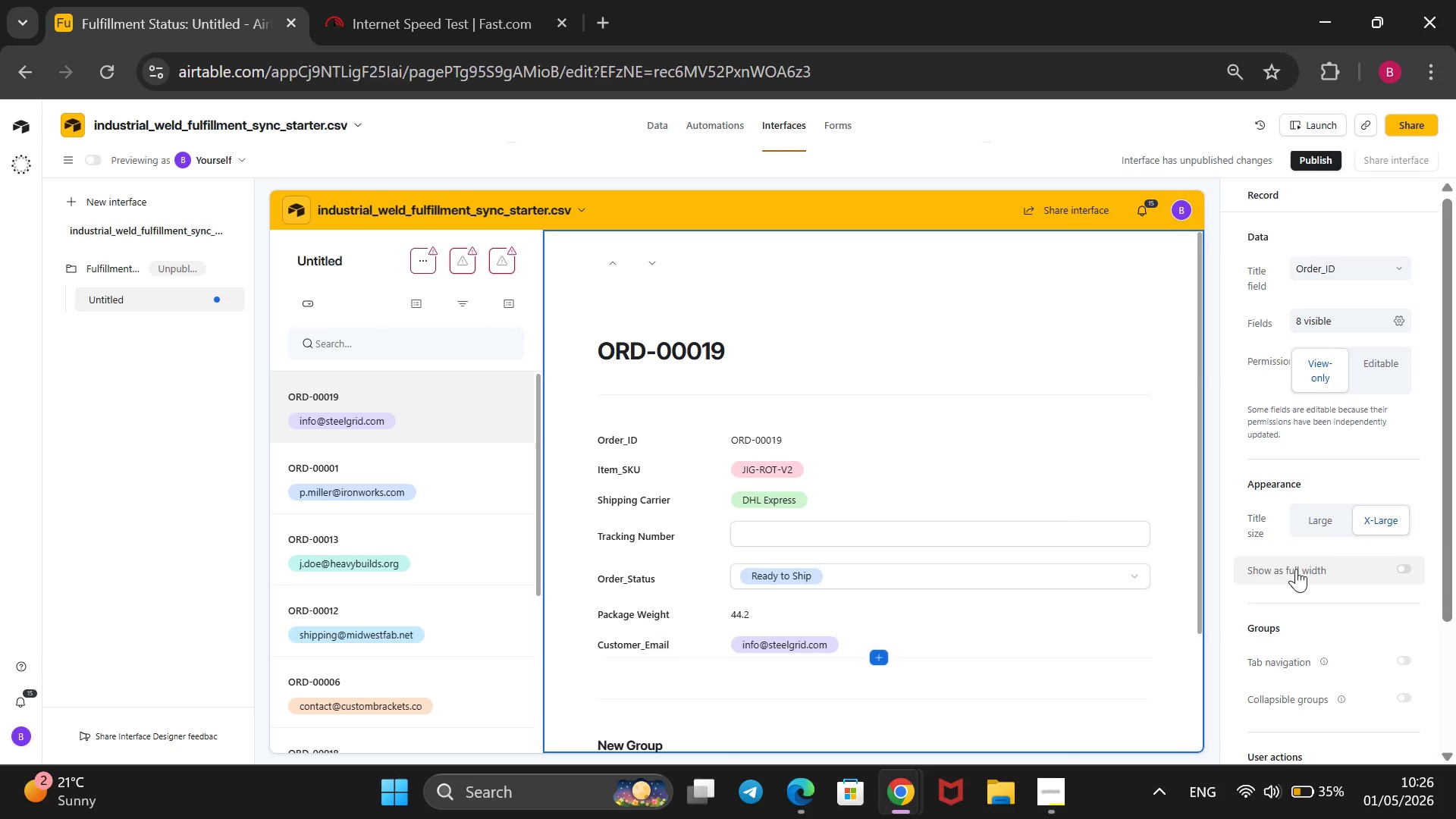 
scroll: coordinate [1298, 569], scroll_direction: down, amount: 2.0
 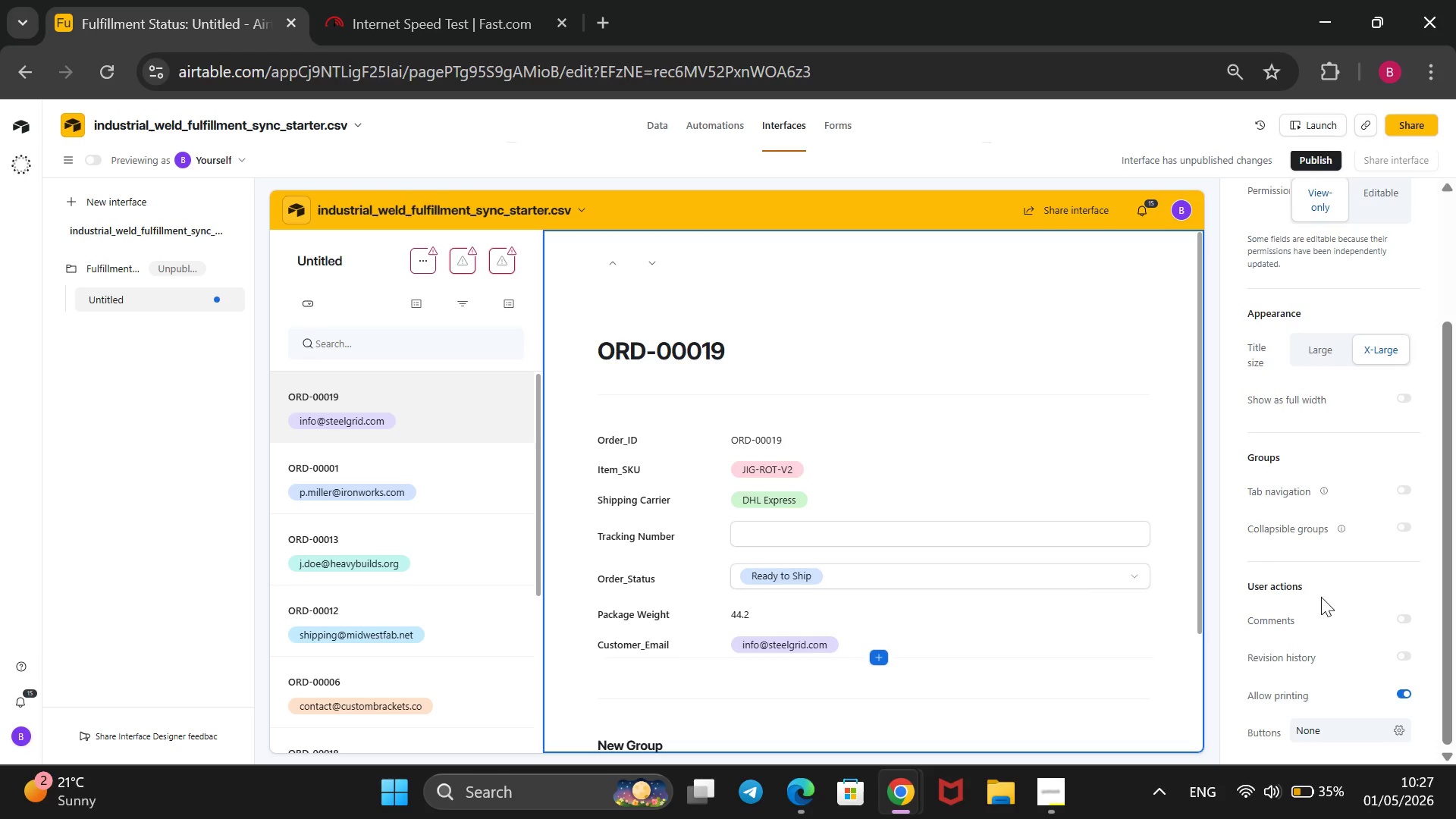 
wait(22.35)
 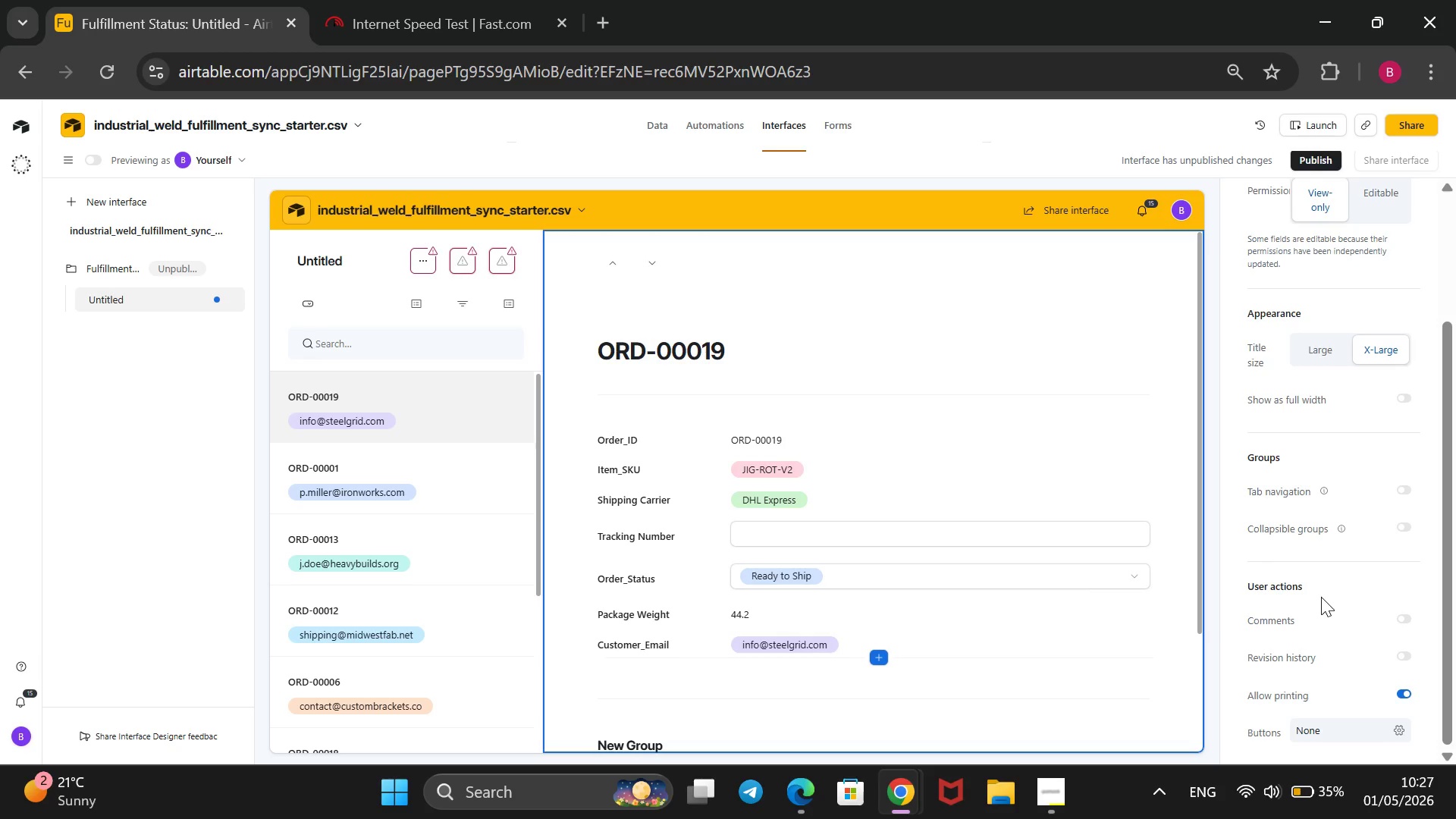 
scroll: coordinate [1391, 492], scroll_direction: down, amount: 3.0
 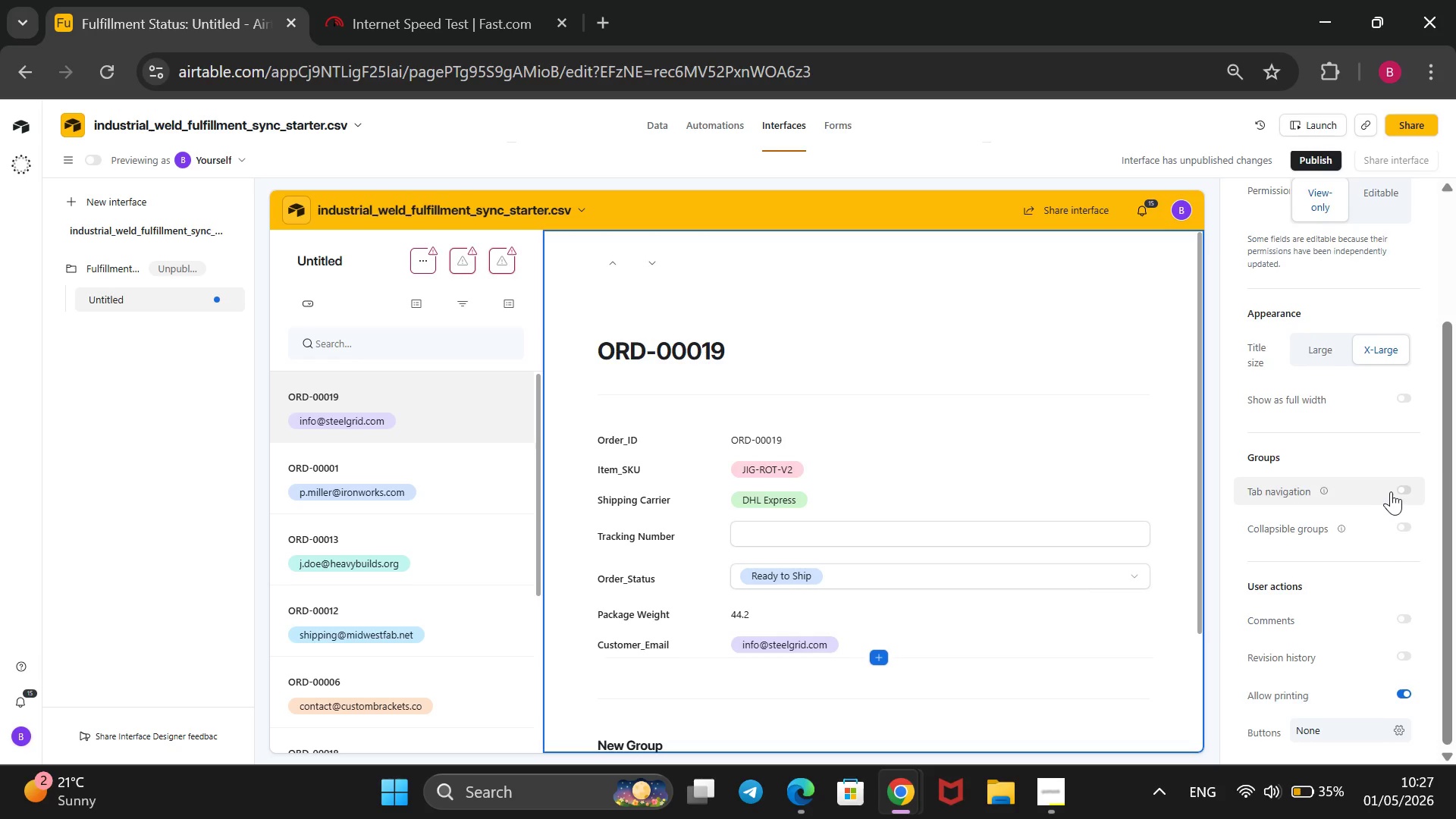 
scroll: coordinate [1455, 438], scroll_direction: up, amount: 3.0
 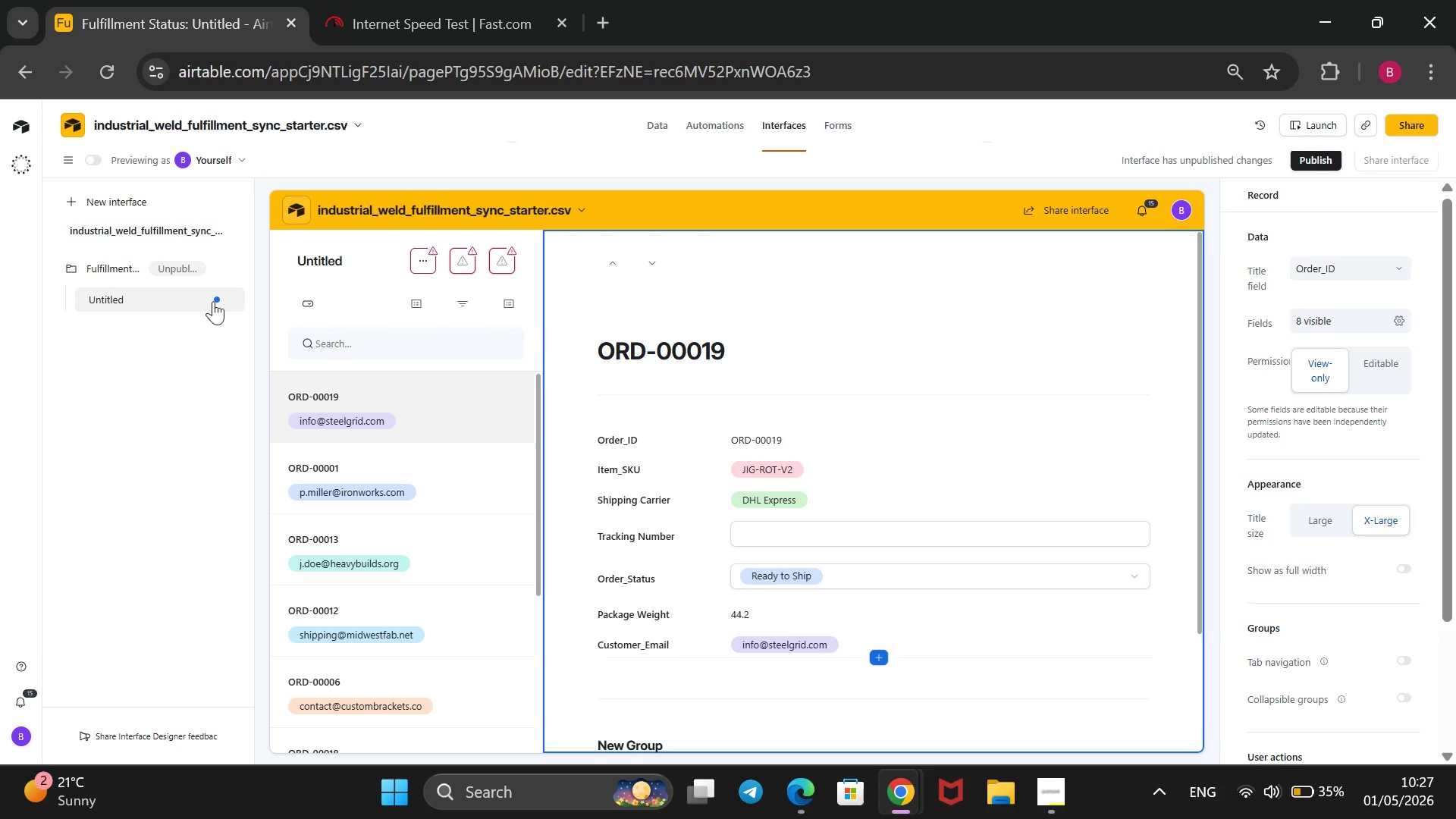 
wait(10.73)
 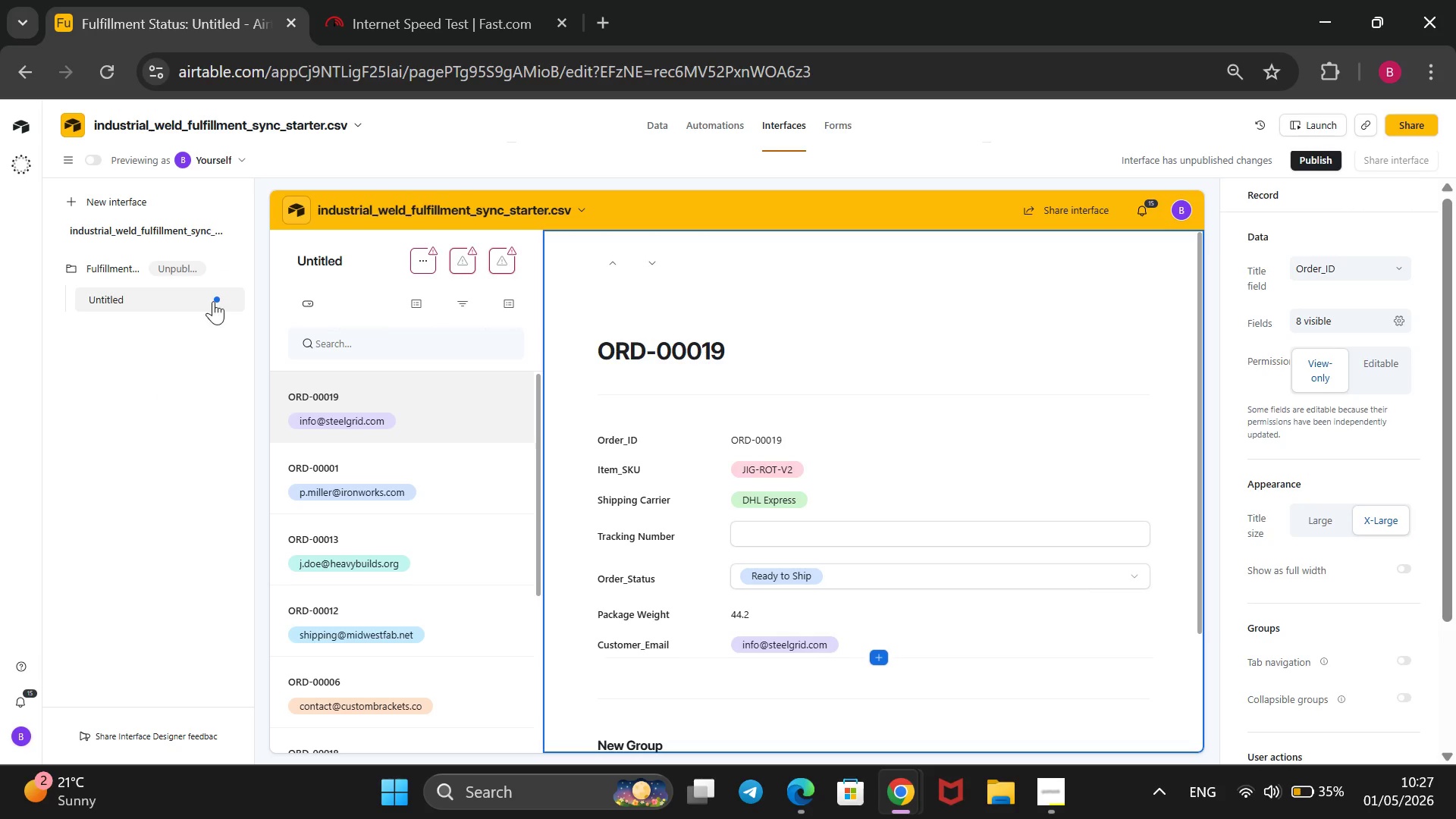 
left_click([164, 294])
 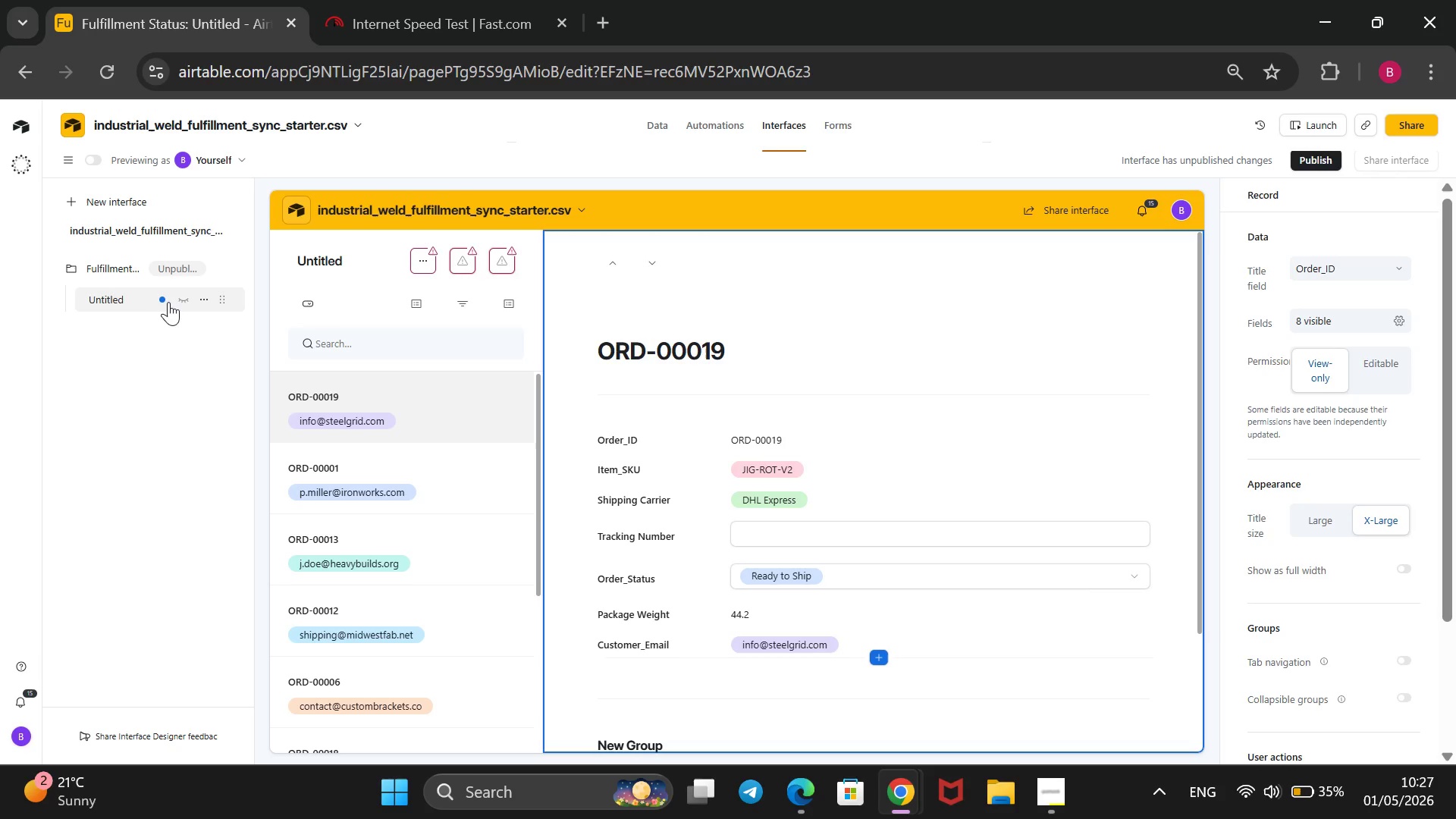 
left_click([206, 306])
 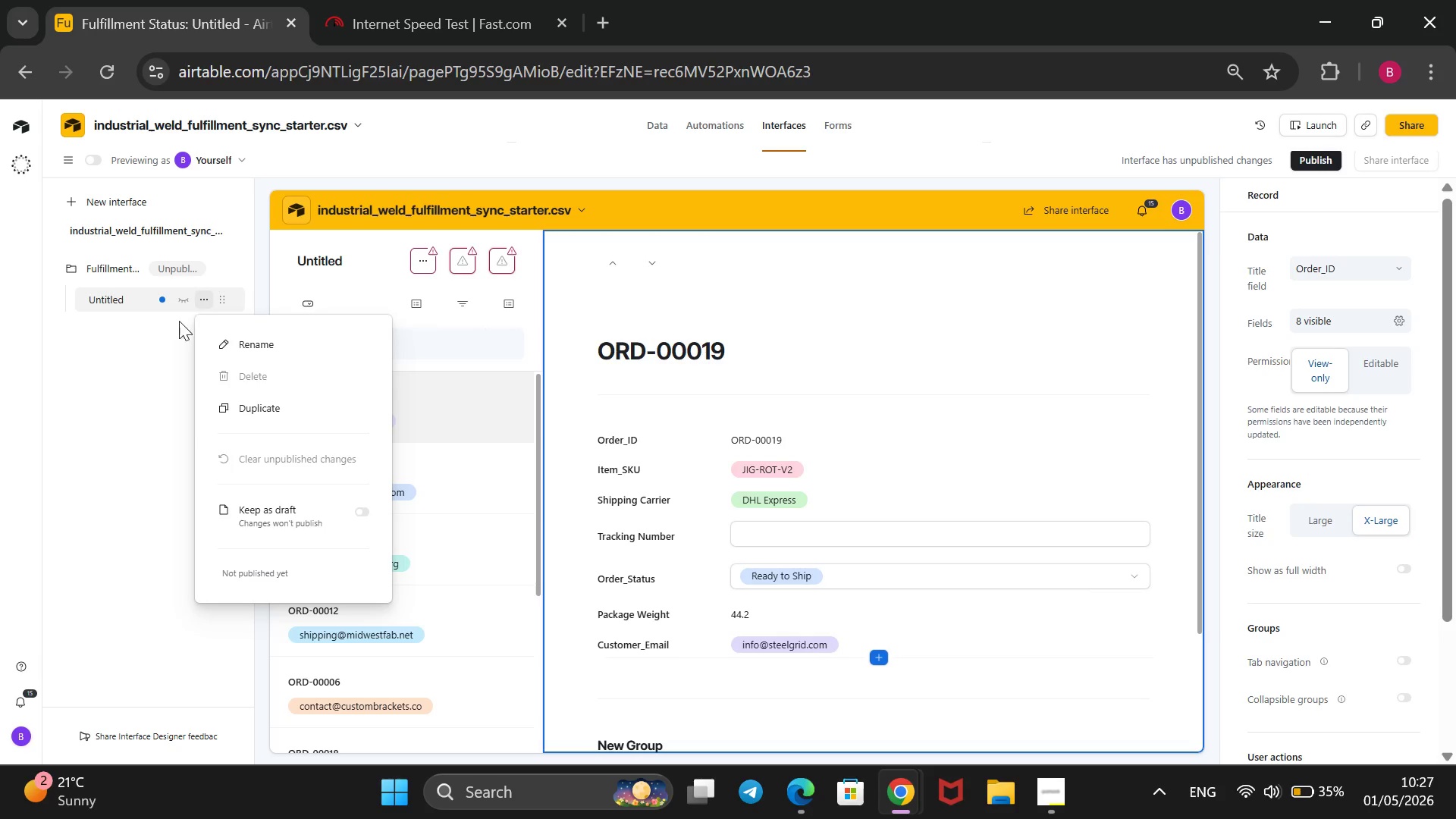 
left_click([140, 366])
 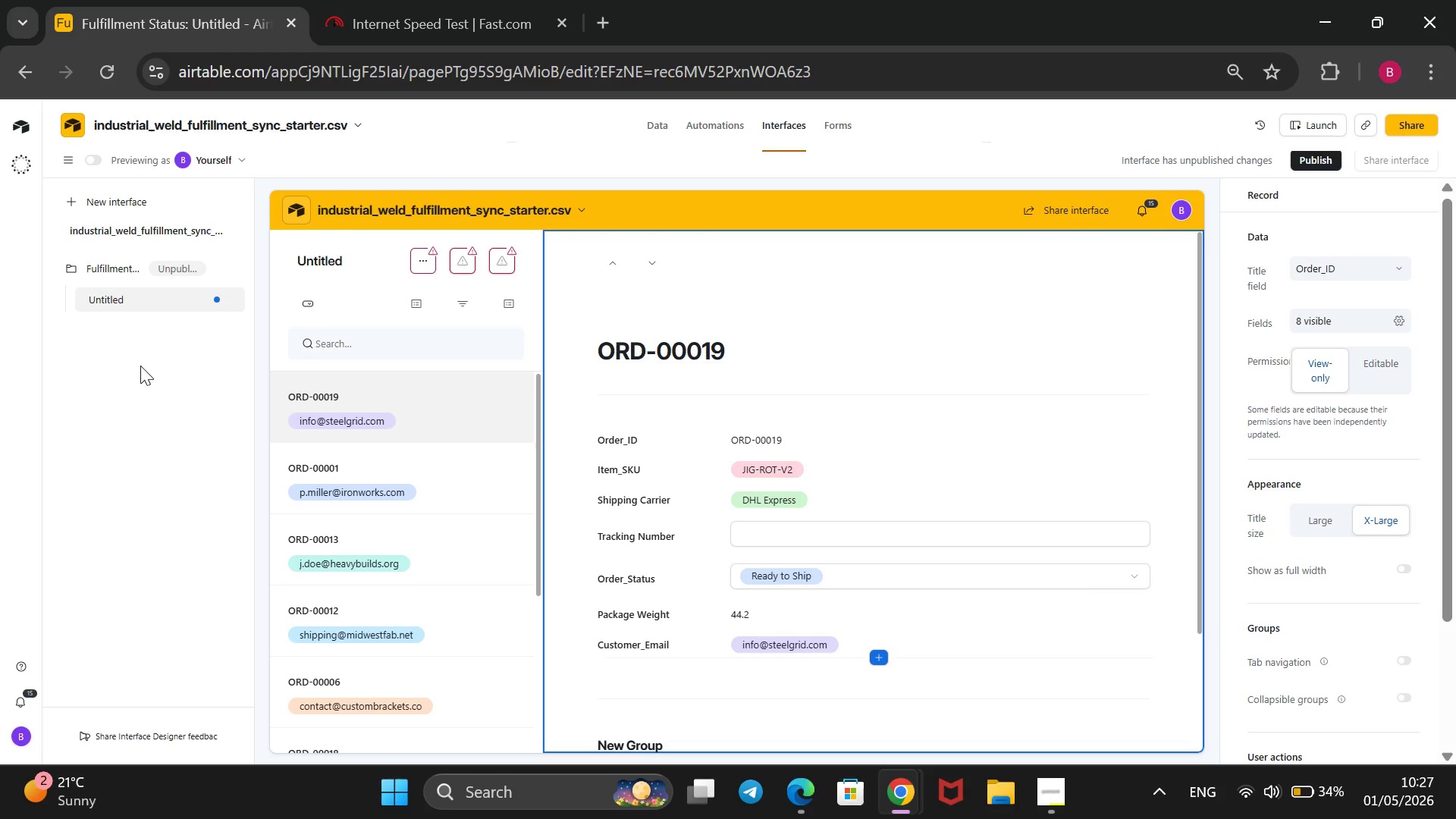 
wait(12.16)
 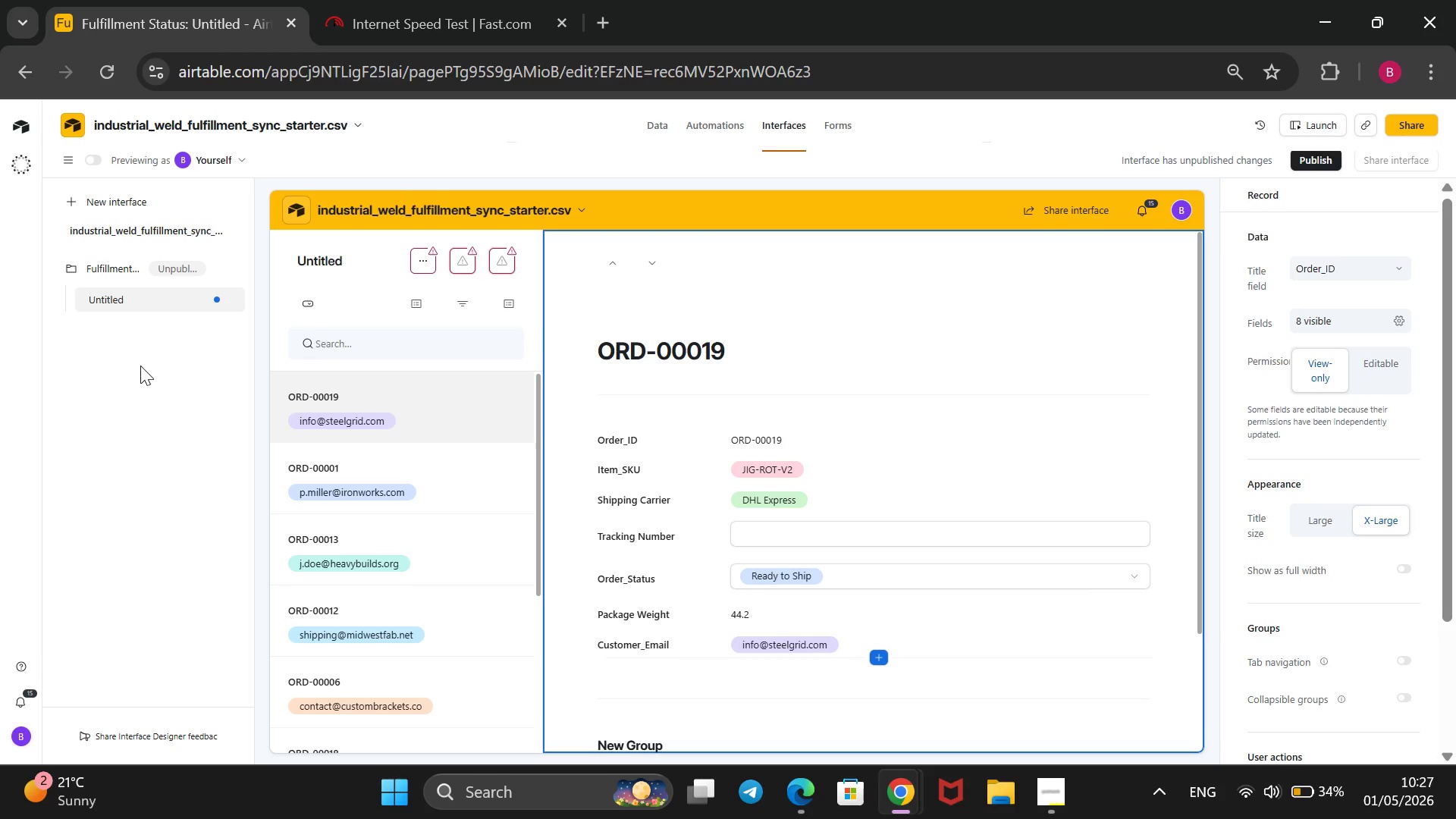 
scroll: coordinate [1454, 614], scroll_direction: down, amount: 2.0
 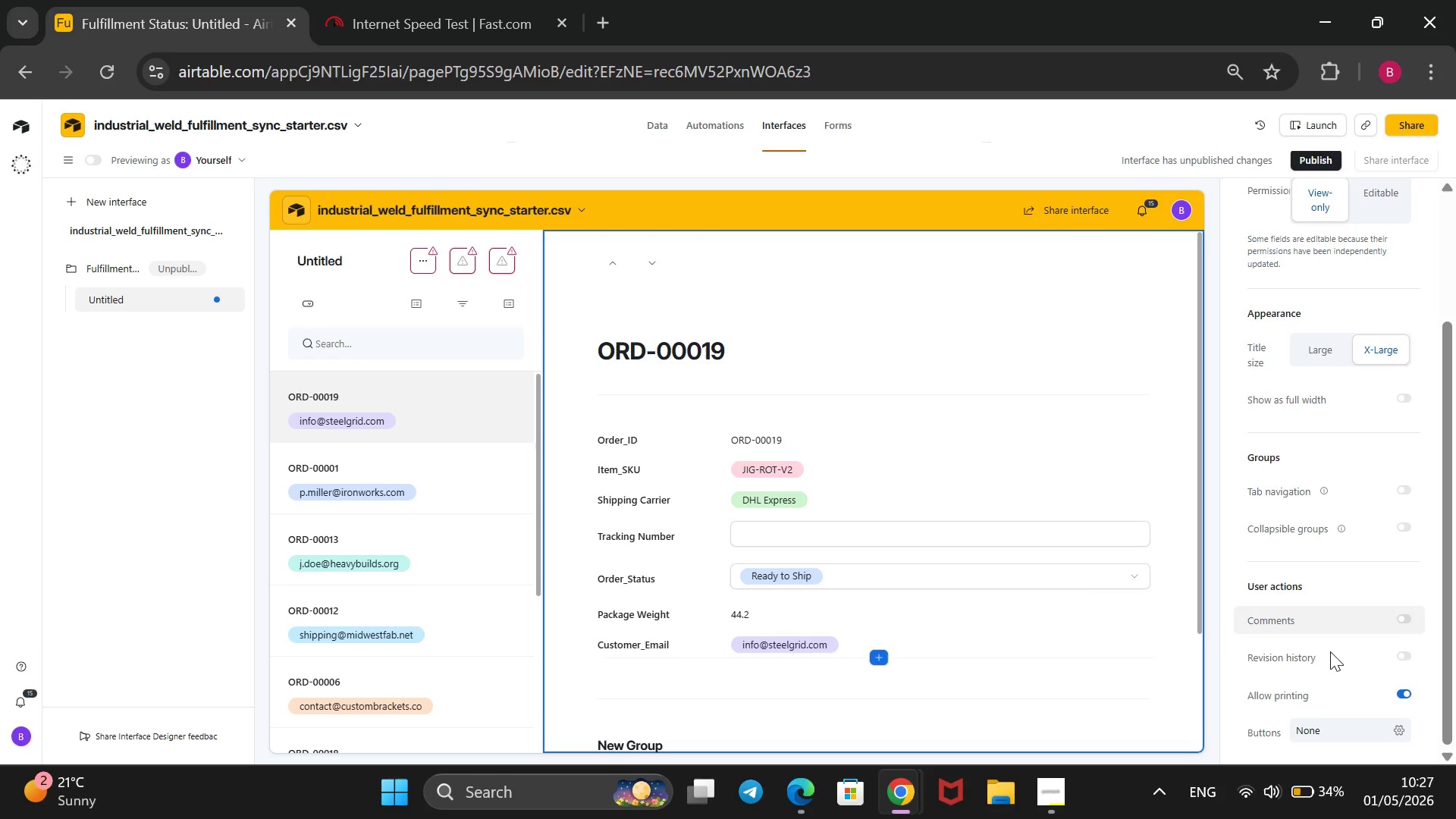 
wait(8.41)
 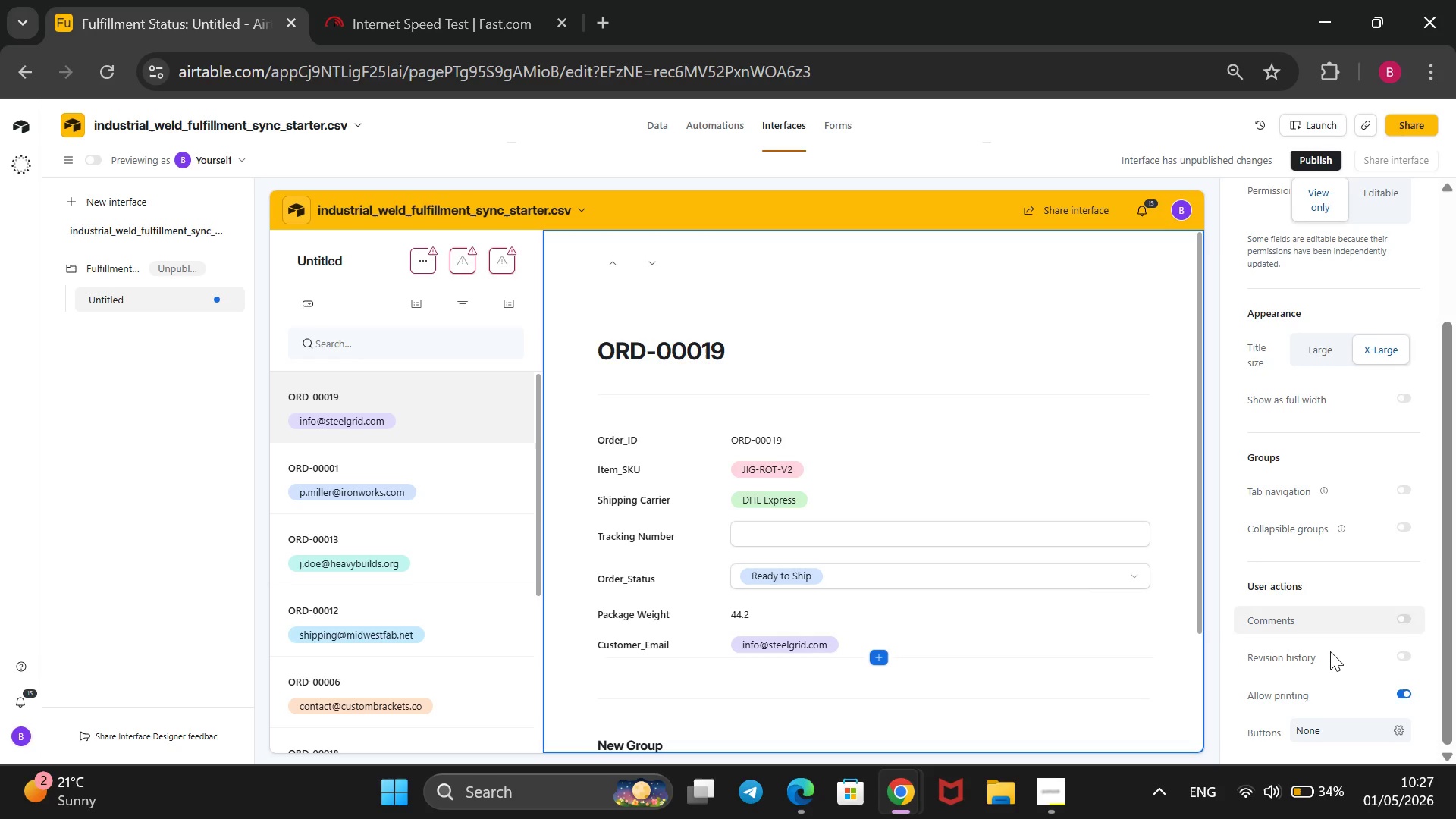 
left_click([1360, 738])
 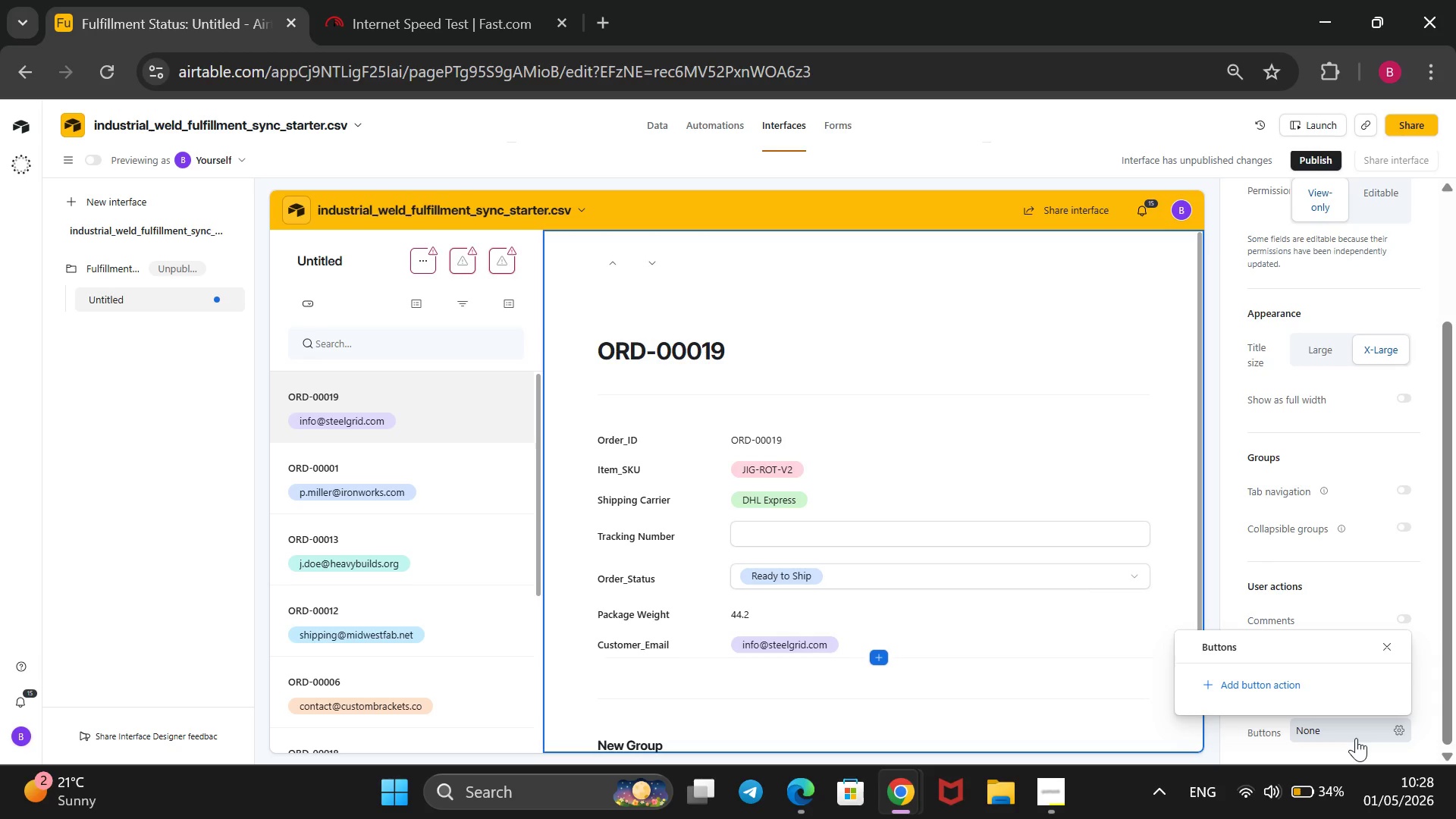 
wait(45.67)
 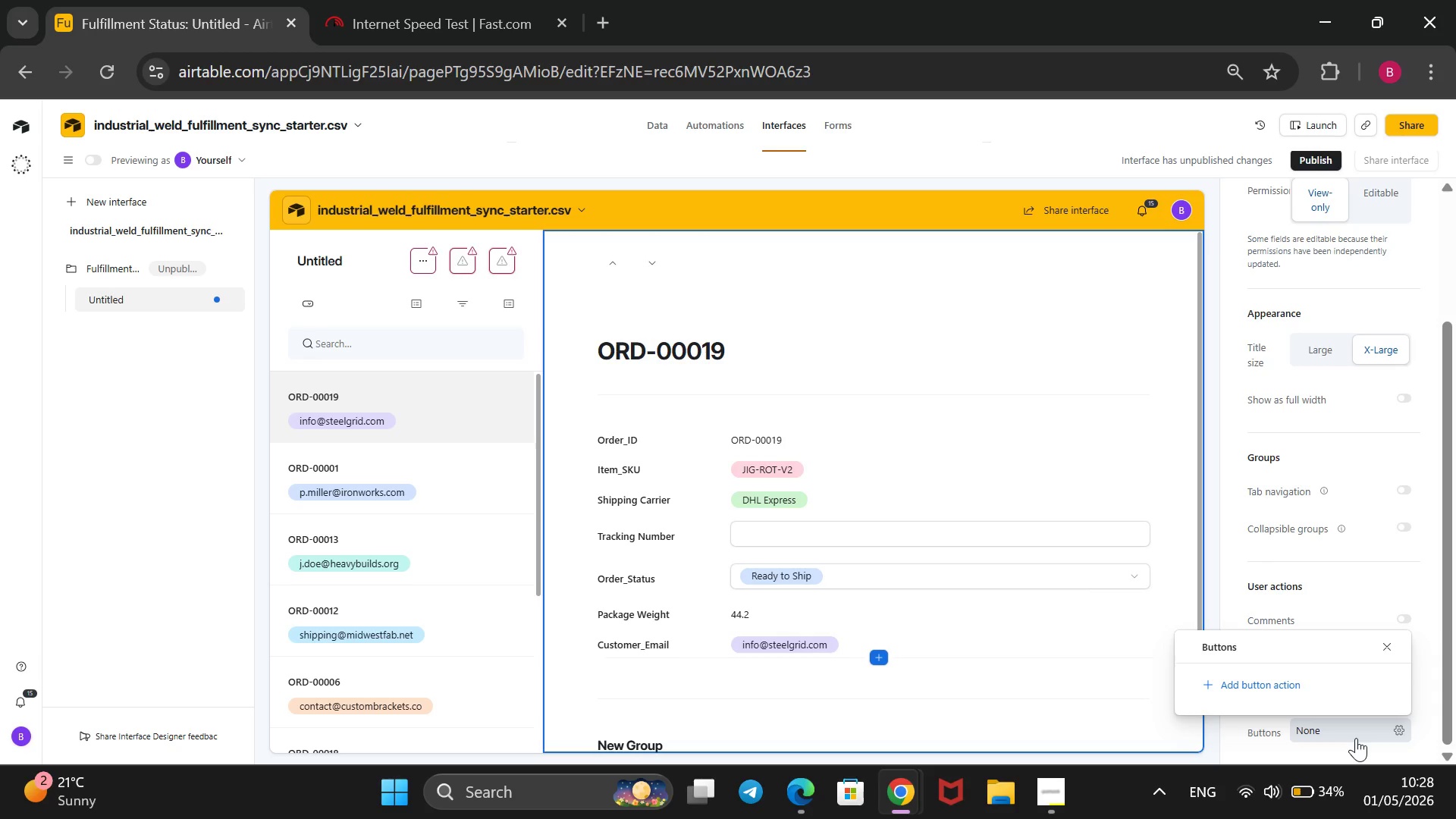 
left_click([1266, 676])
 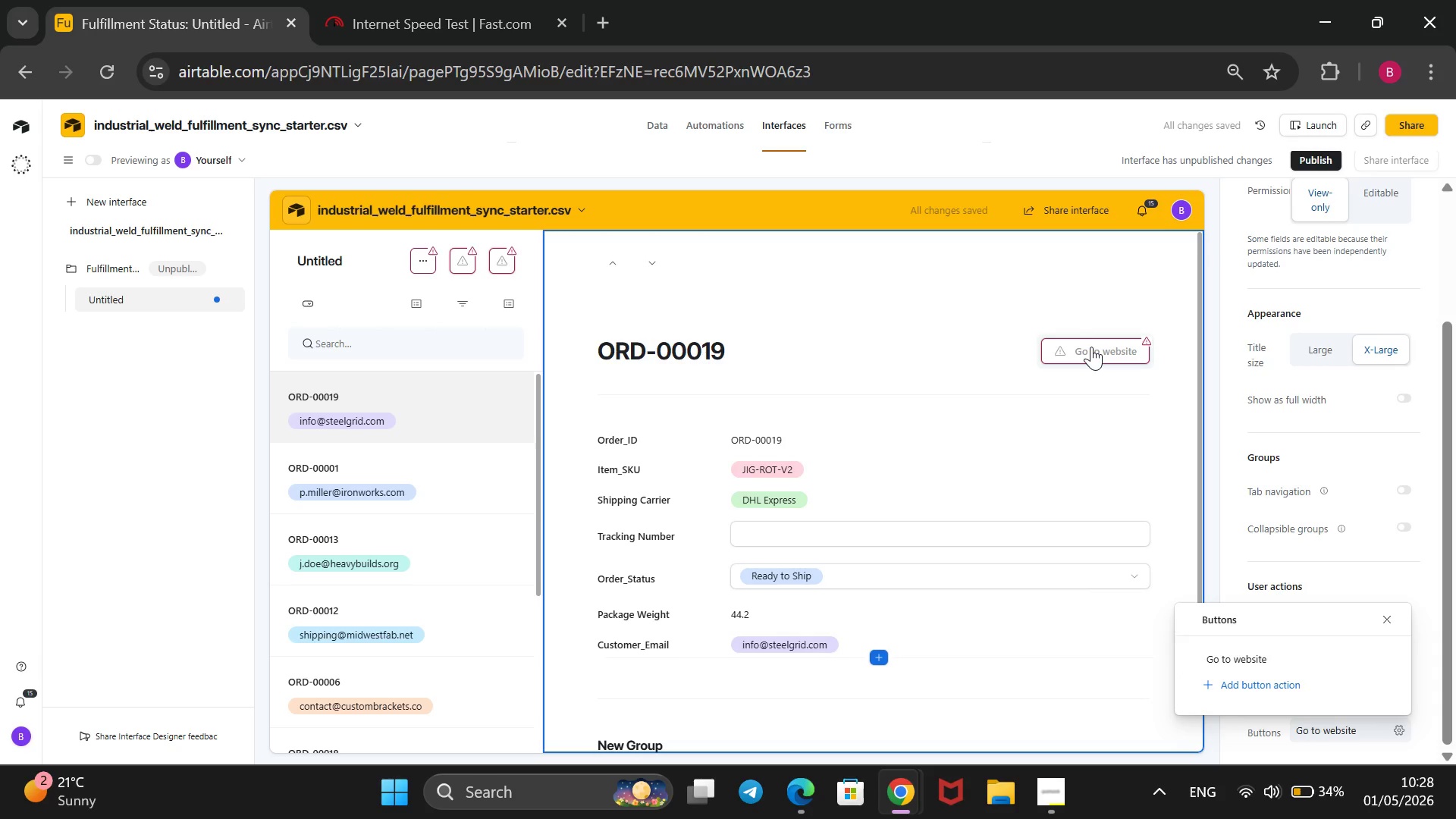 
wait(5.09)
 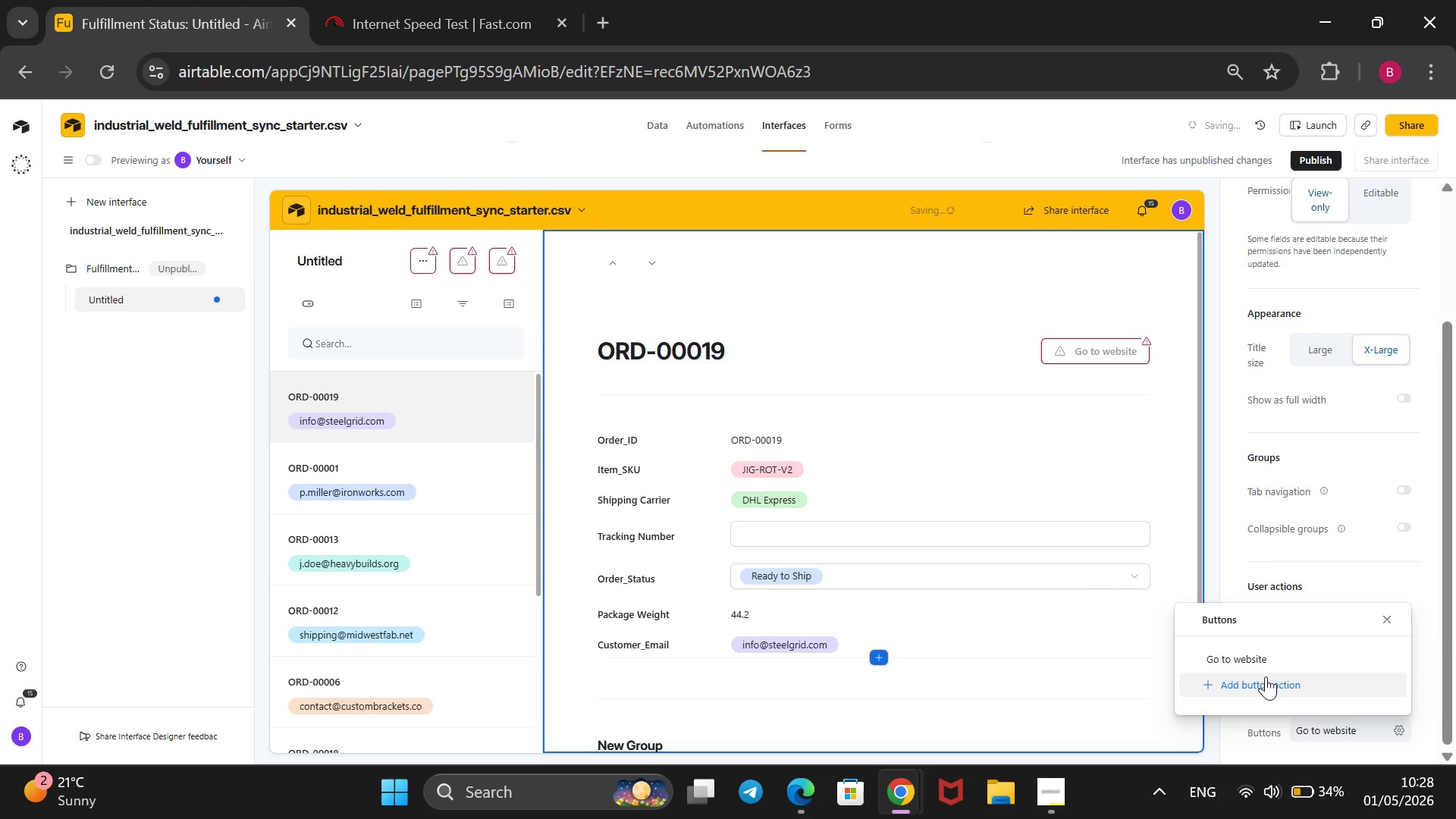 
left_click([1084, 343])
 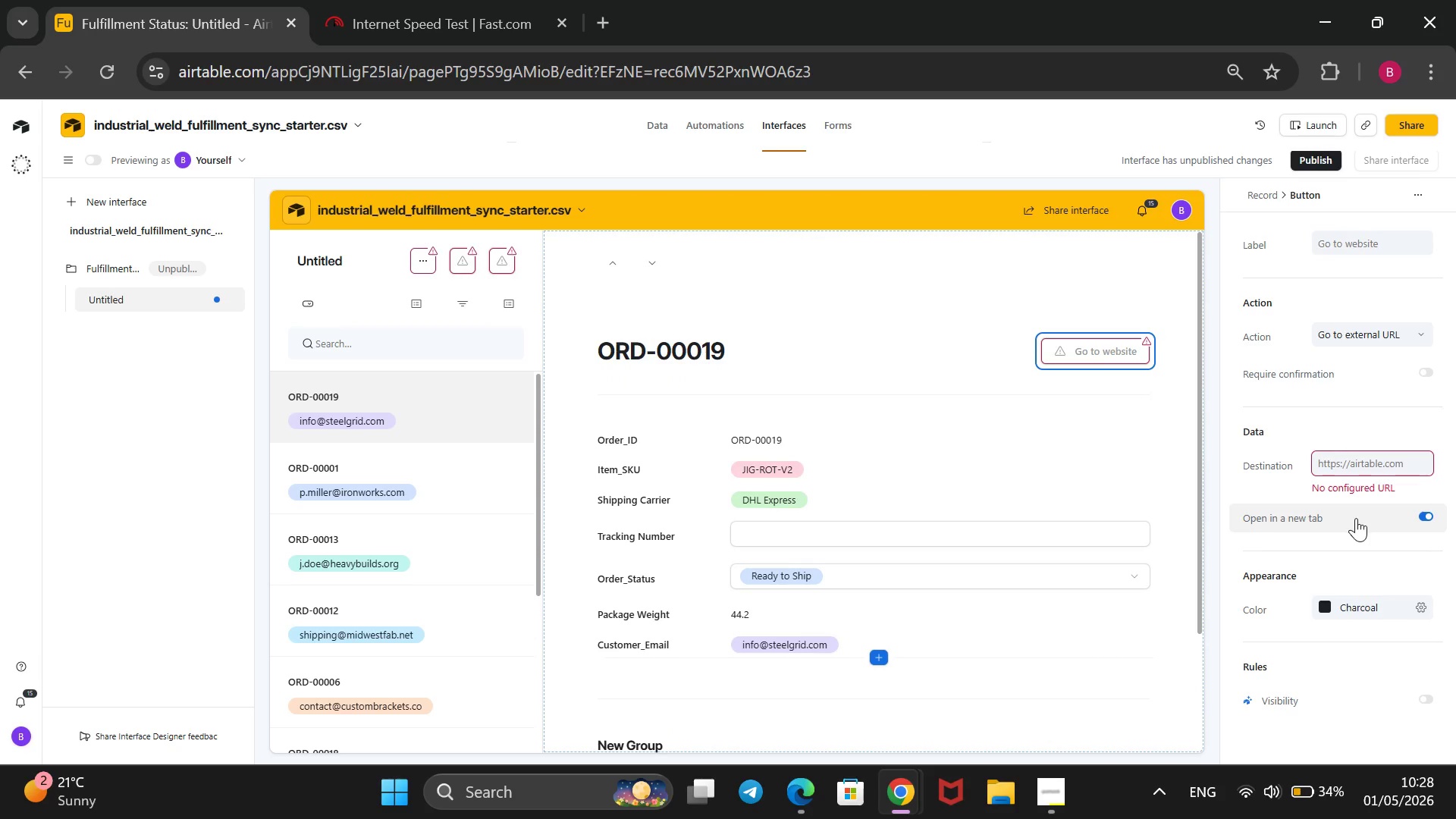 
wait(13.31)
 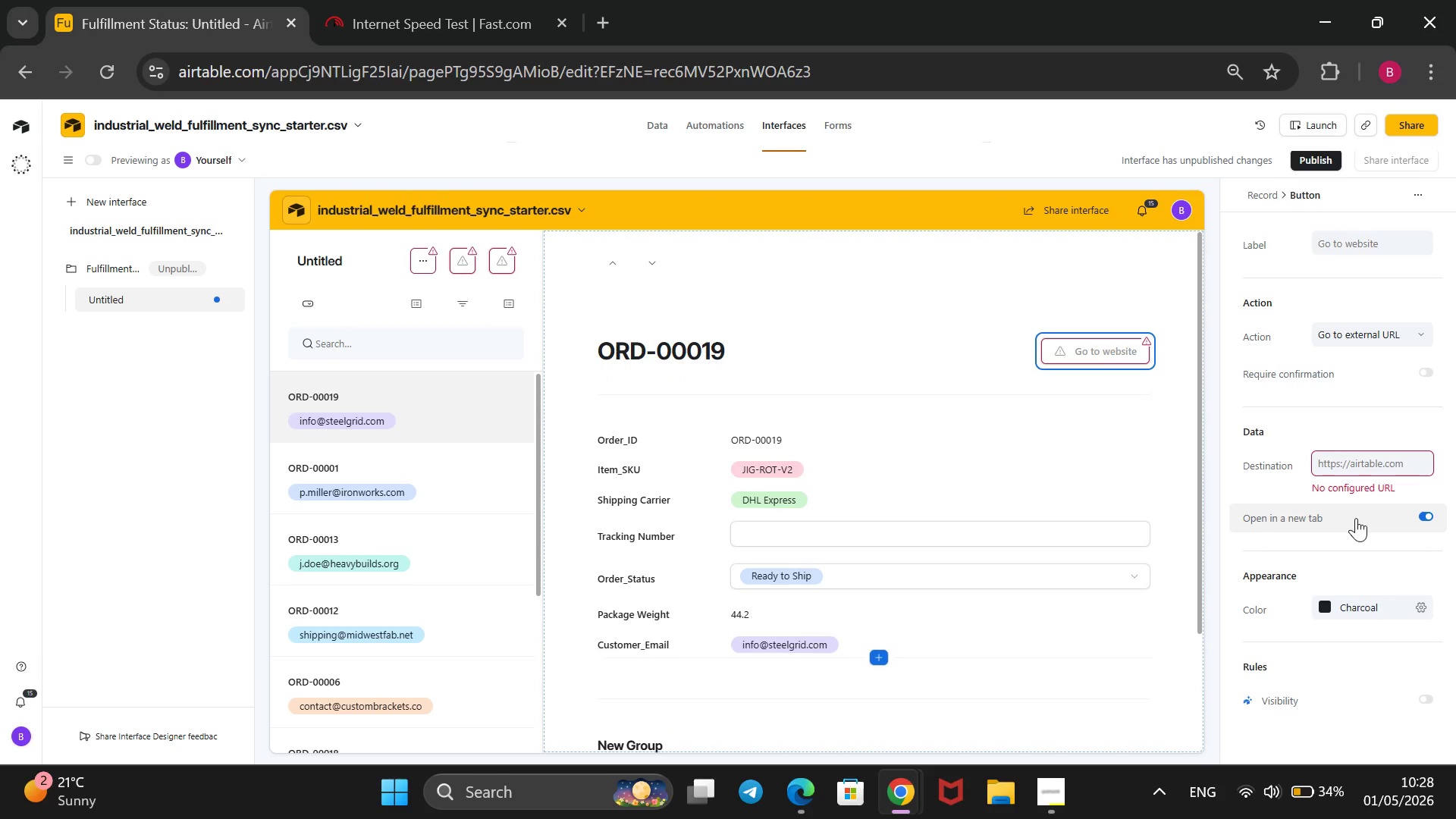 
left_click([1427, 333])
 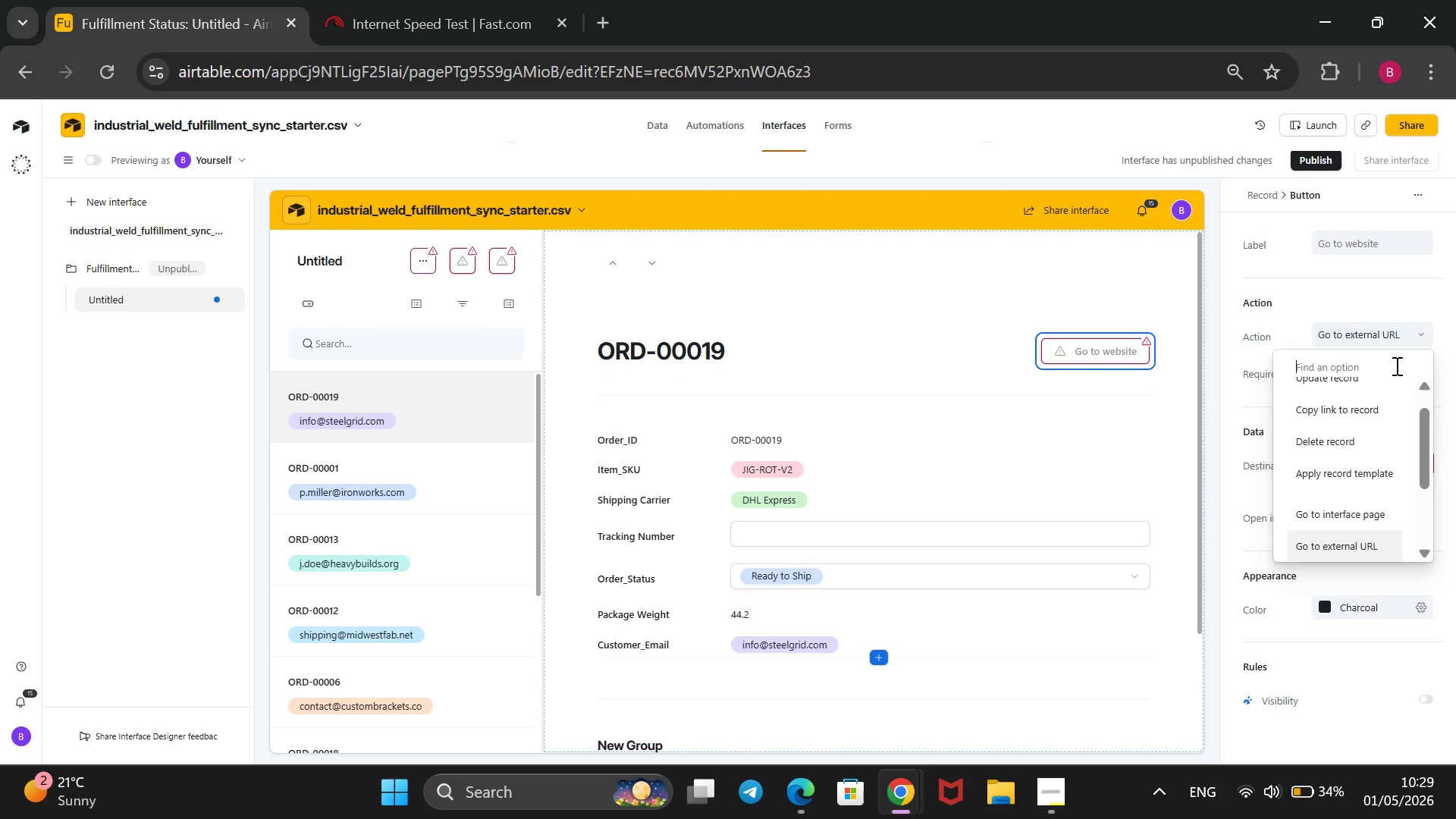 
wait(5.89)
 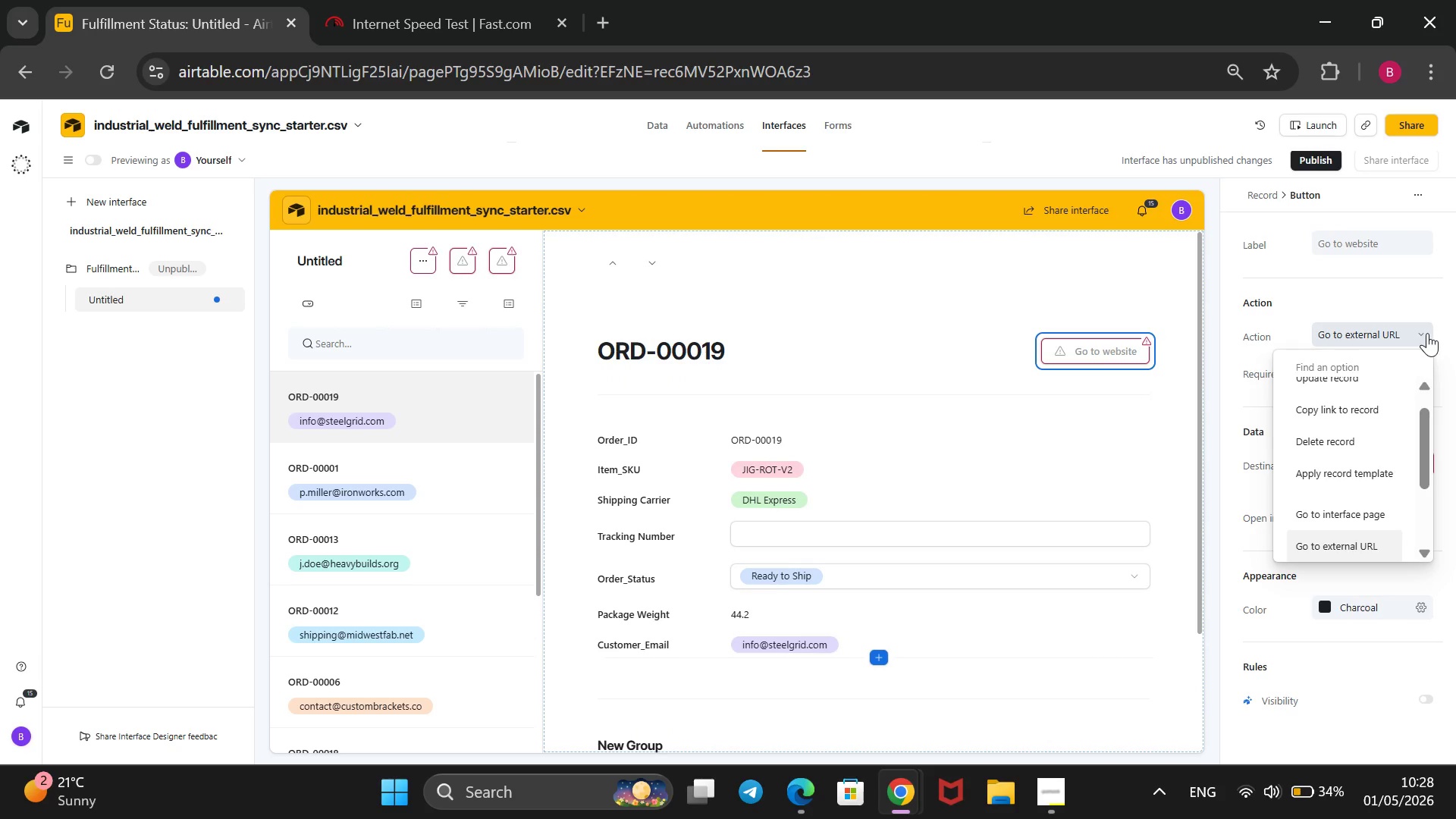 
left_click([1385, 389])
 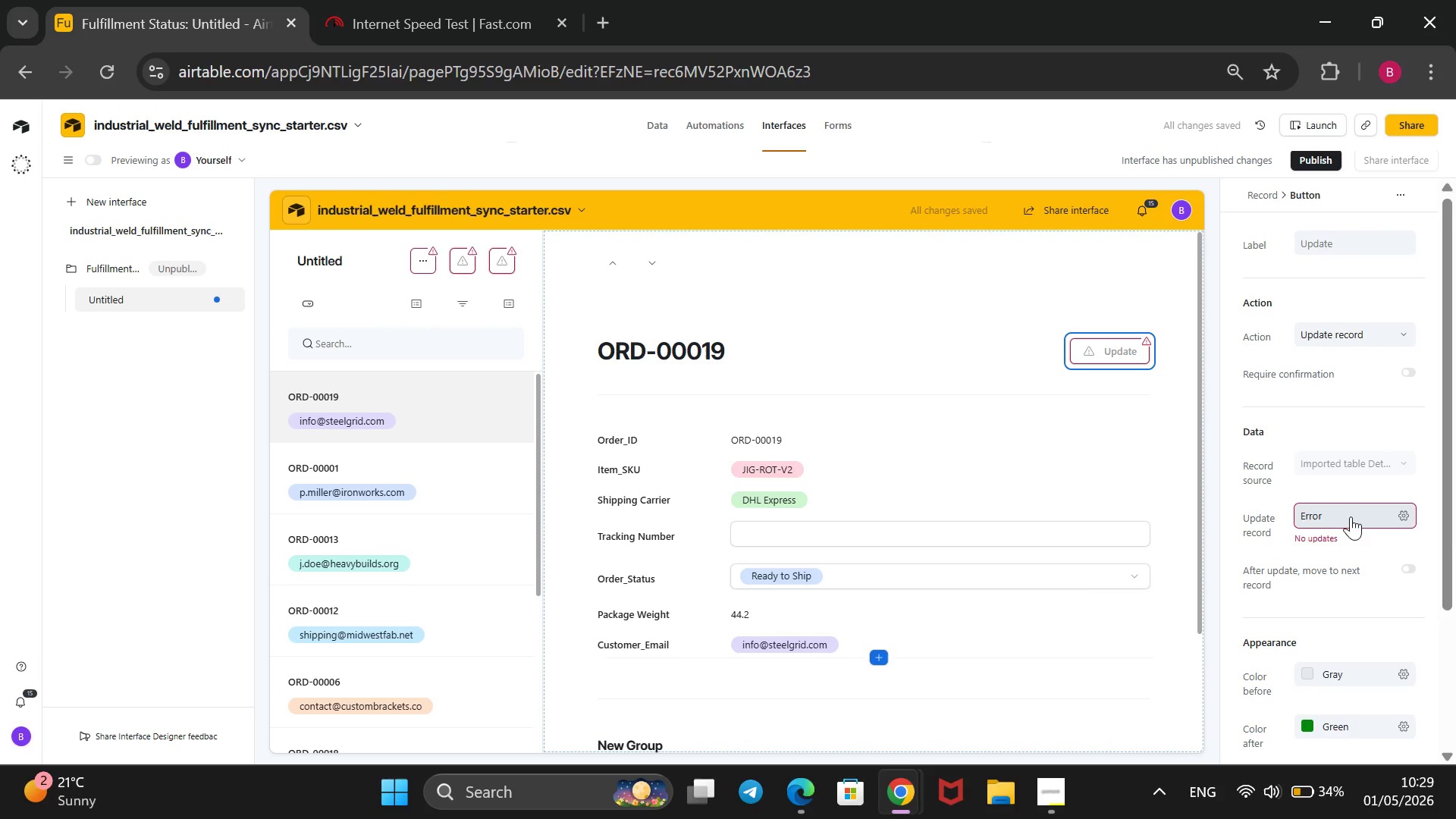 
wait(7.0)
 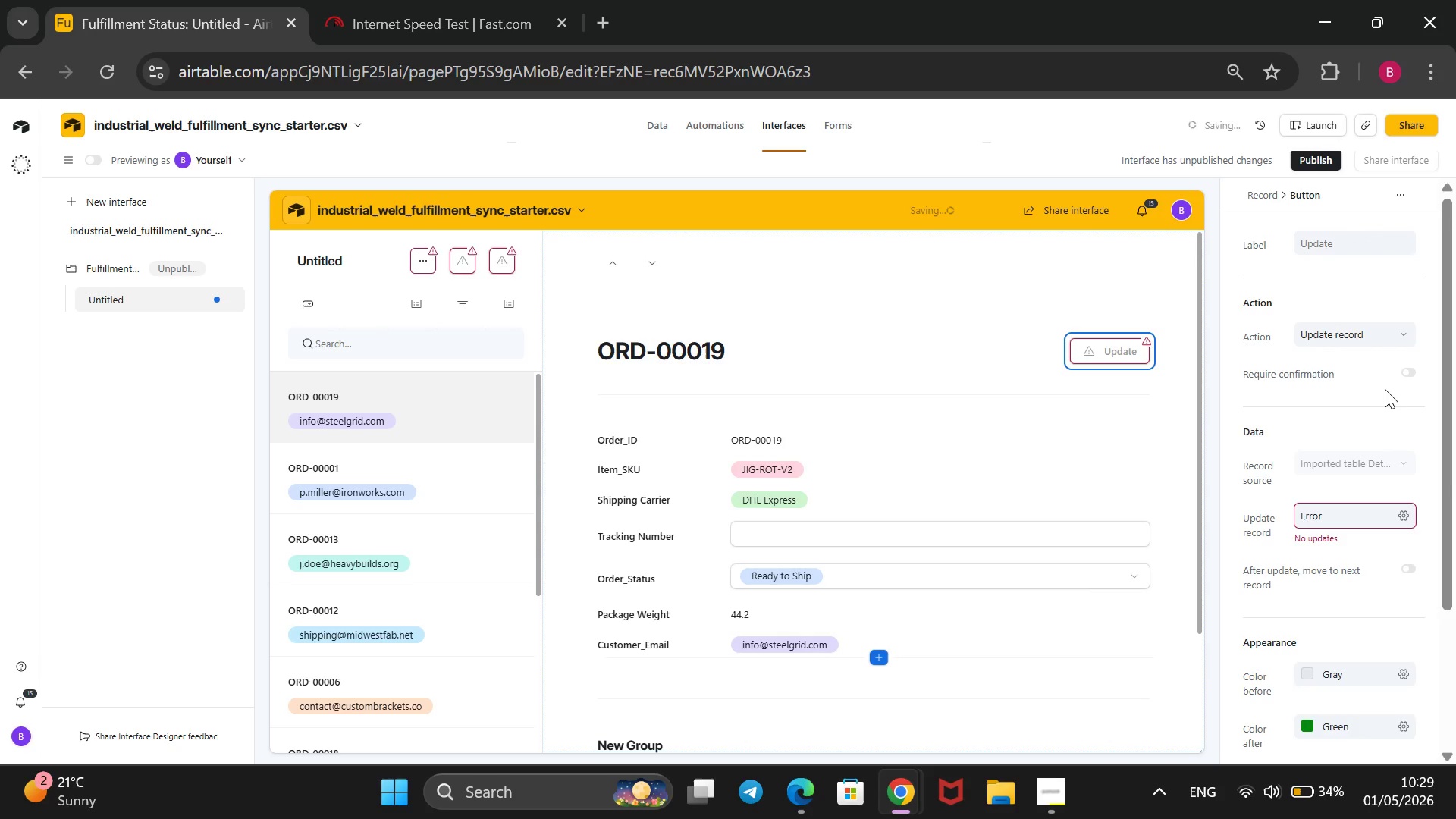 
left_click([1373, 510])
 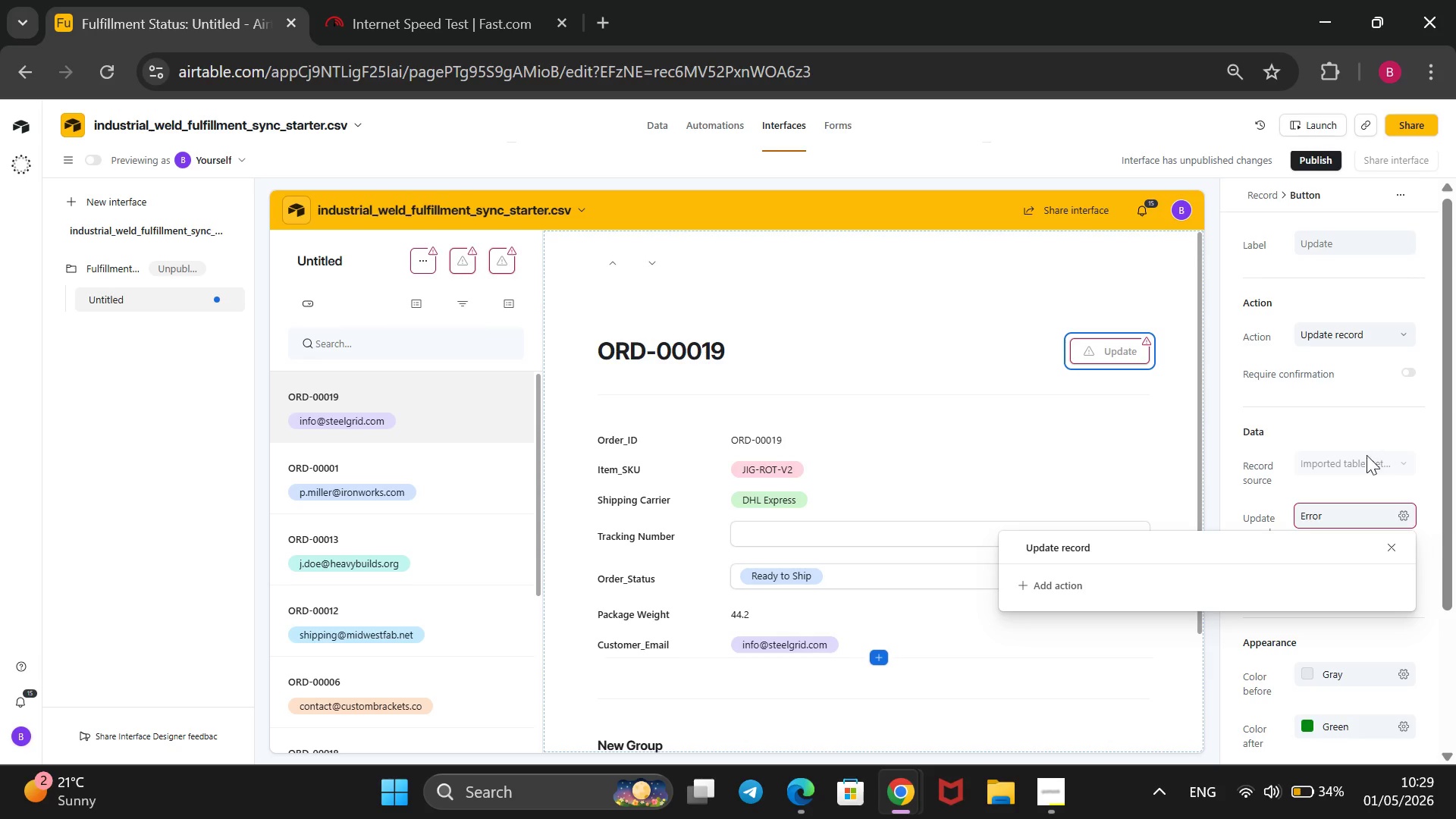 
left_click([1363, 416])
 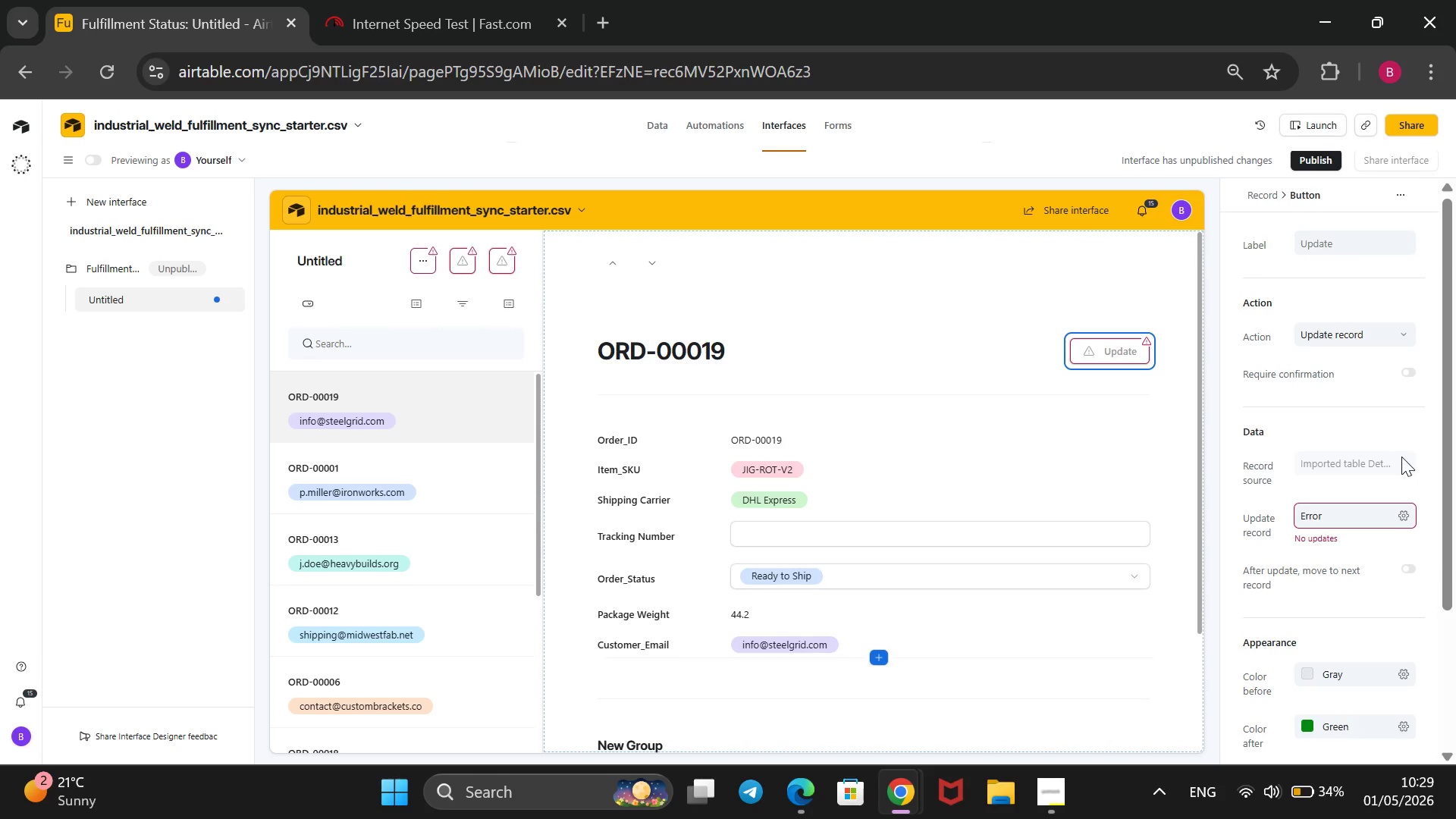 
wait(10.66)
 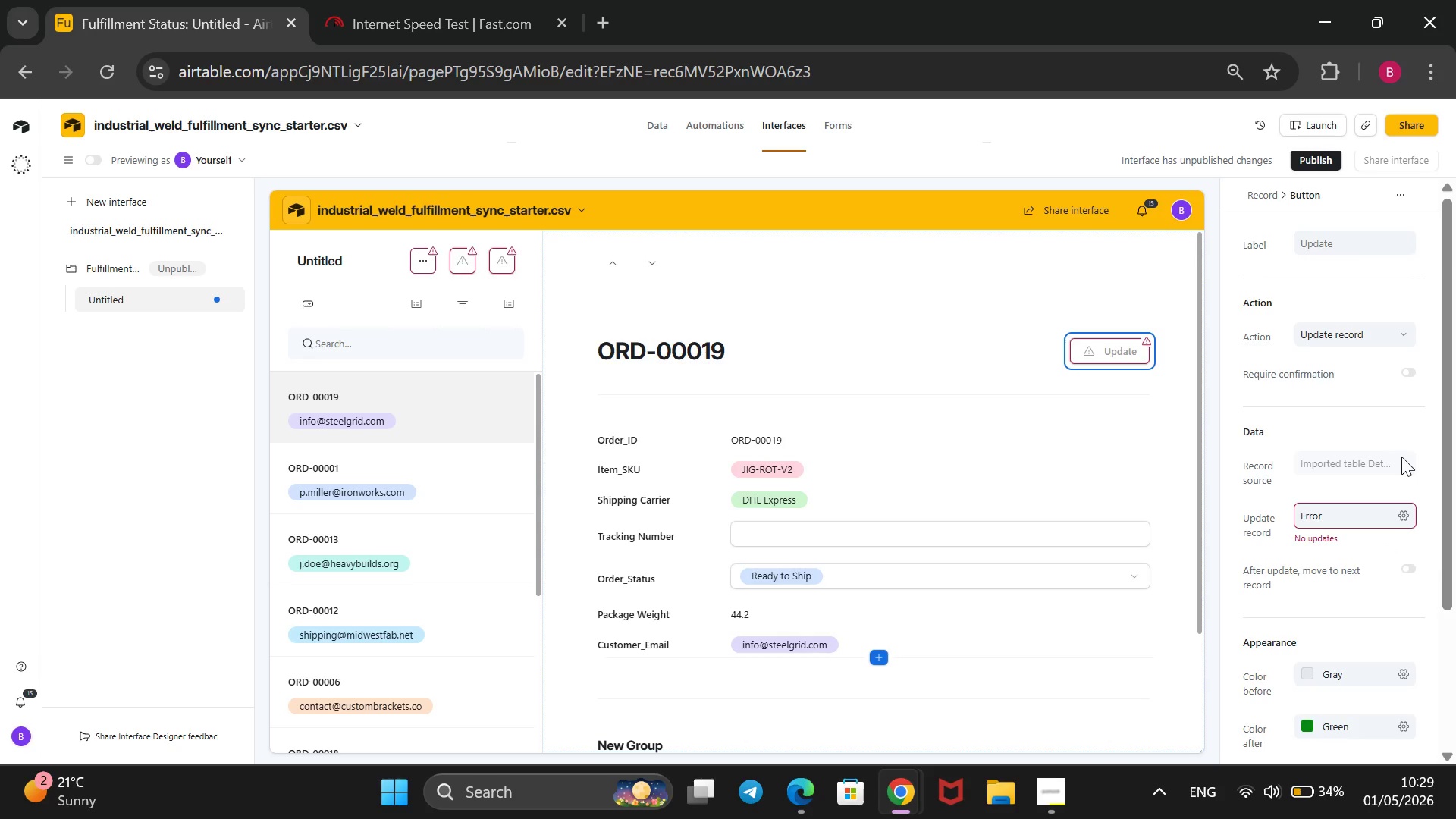 
left_click([1419, 573])
 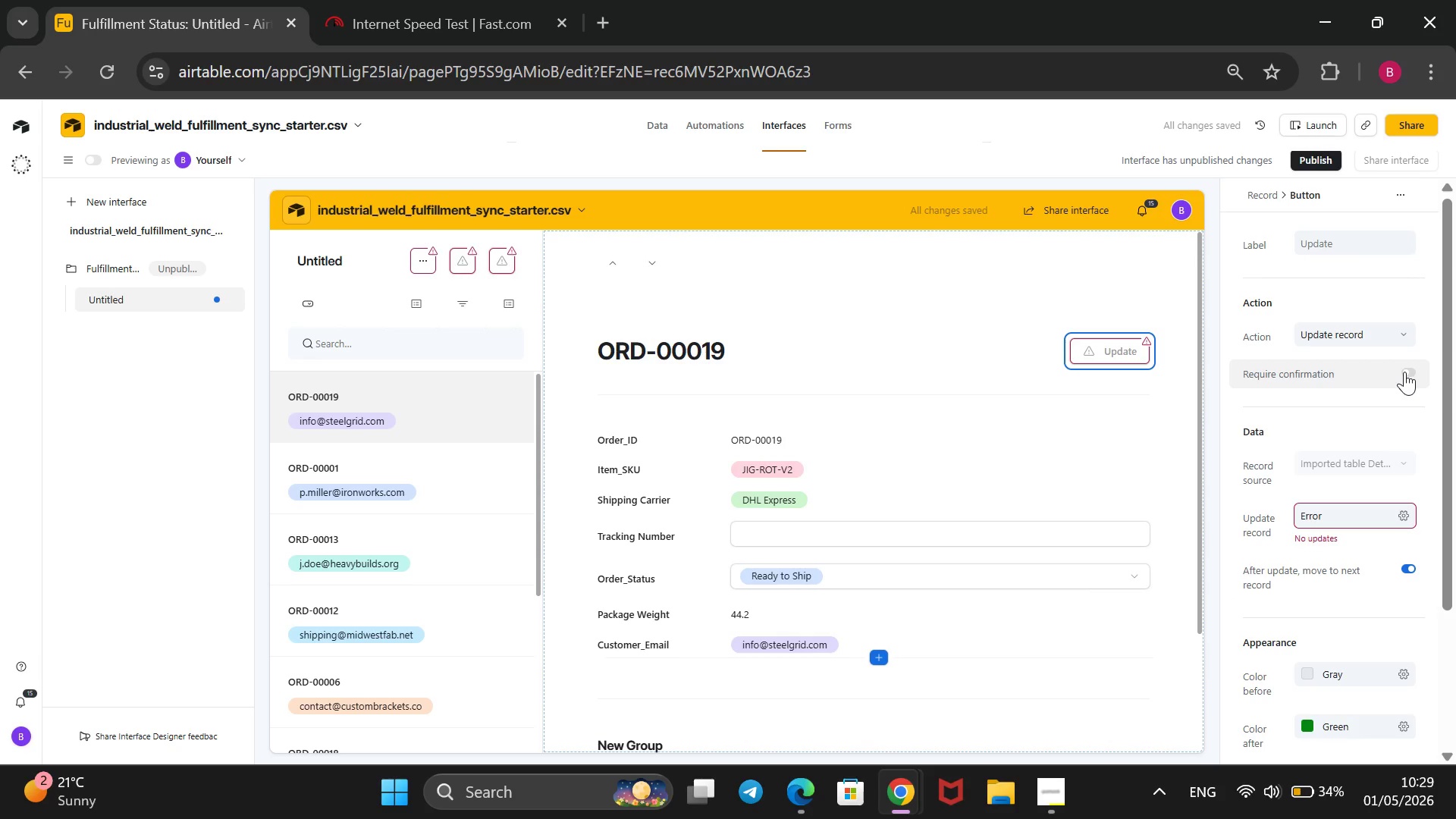 
left_click([1404, 372])
 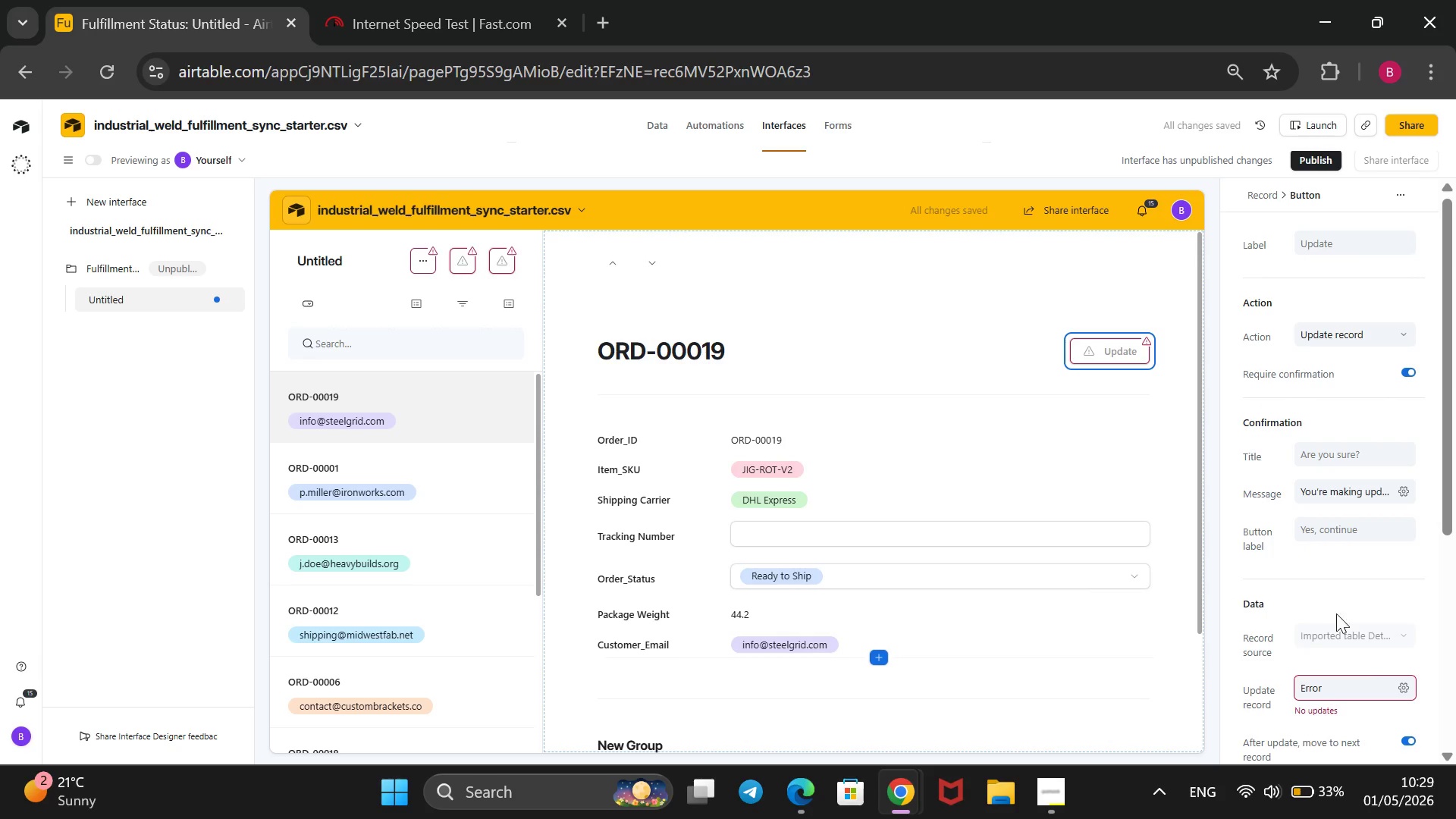 
wait(5.53)
 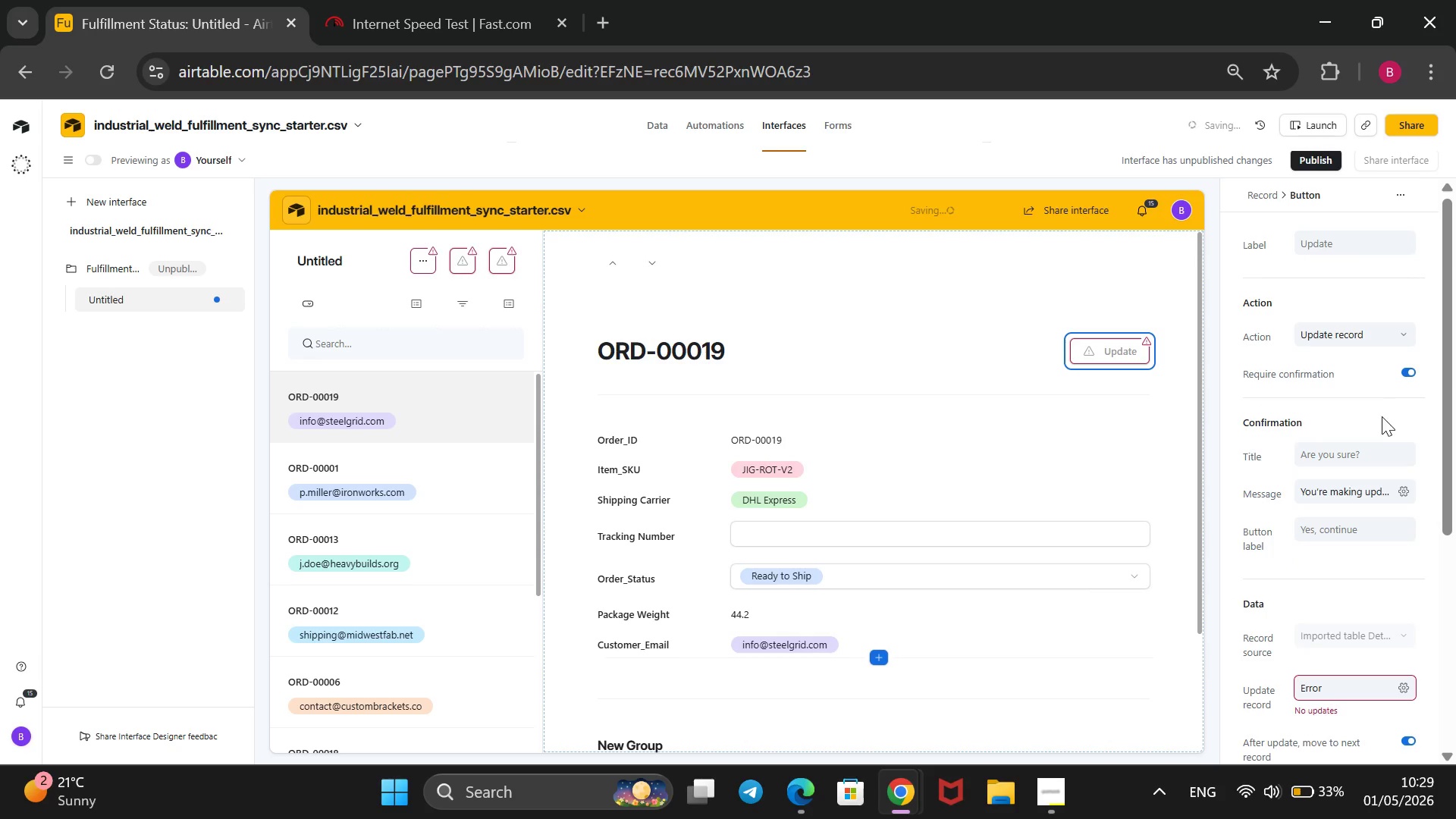 
scroll: coordinate [1397, 645], scroll_direction: down, amount: 2.0
 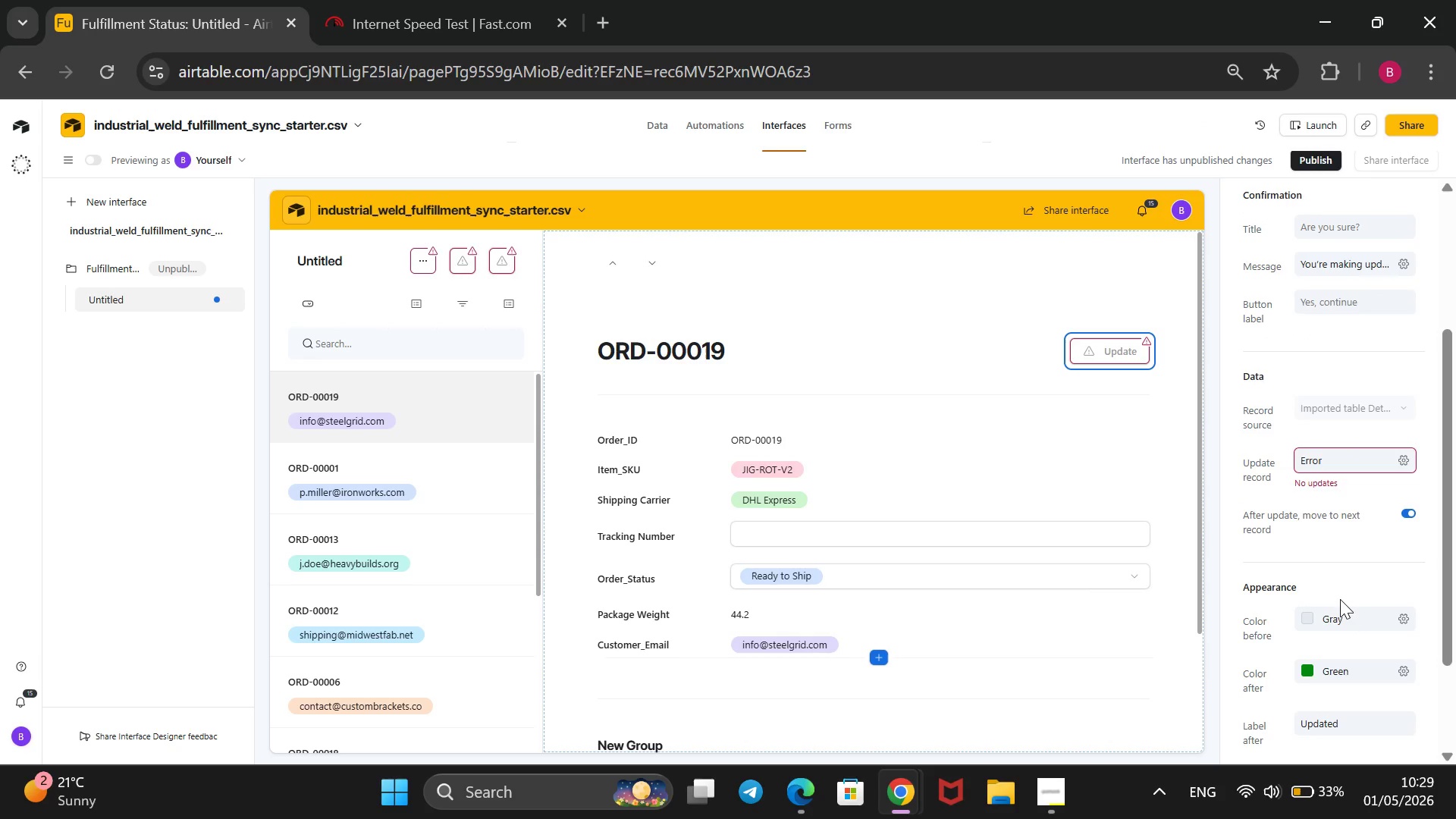 
scroll: coordinate [1340, 599], scroll_direction: up, amount: 3.0
 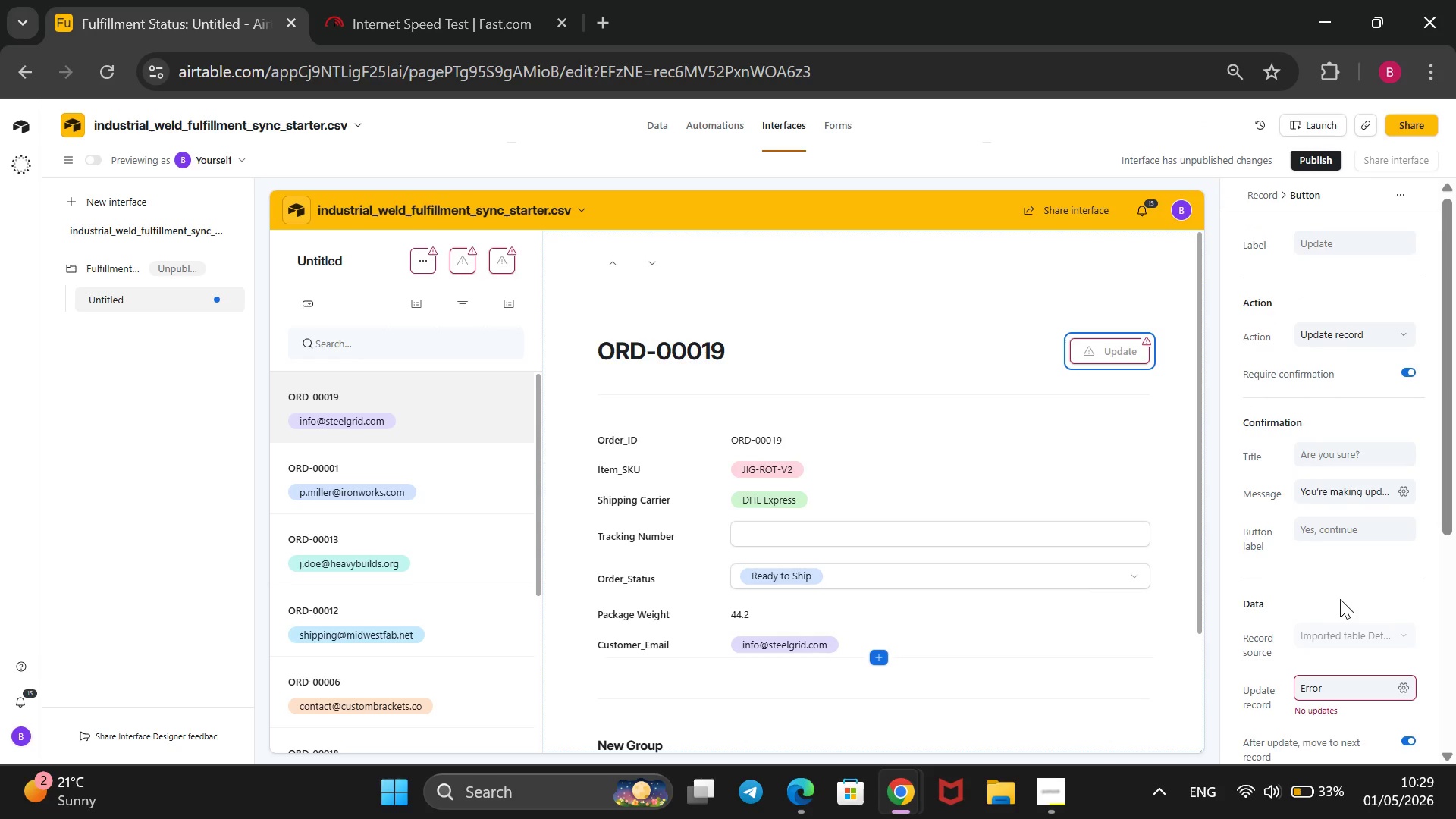 
scroll: coordinate [1340, 599], scroll_direction: down, amount: 3.0
 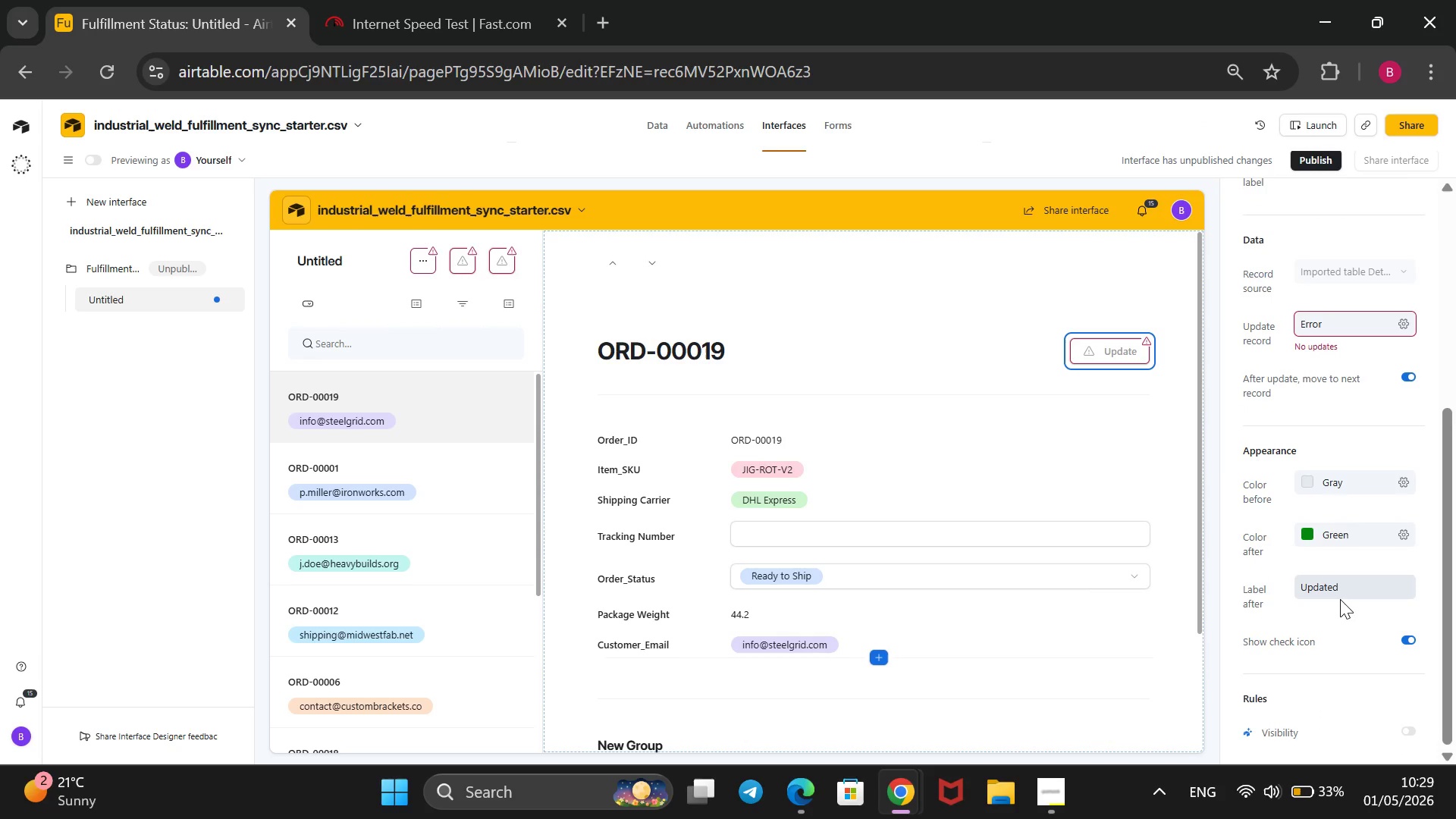 
scroll: coordinate [1340, 599], scroll_direction: up, amount: 2.0
 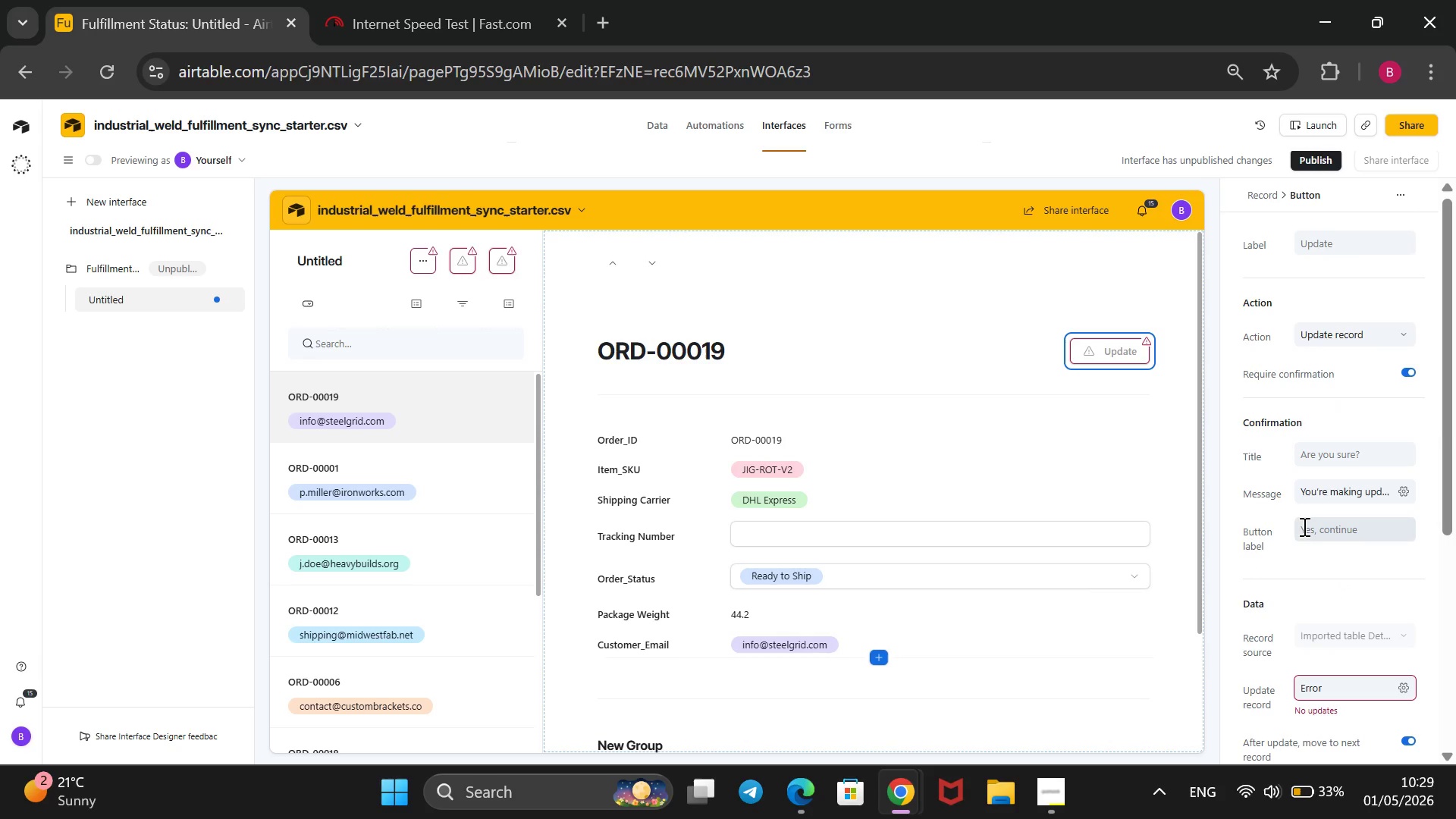 
wait(7.62)
 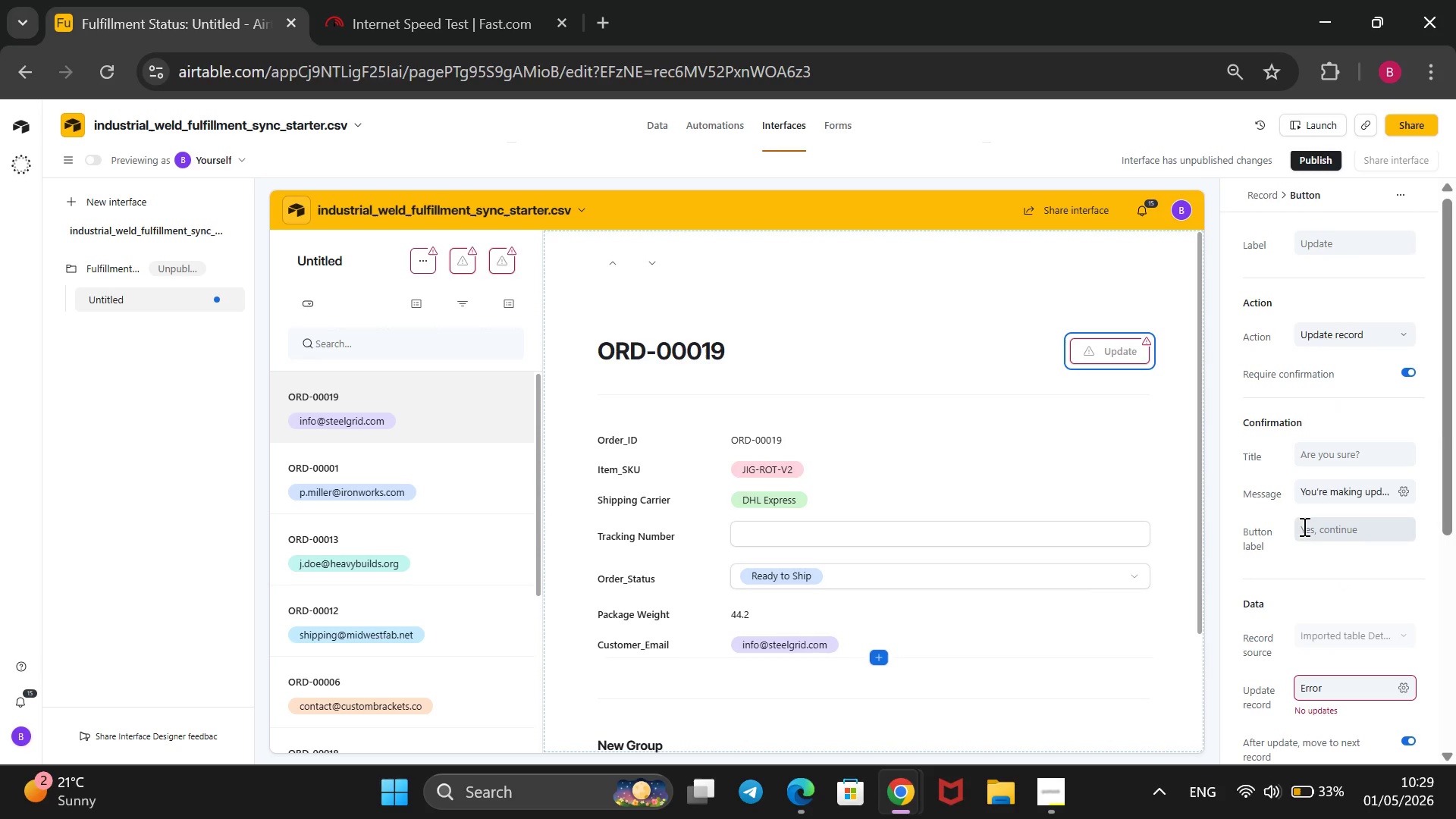 
scroll: coordinate [1410, 623], scroll_direction: down, amount: 1.0
 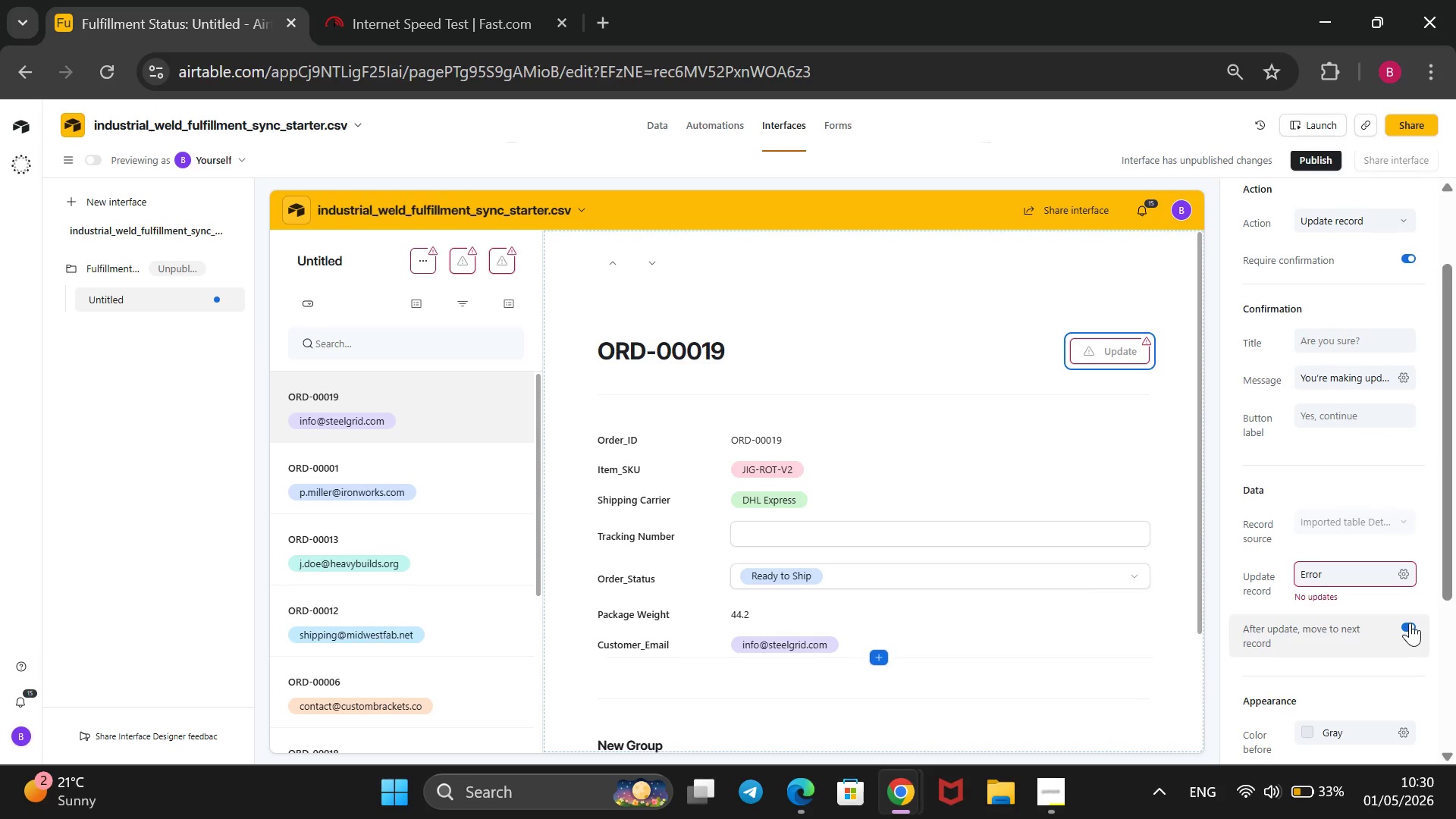 
wait(11.21)
 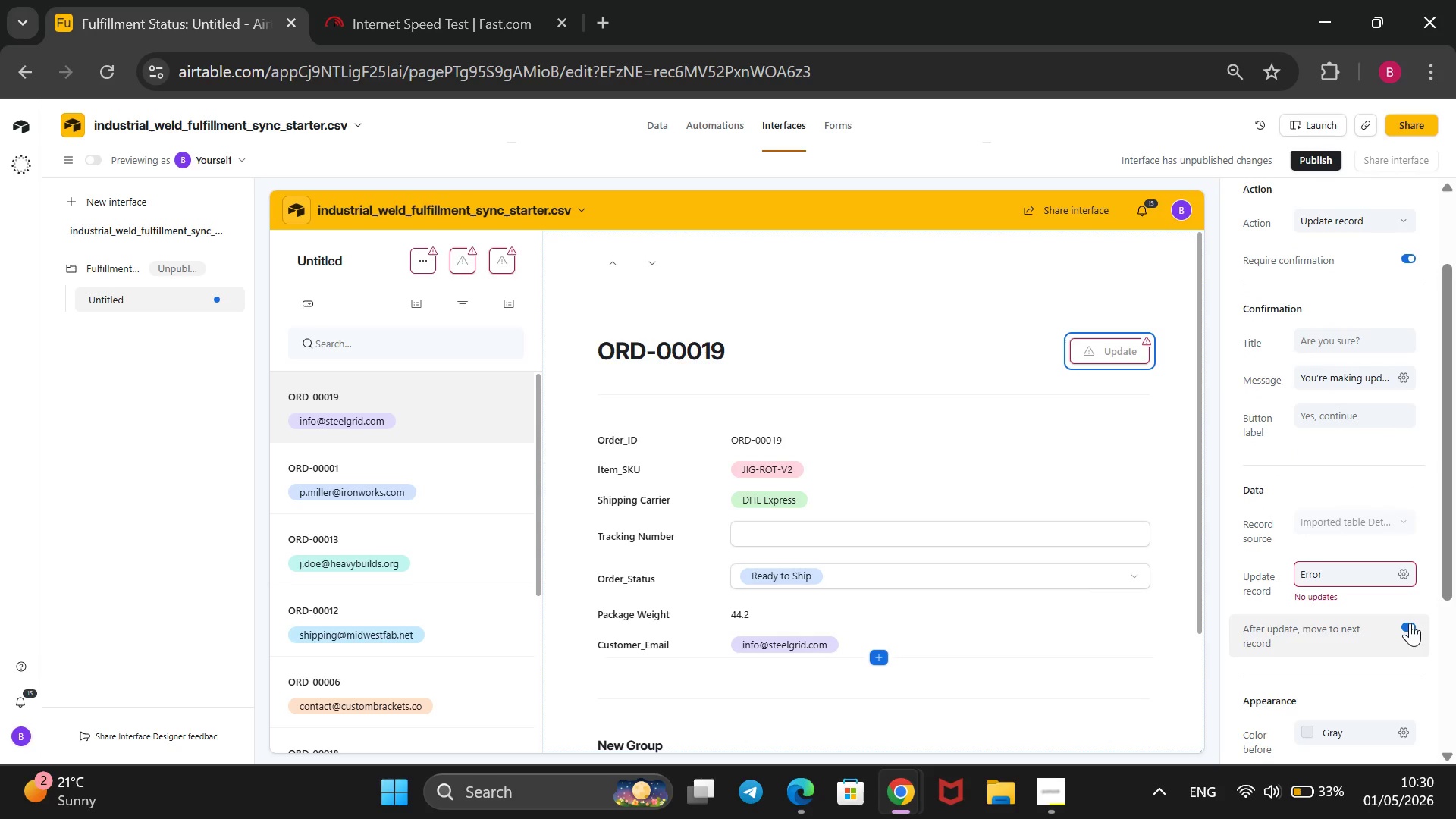 
scroll: coordinate [1313, 627], scroll_direction: down, amount: 2.0
 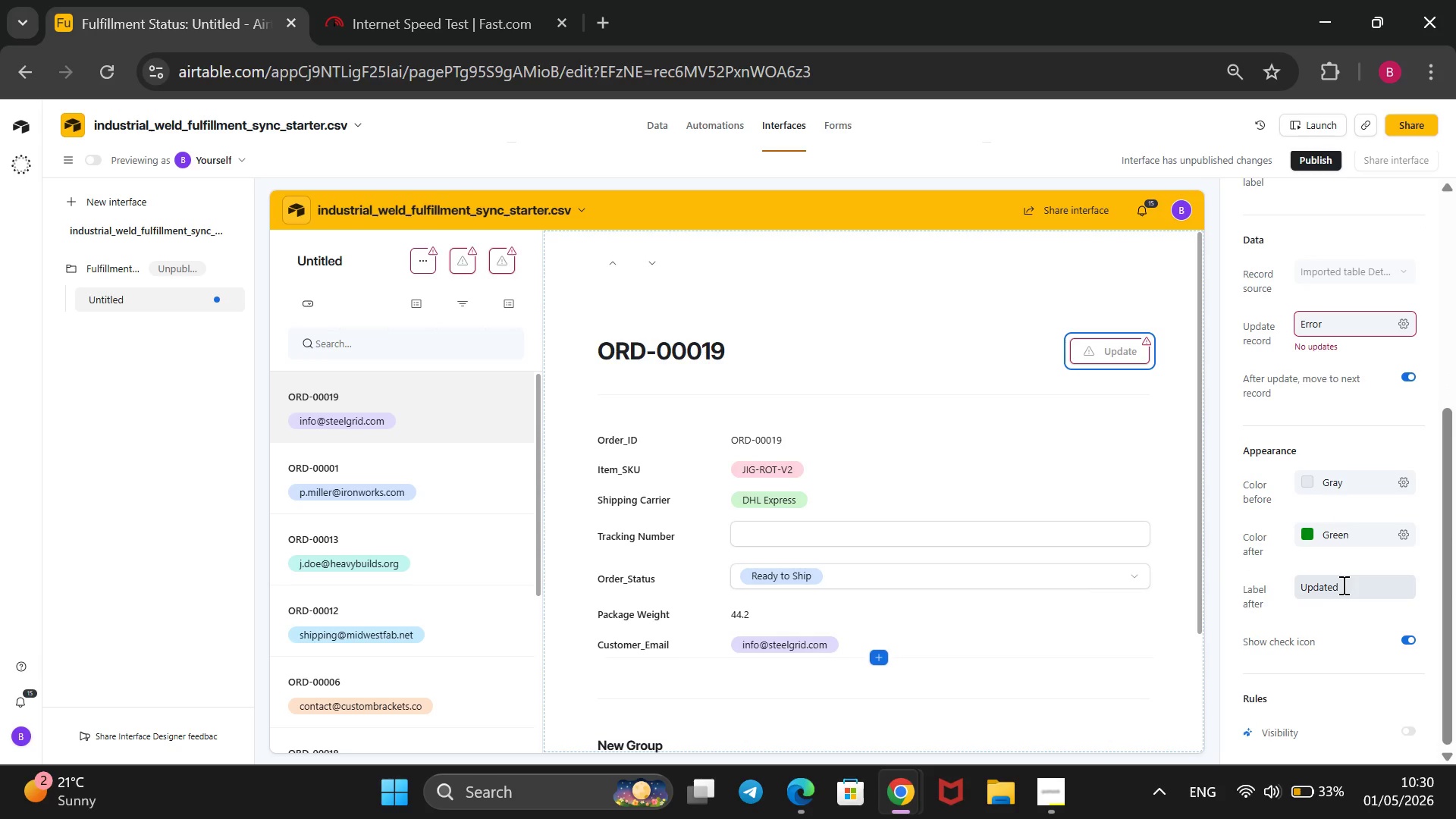 
wait(9.33)
 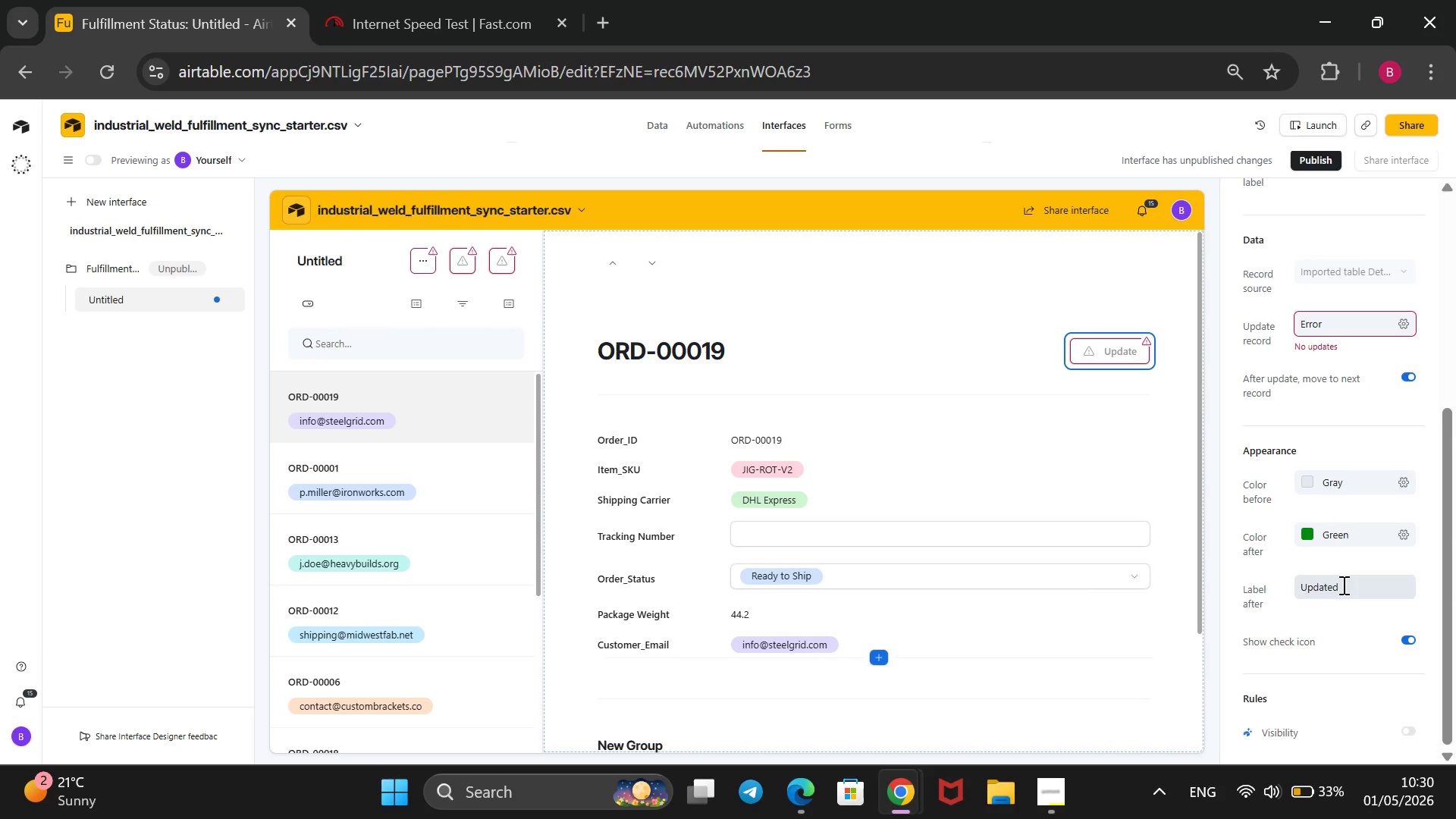 
left_click_drag(start_coordinate=[1343, 590], to_coordinate=[1154, 565])
 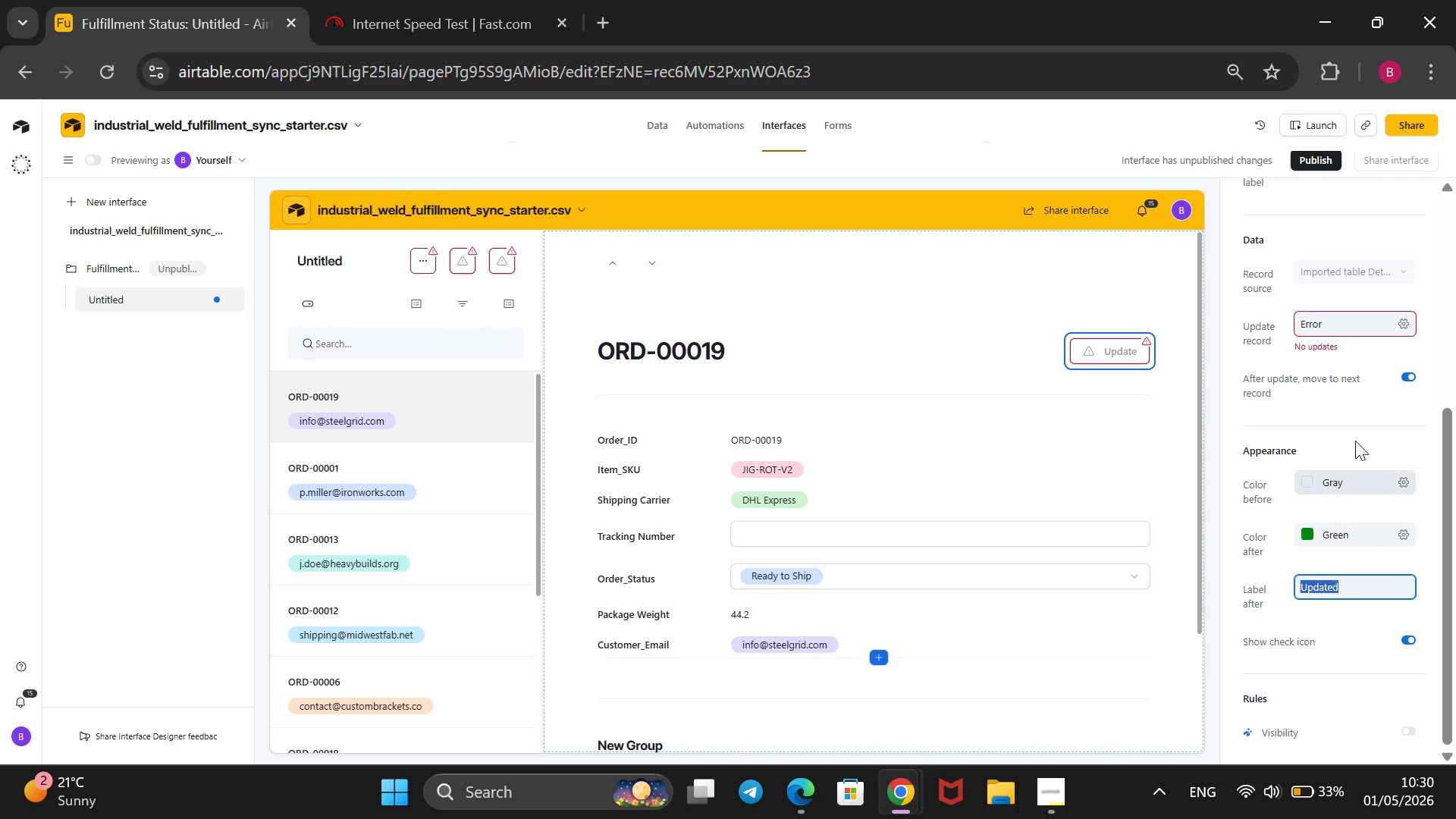 
scroll: coordinate [1360, 400], scroll_direction: up, amount: 2.0
 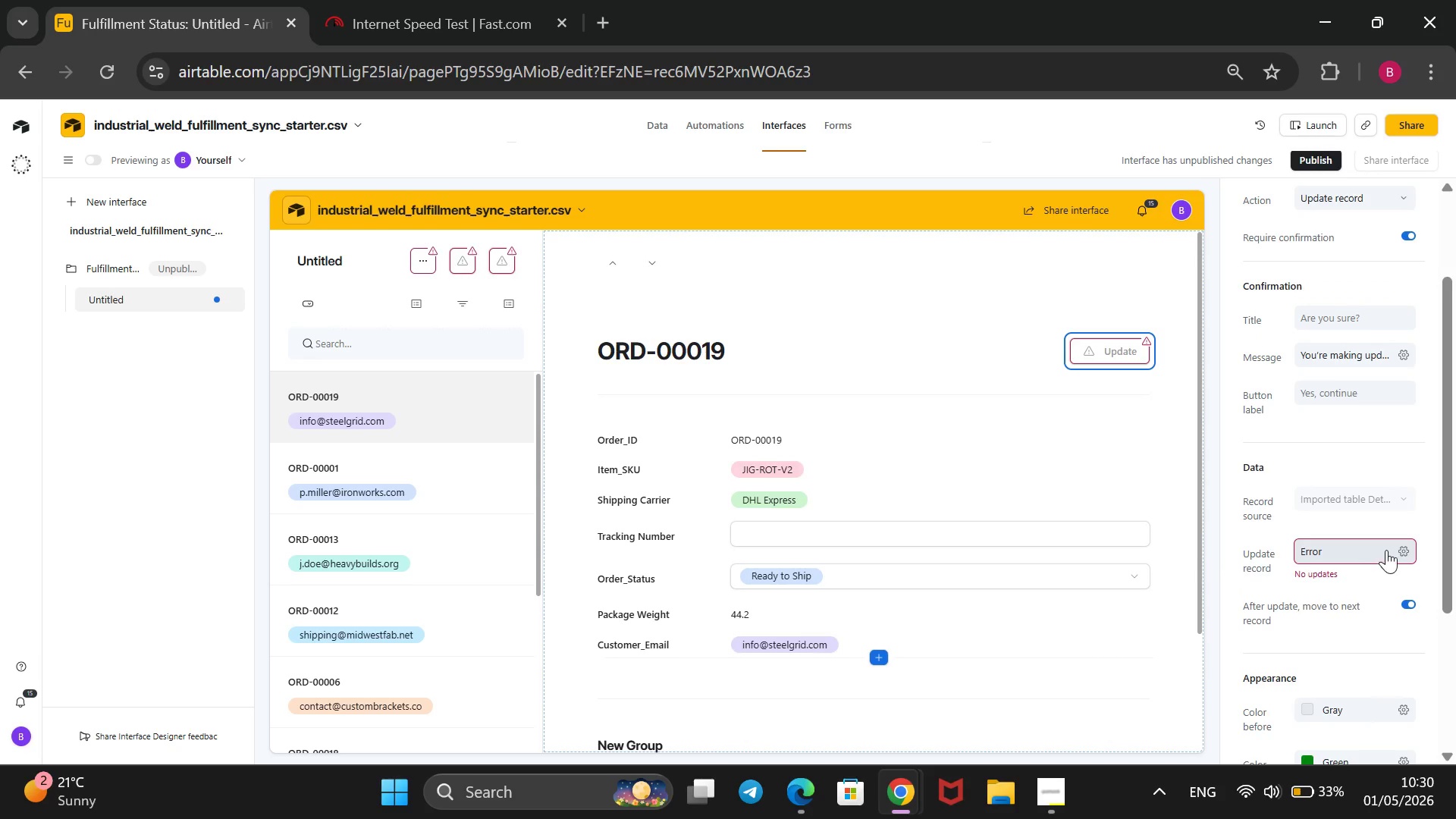 
left_click([1393, 548])
 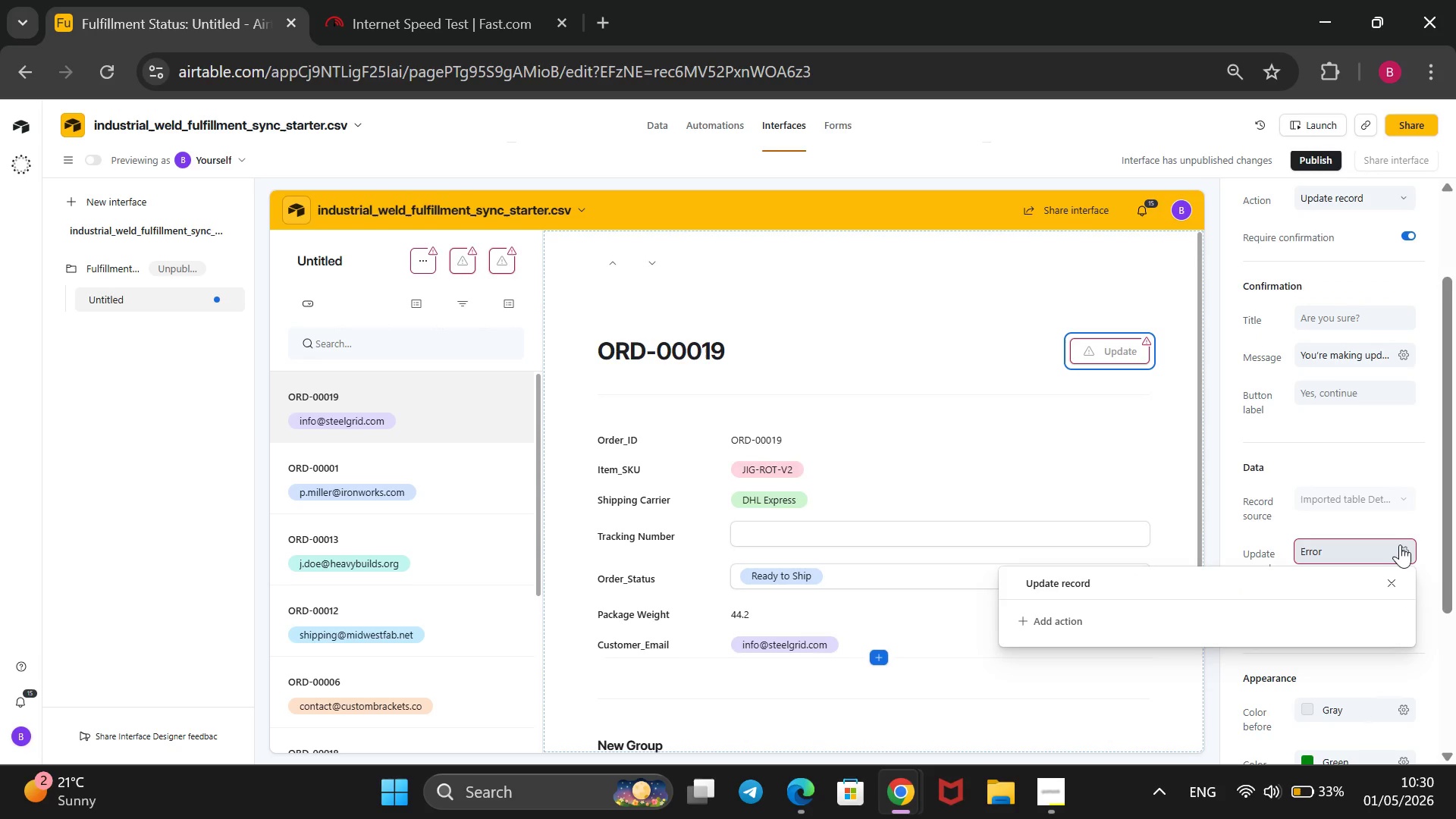 
left_click([1400, 544])
 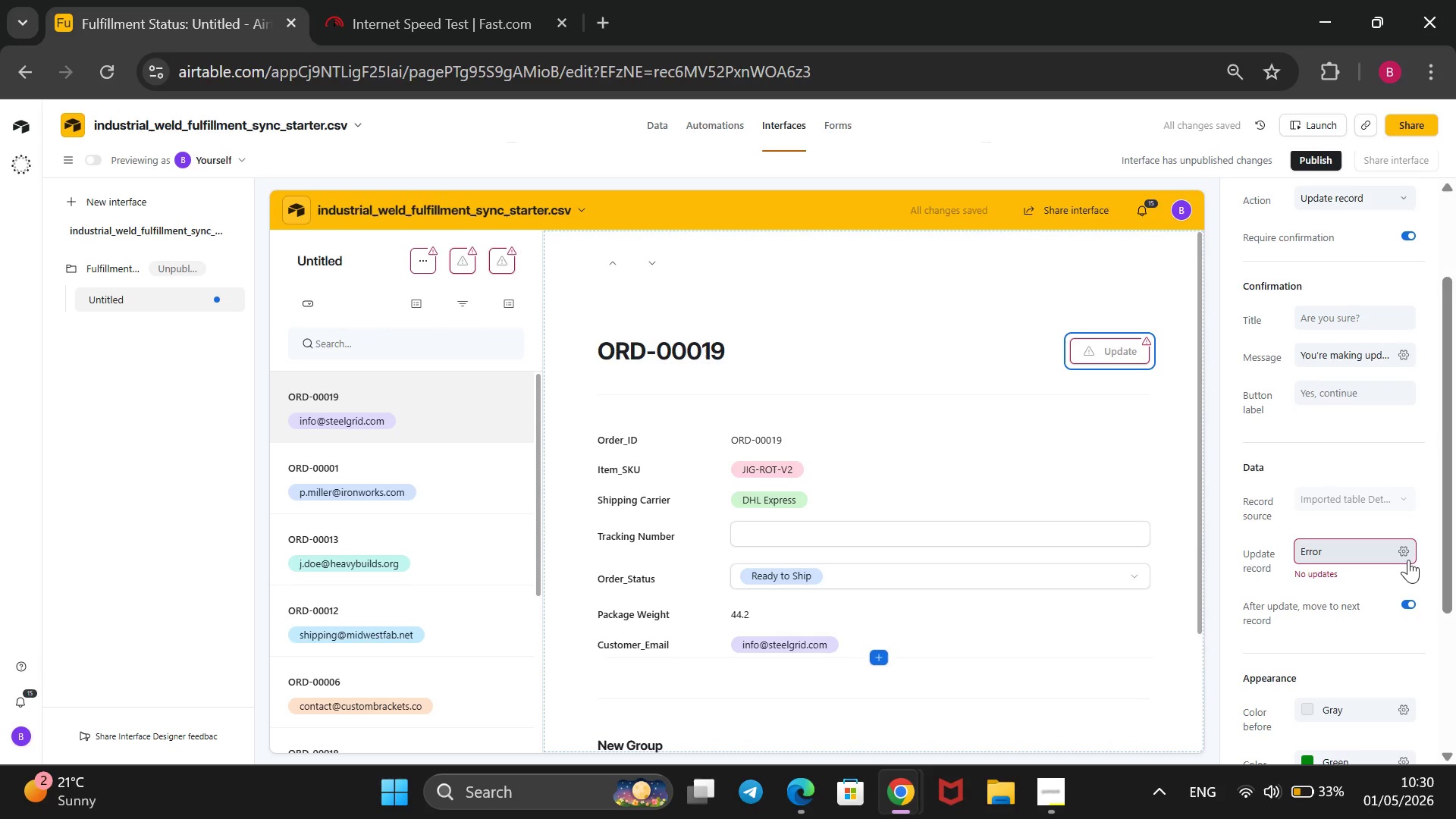 
left_click([1397, 556])
 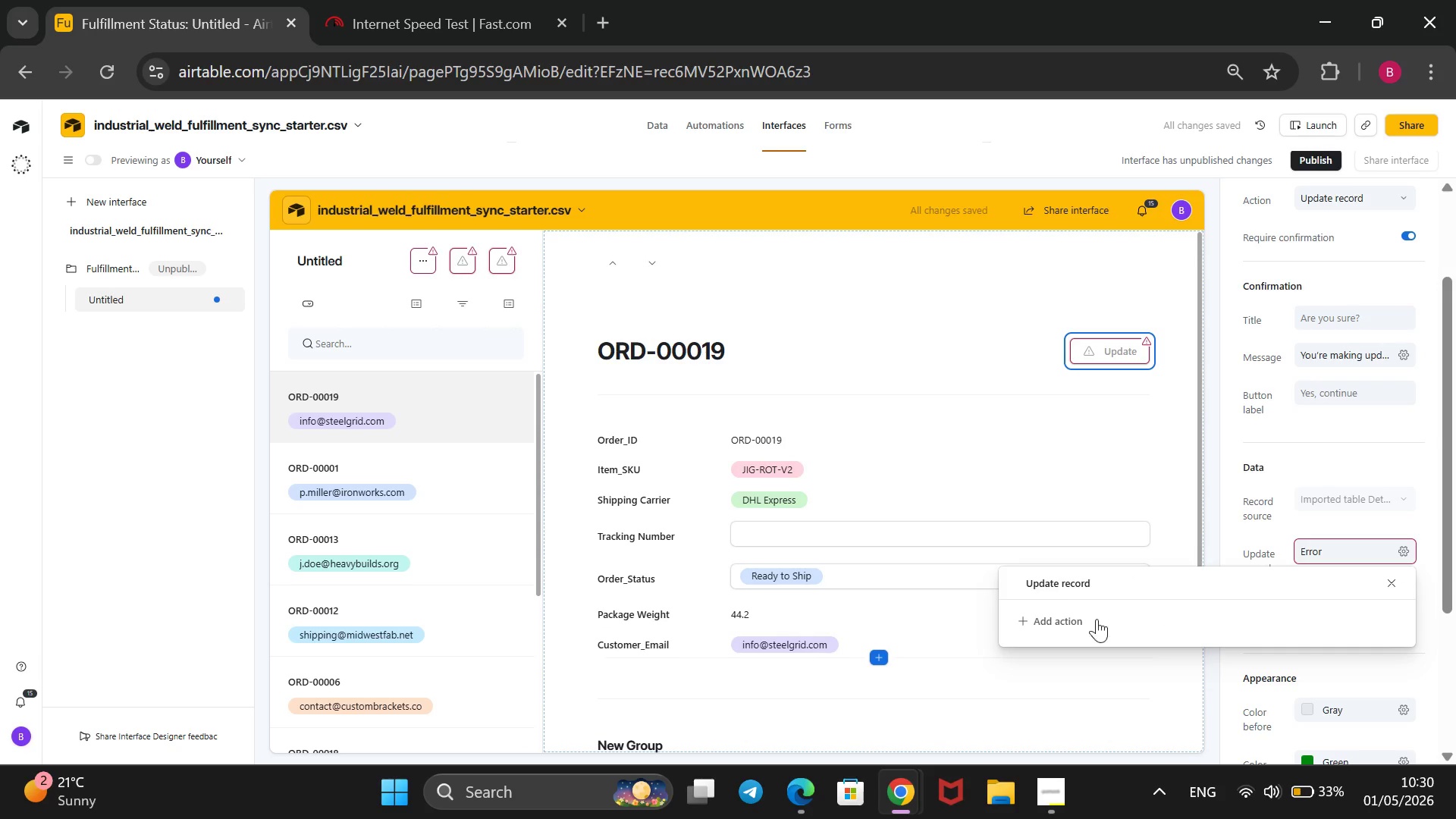 
left_click([1023, 617])
 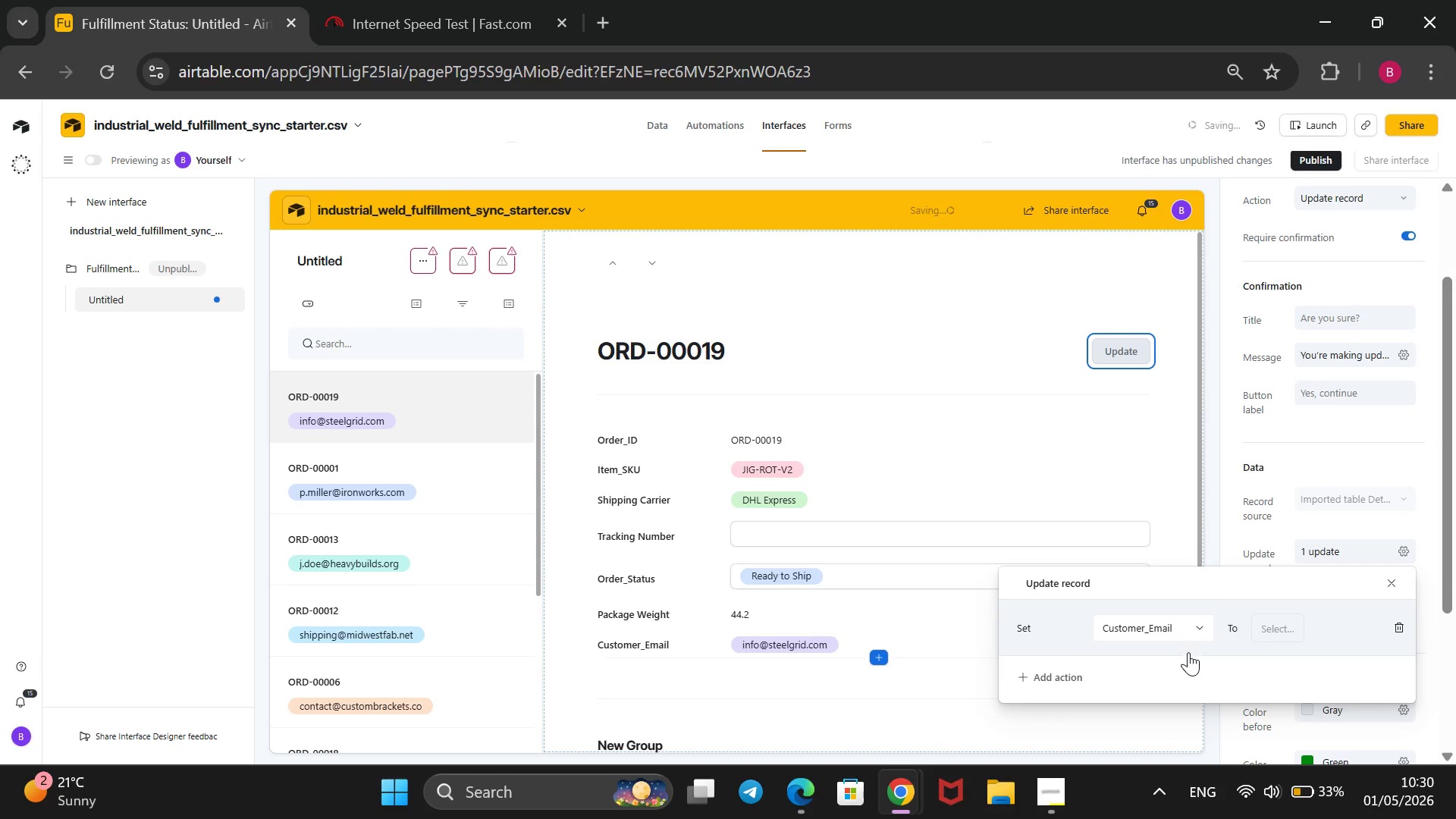 
left_click([1202, 625])
 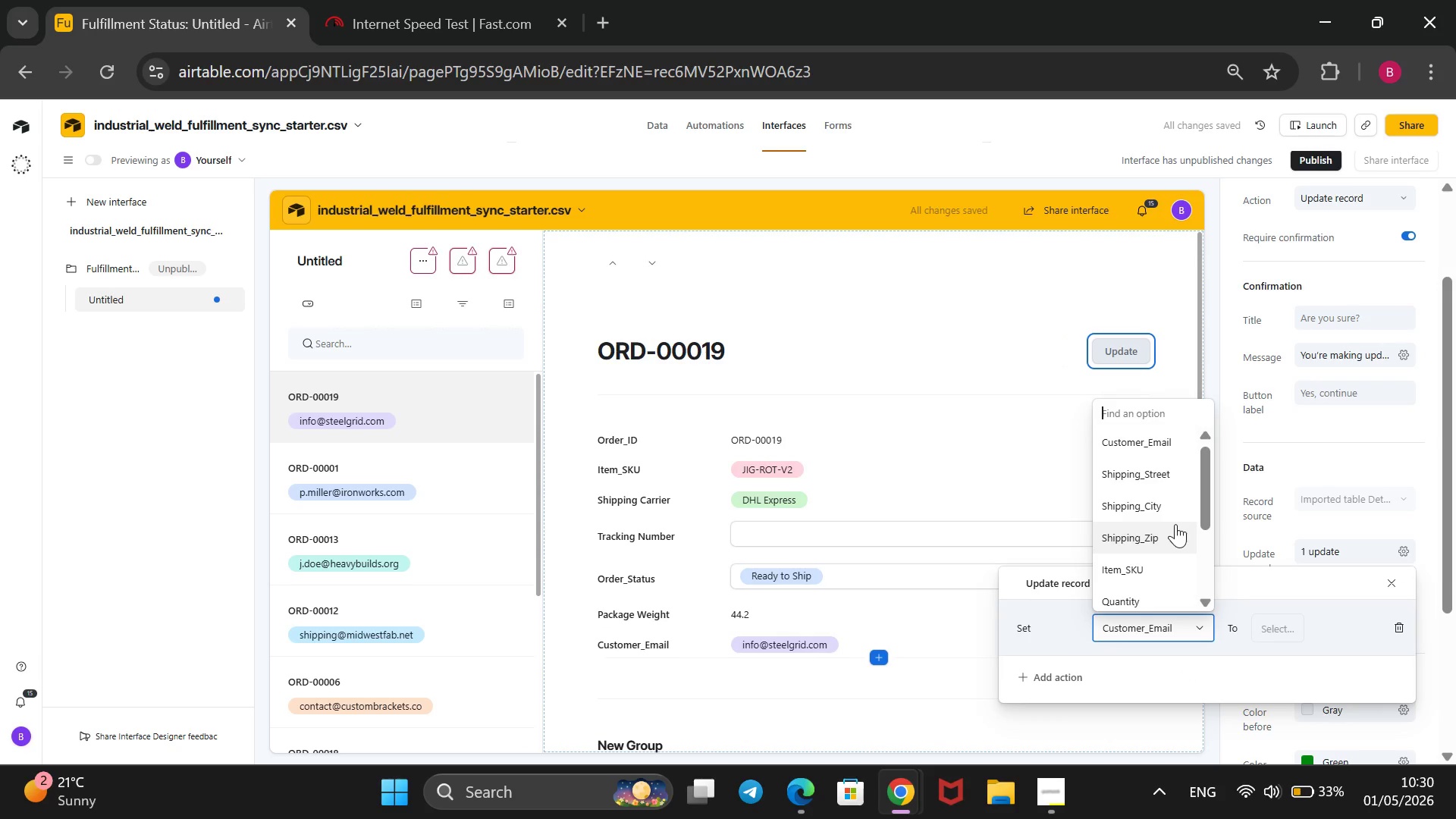 
scroll: coordinate [1175, 524], scroll_direction: down, amount: 2.0
 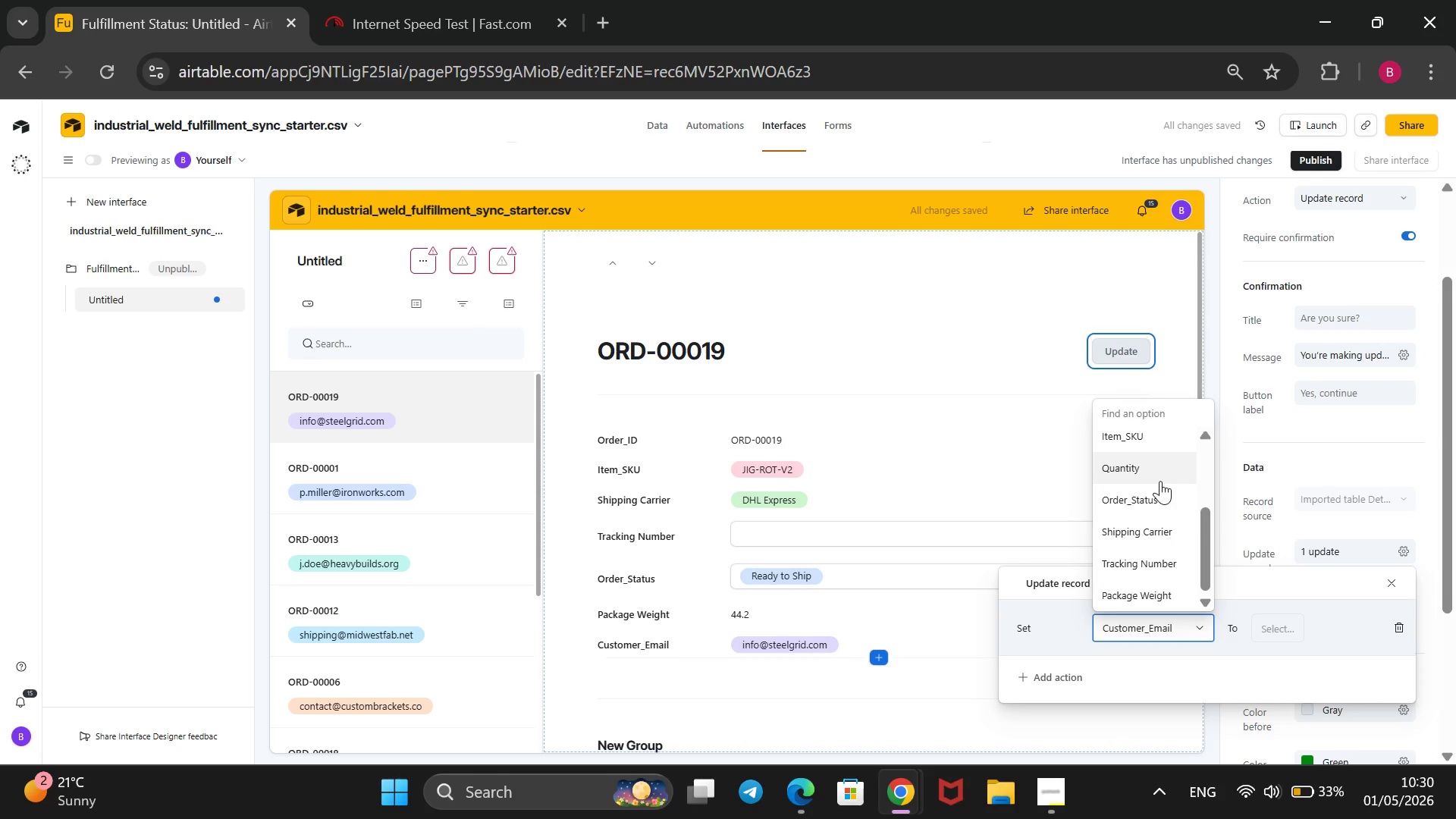 
left_click([1141, 505])
 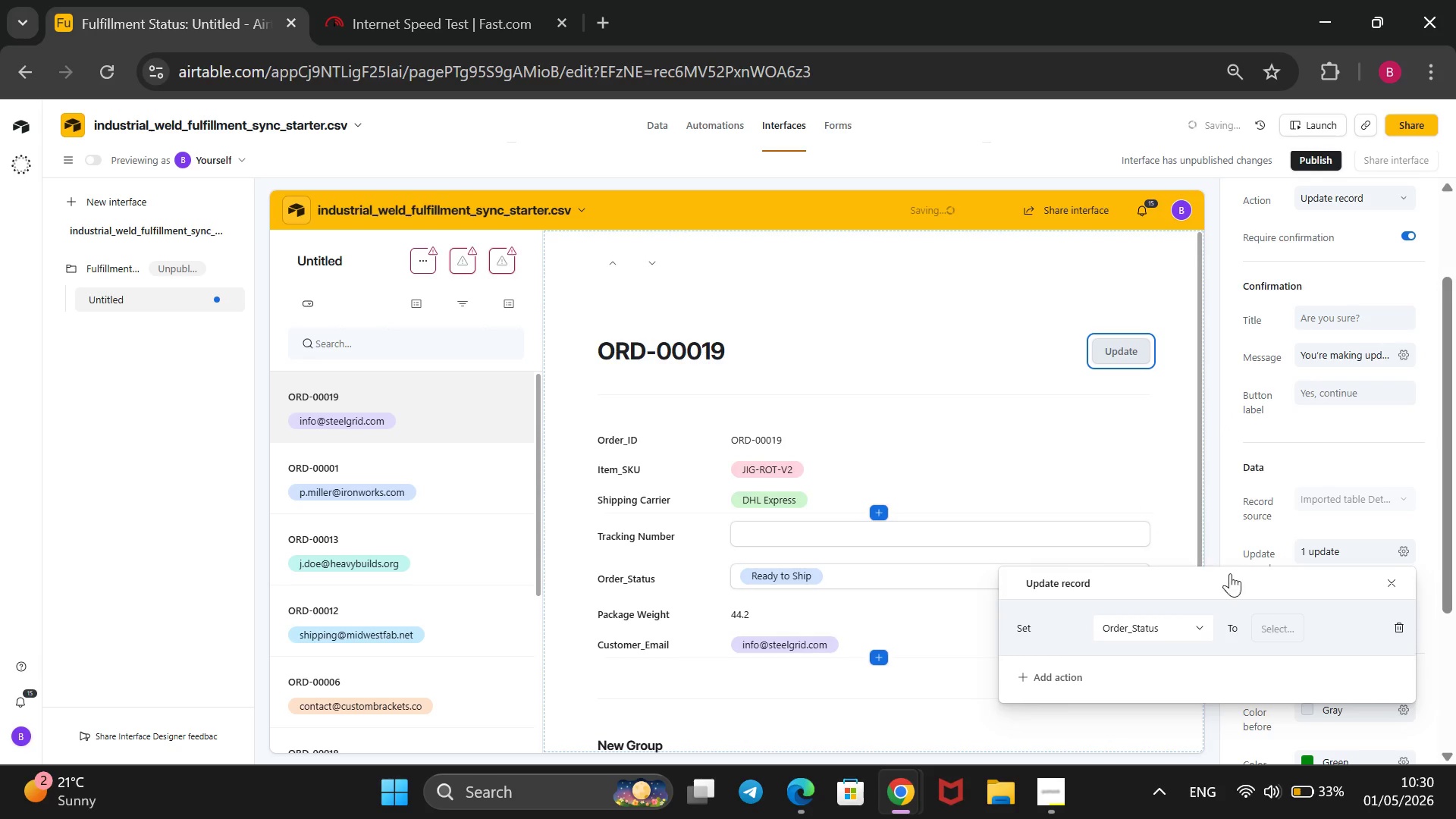 
mouse_move([1302, 632])
 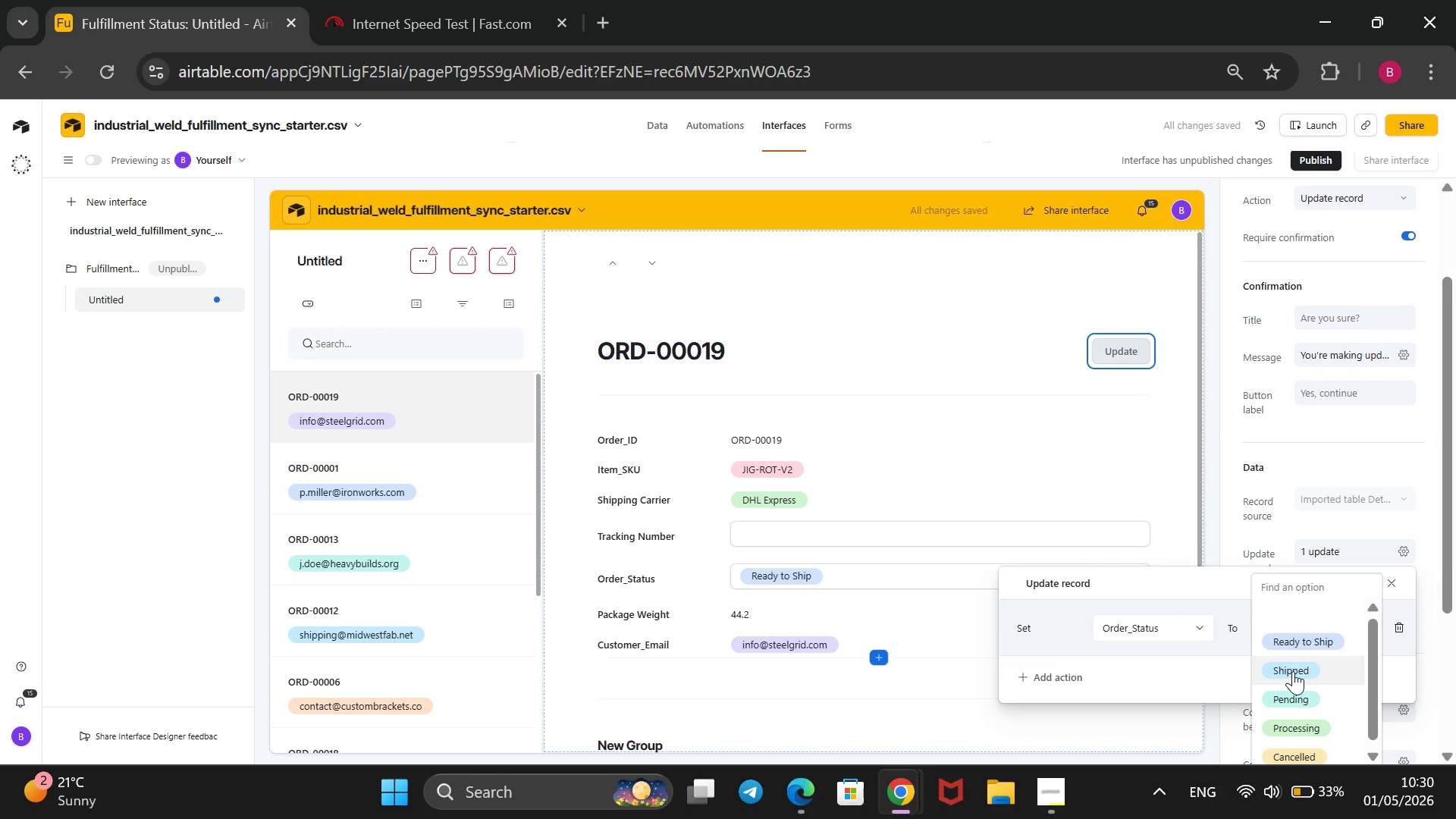 
left_click([1293, 671])
 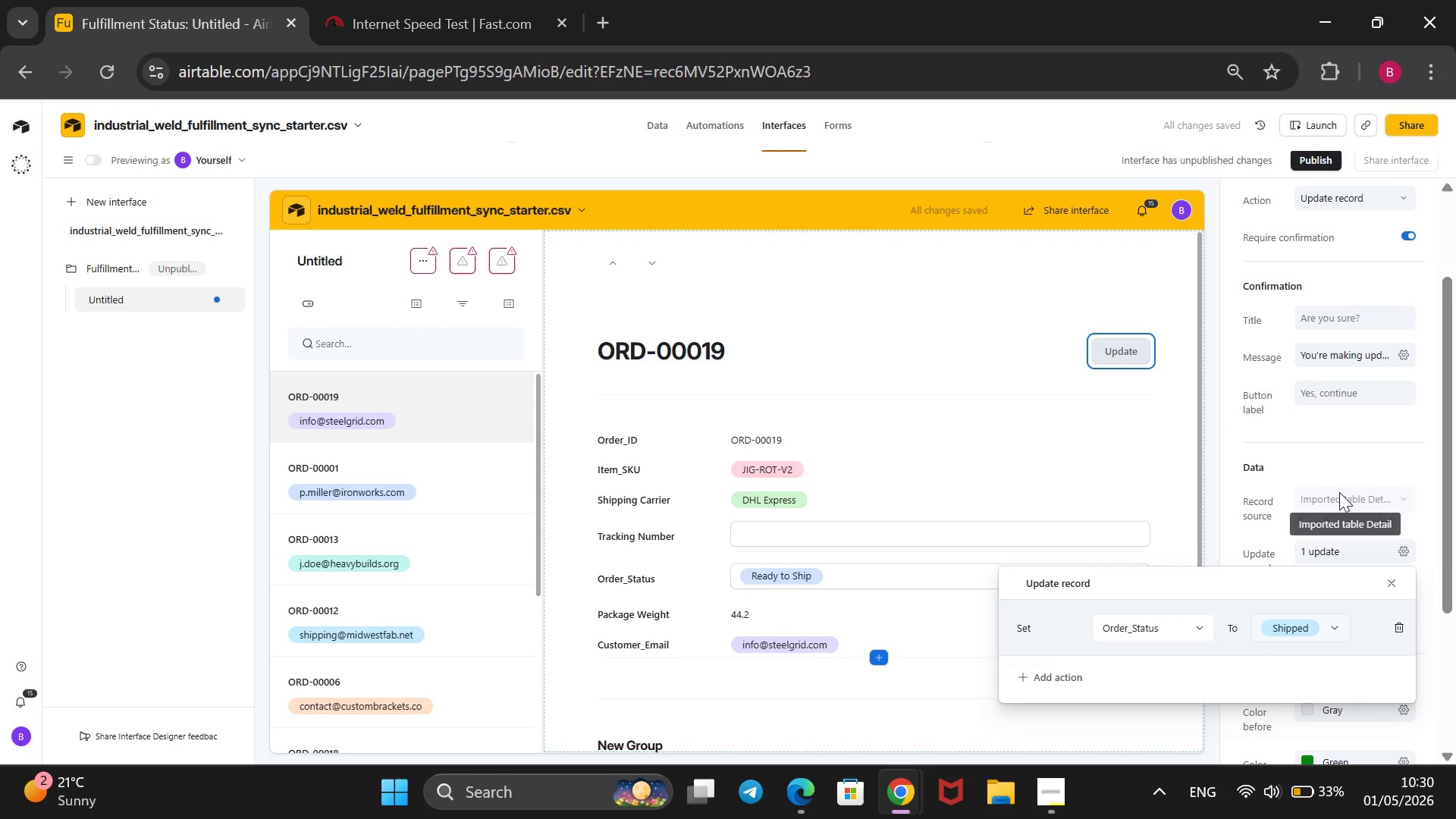 
left_click([1338, 452])
 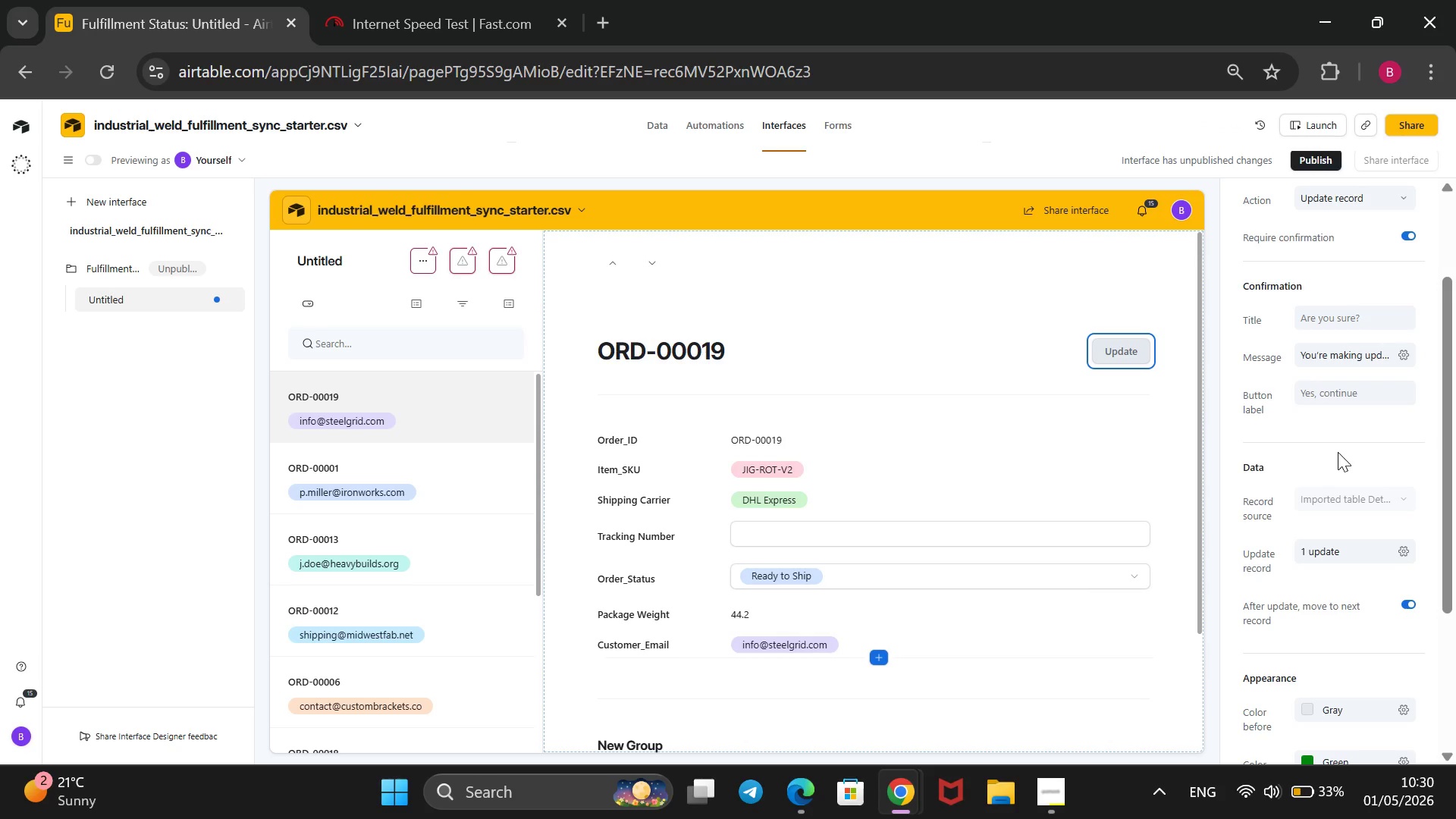 
wait(6.1)
 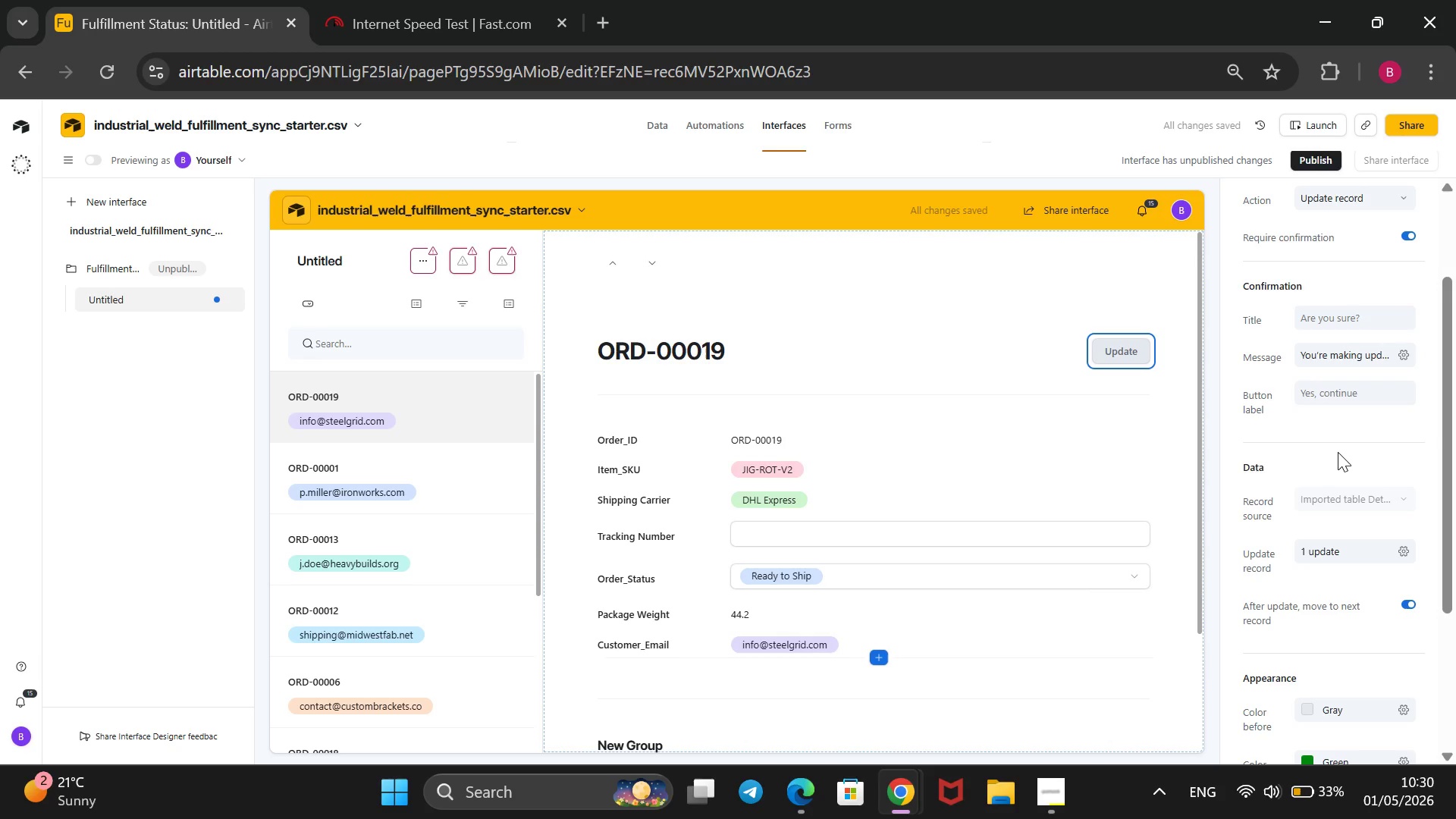 
mouse_move([1101, 343])
 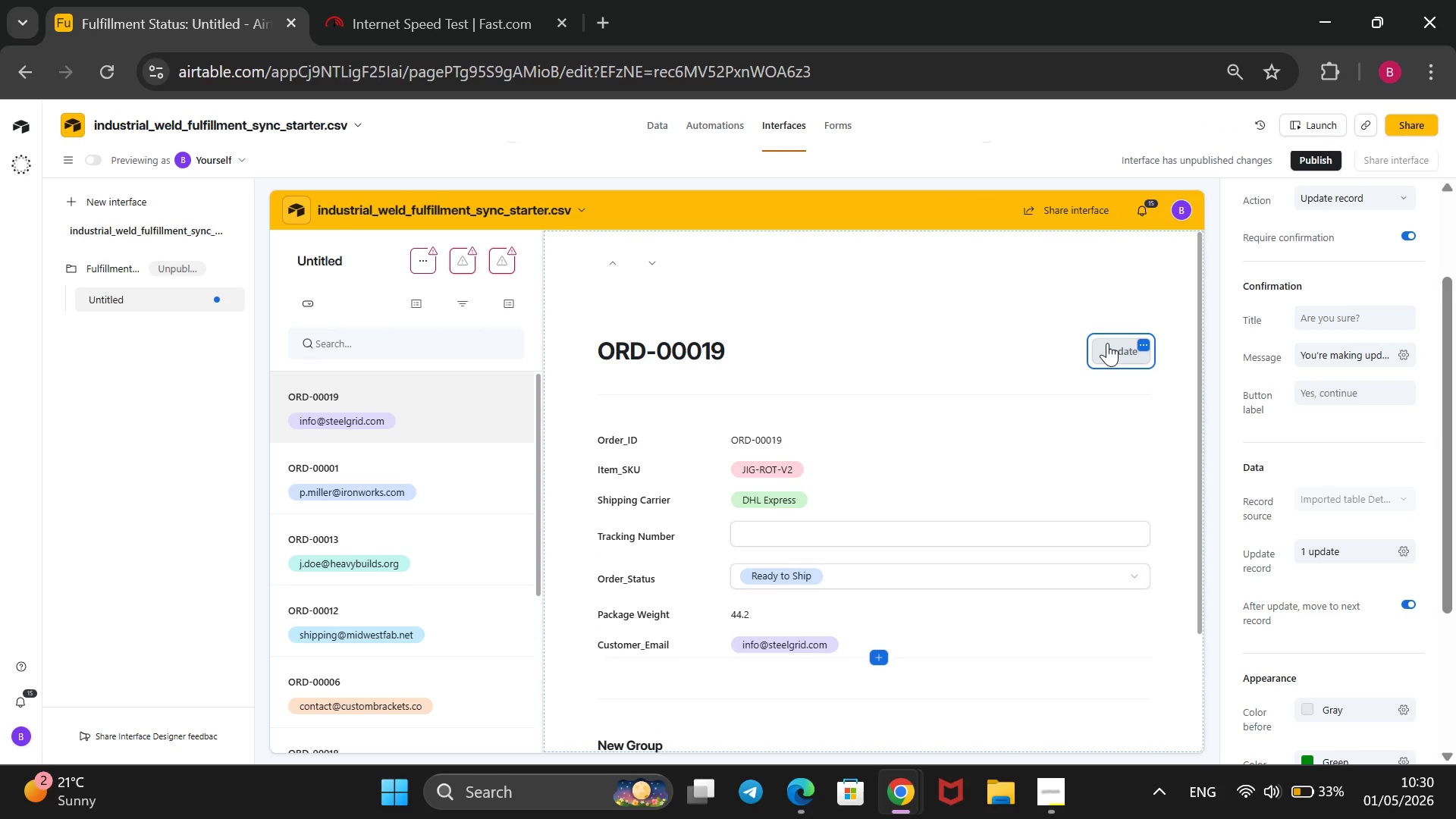 
left_click([1107, 343])
 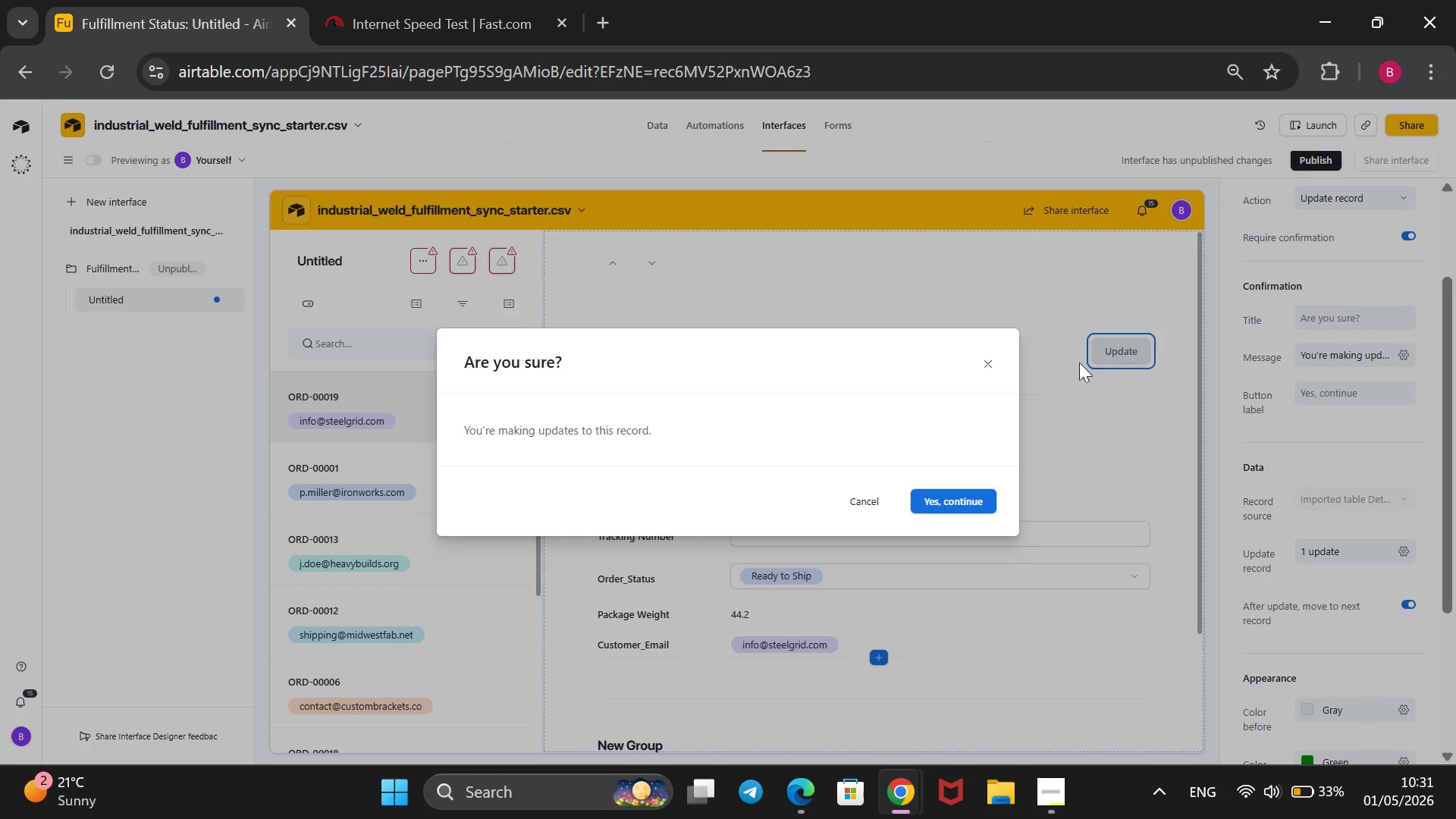 
wait(9.5)
 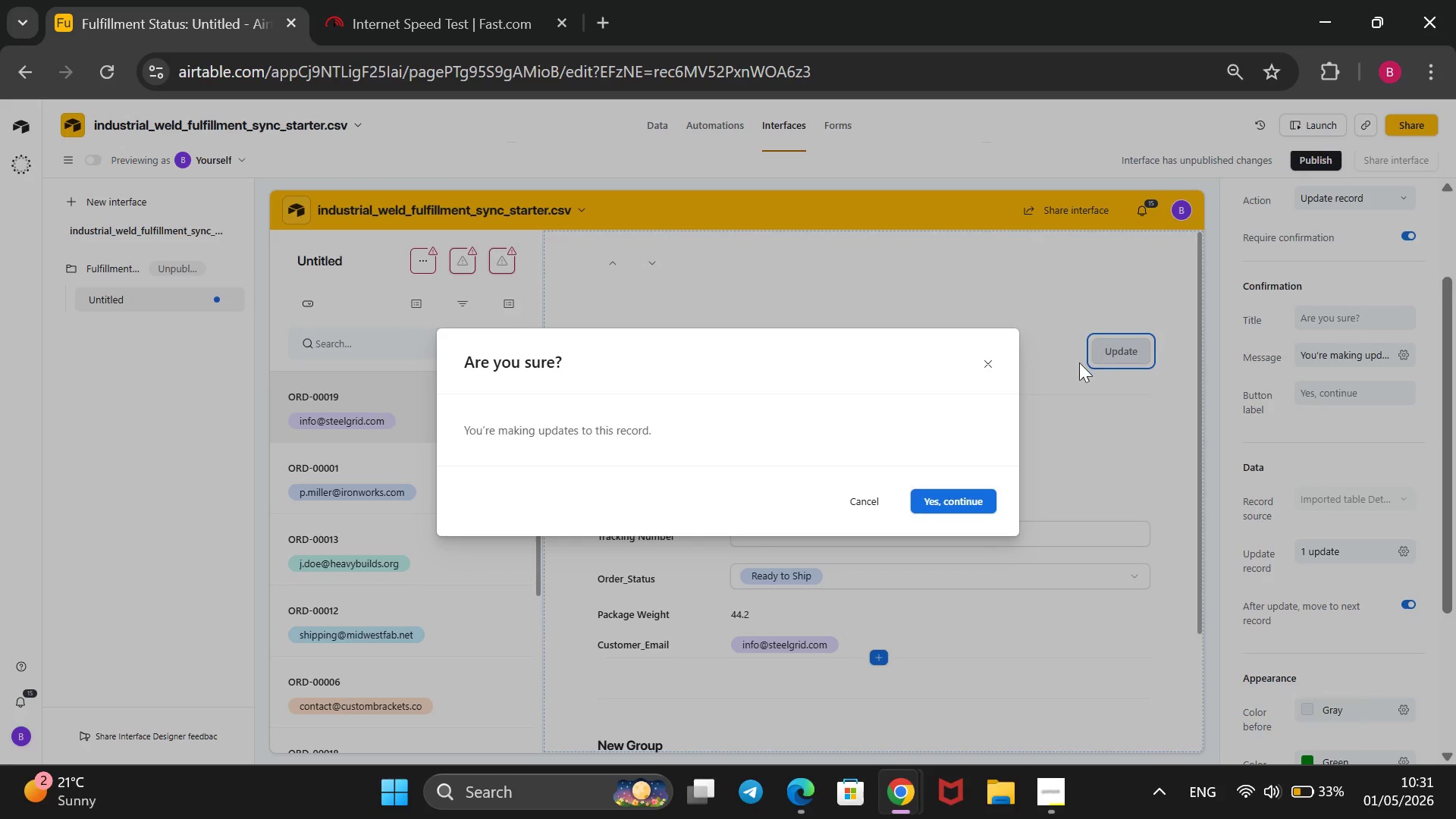 
left_click([940, 501])
 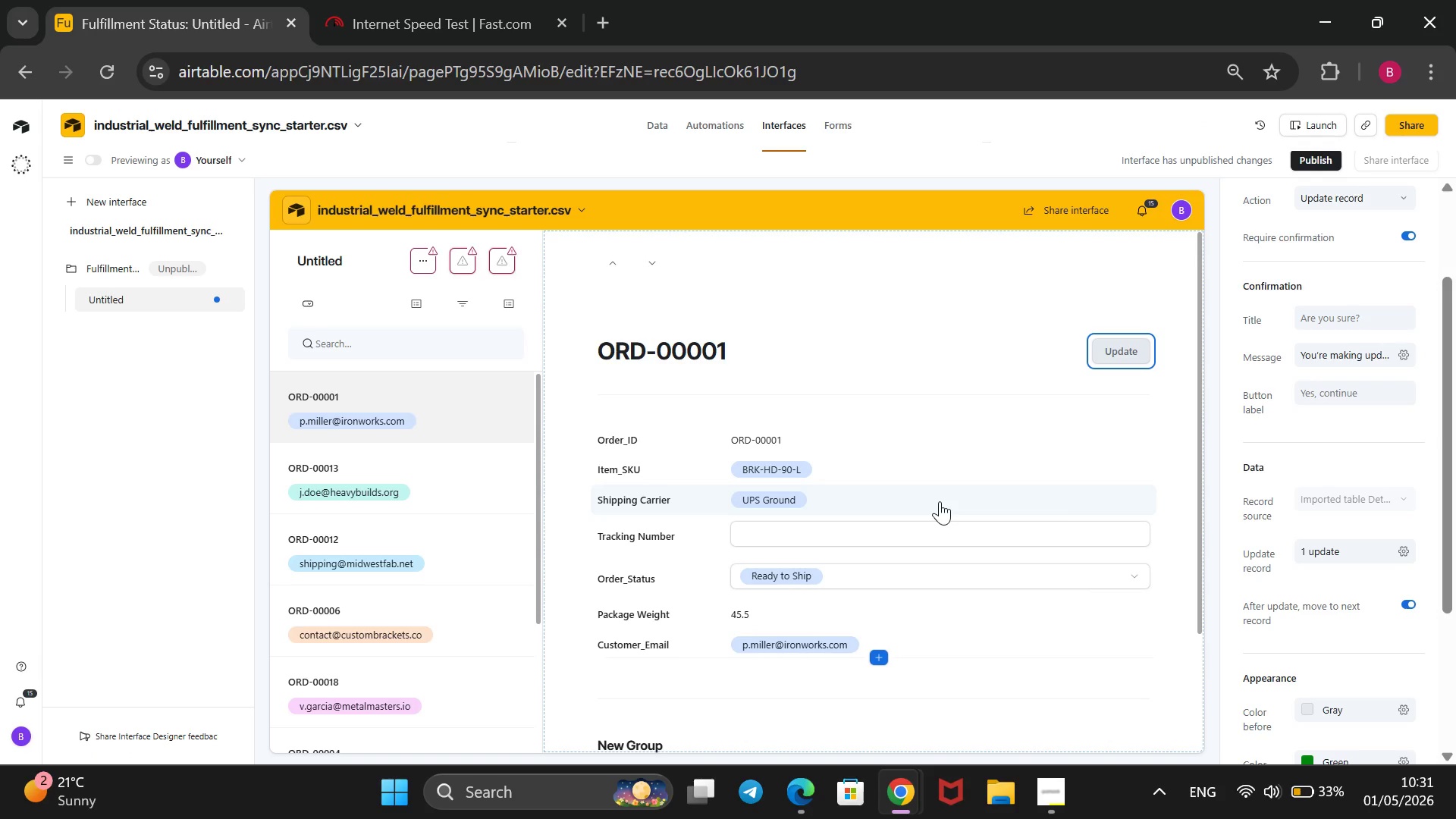 
wait(14.65)
 